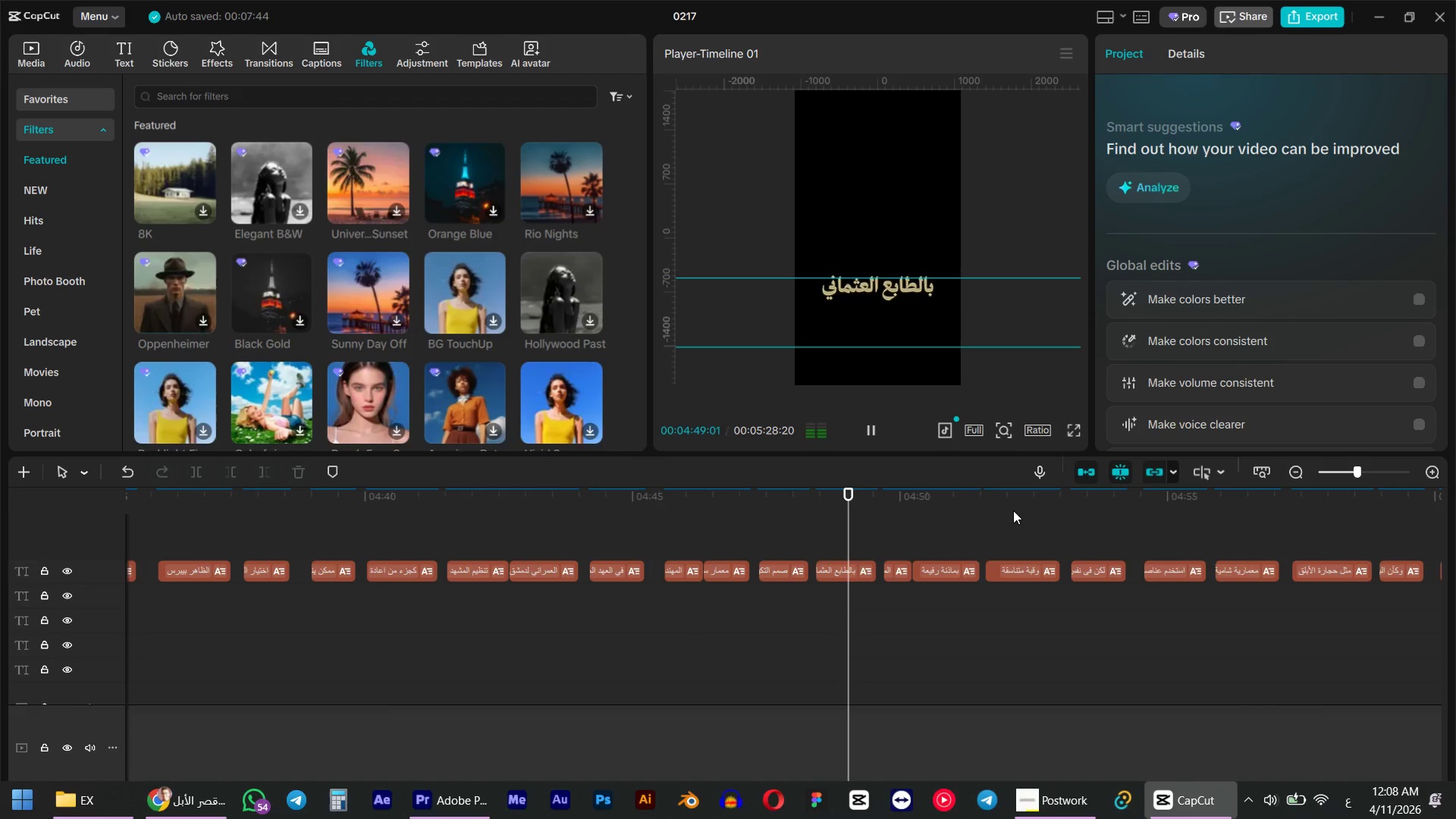 
wait(12.31)
 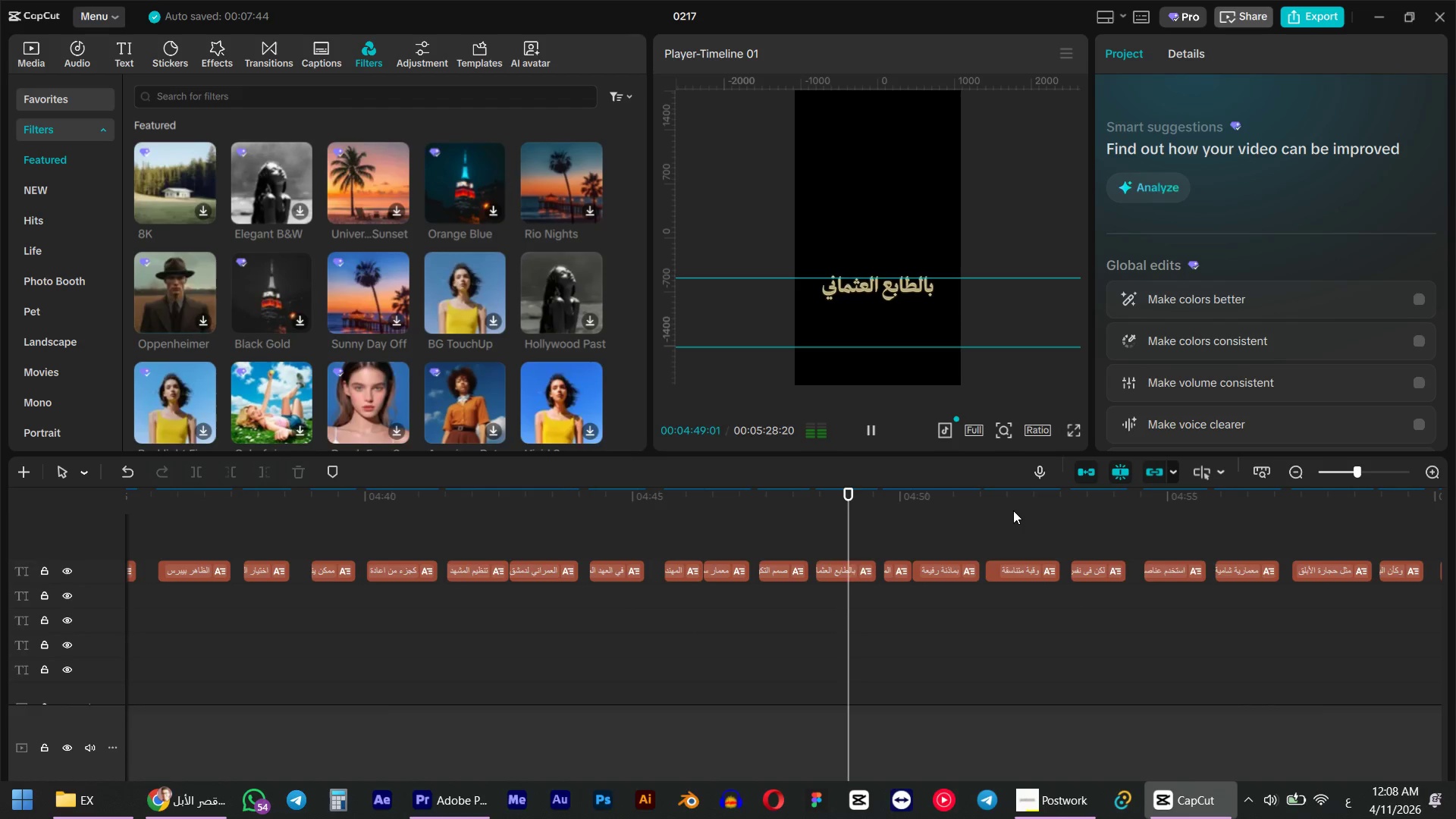 
key(Space)
 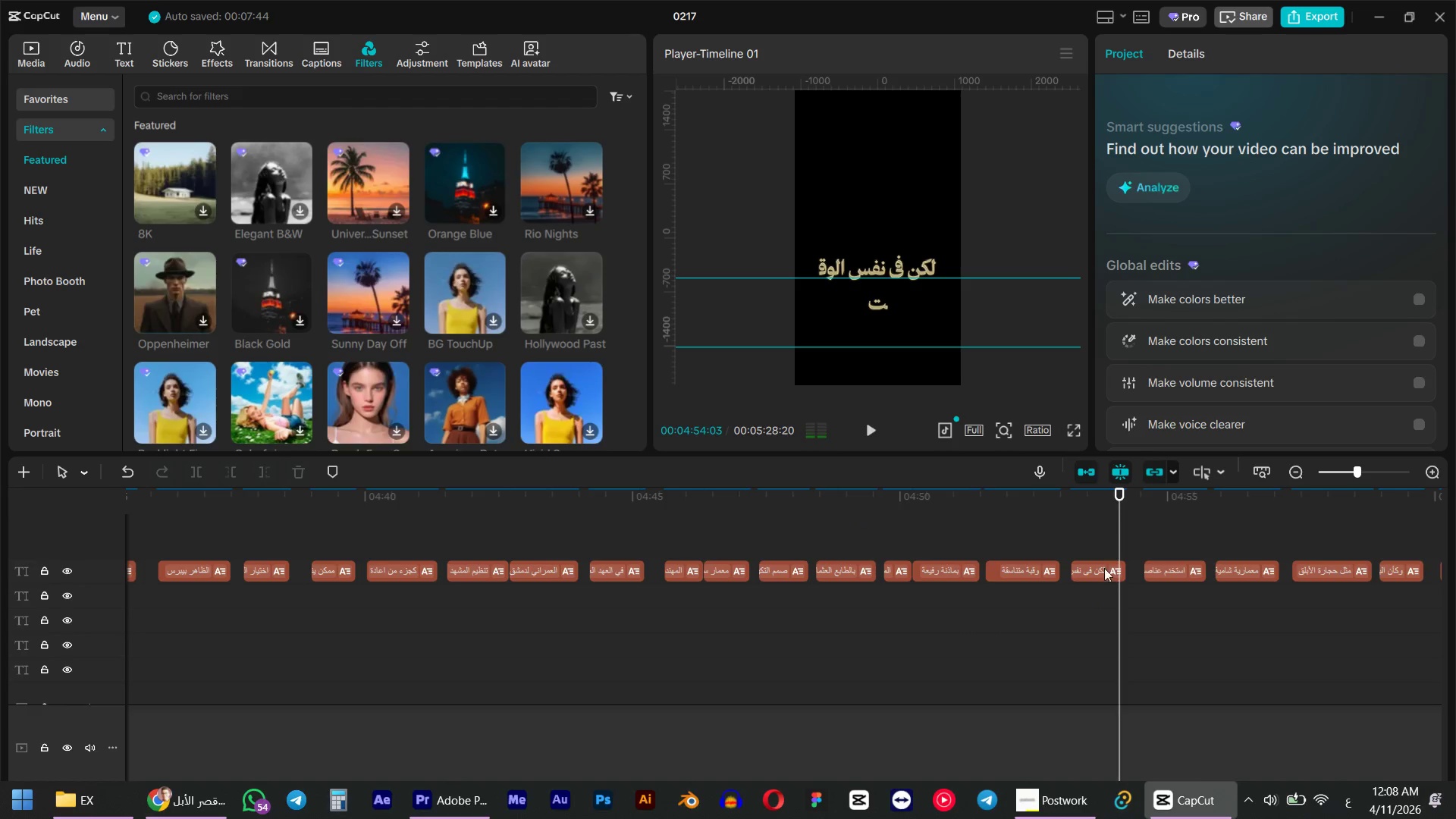 
left_click([1104, 572])
 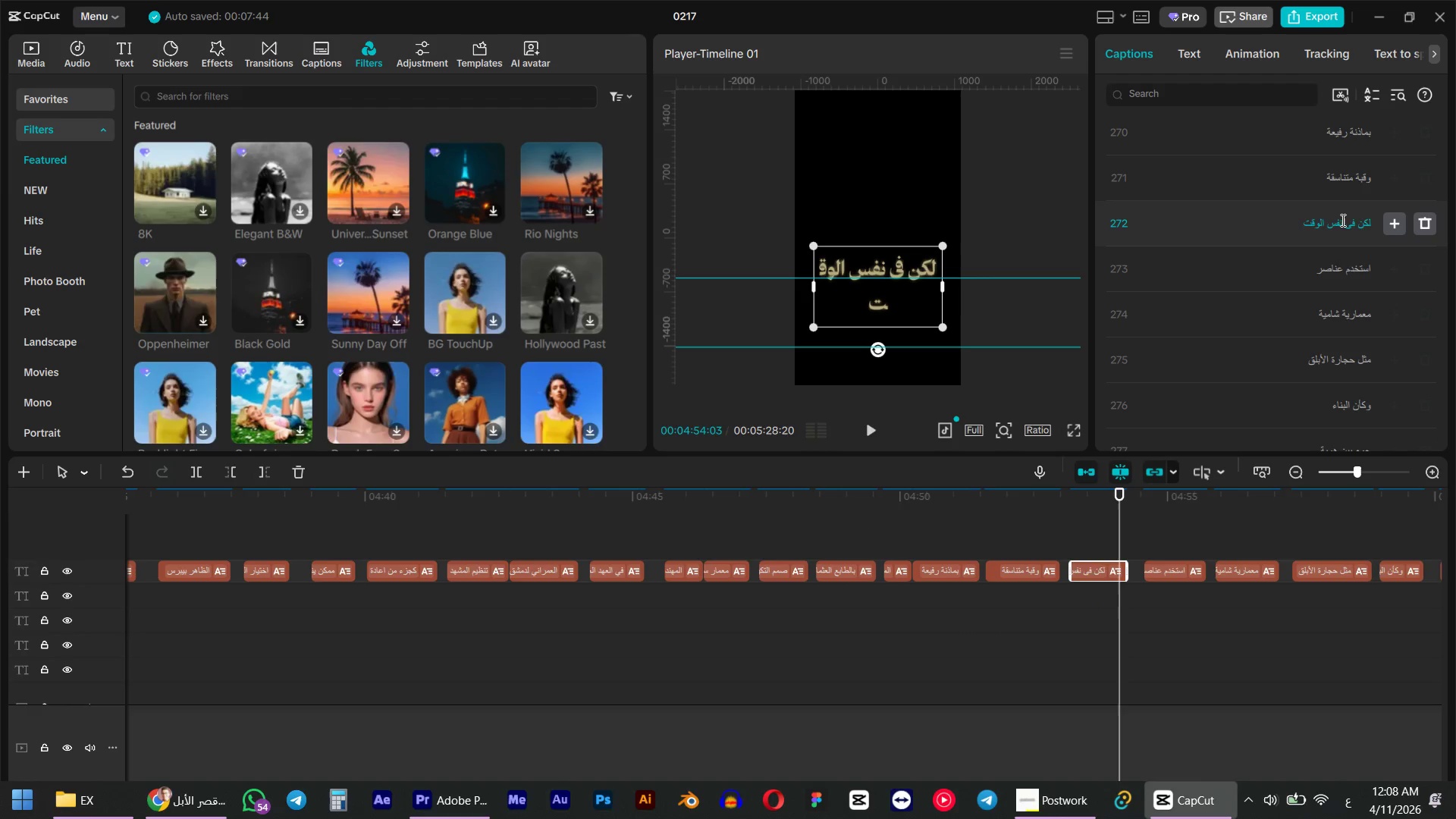 
left_click([1359, 224])
 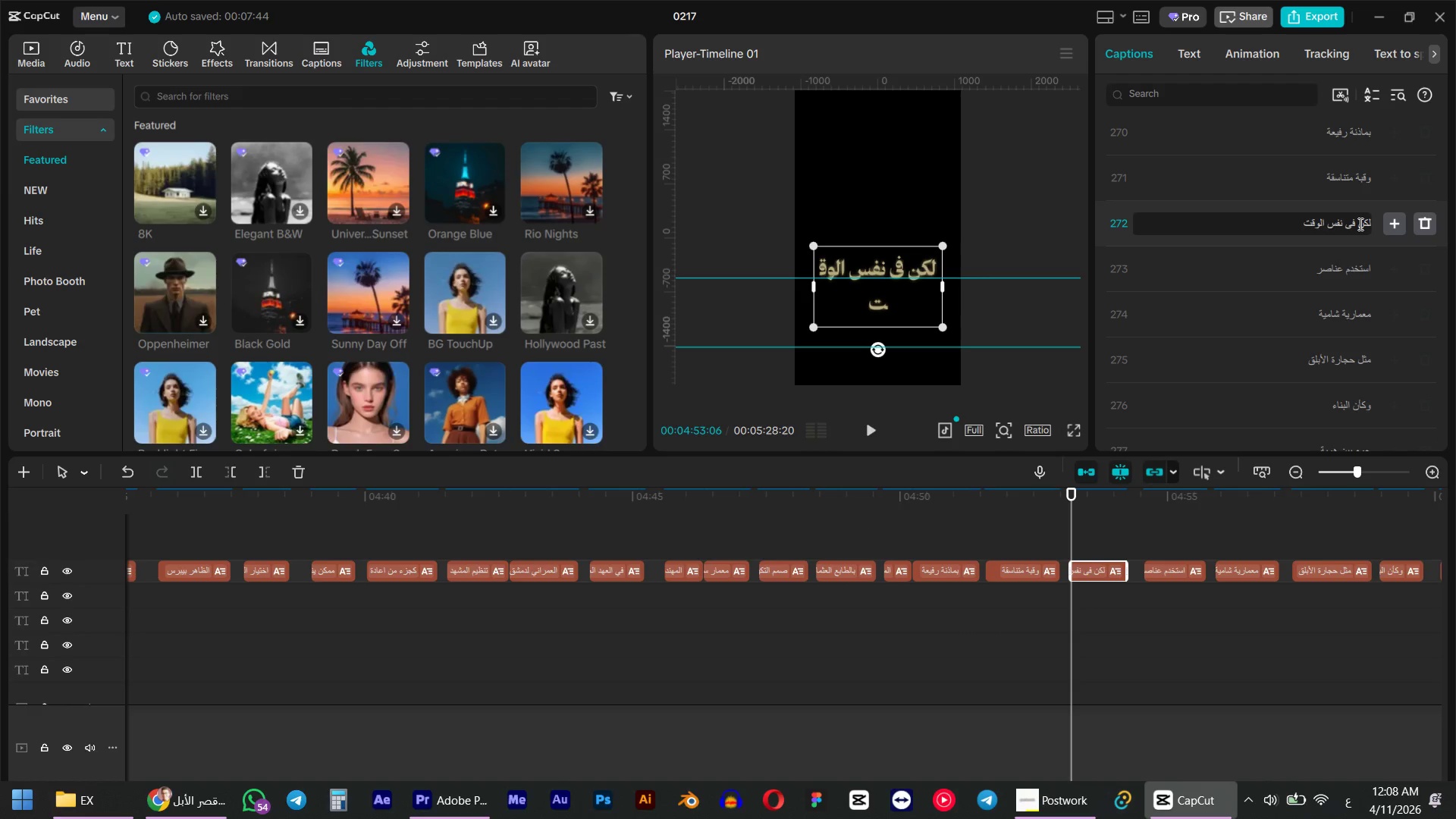 
key(Enter)
 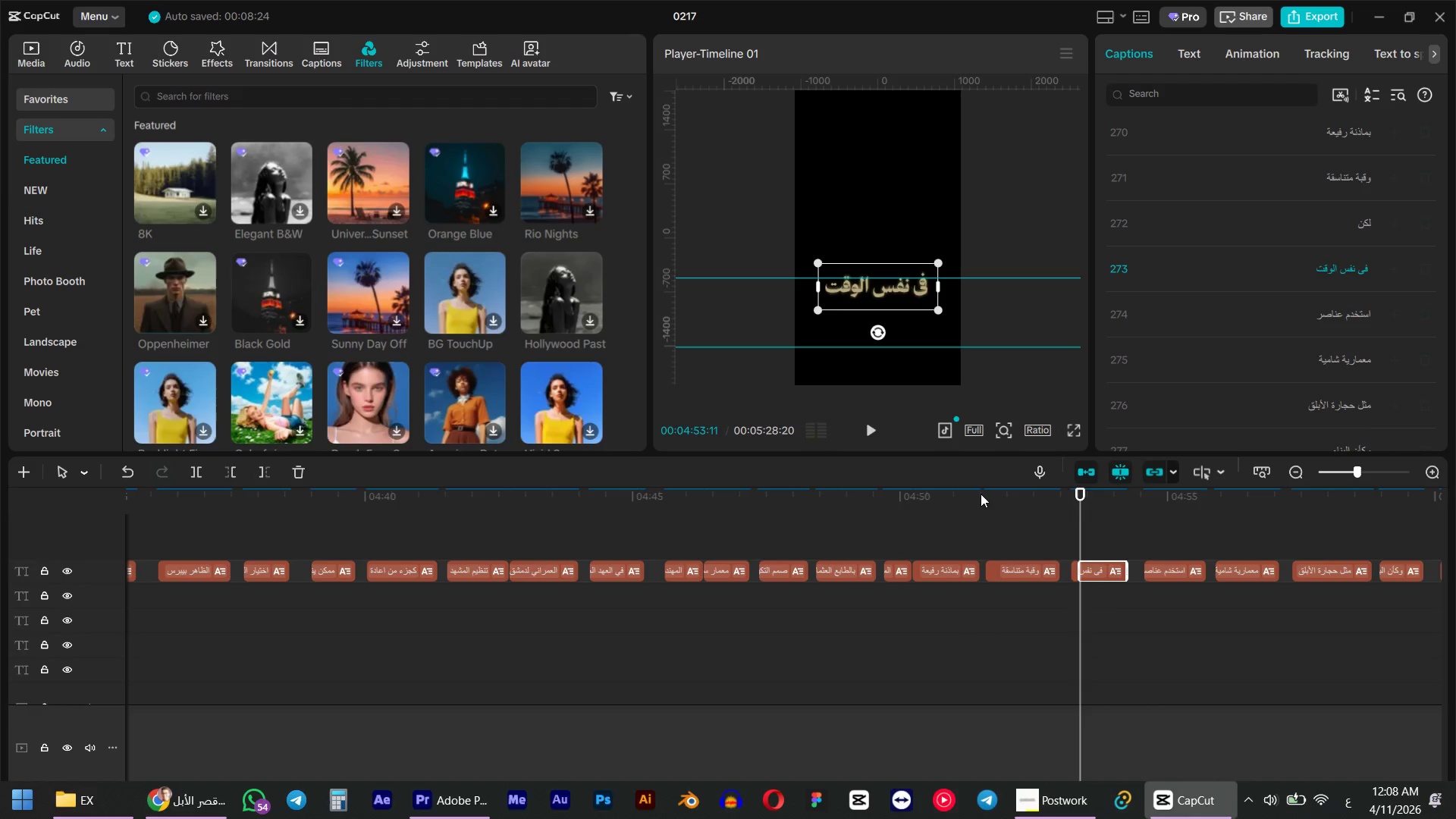 
left_click([1035, 535])
 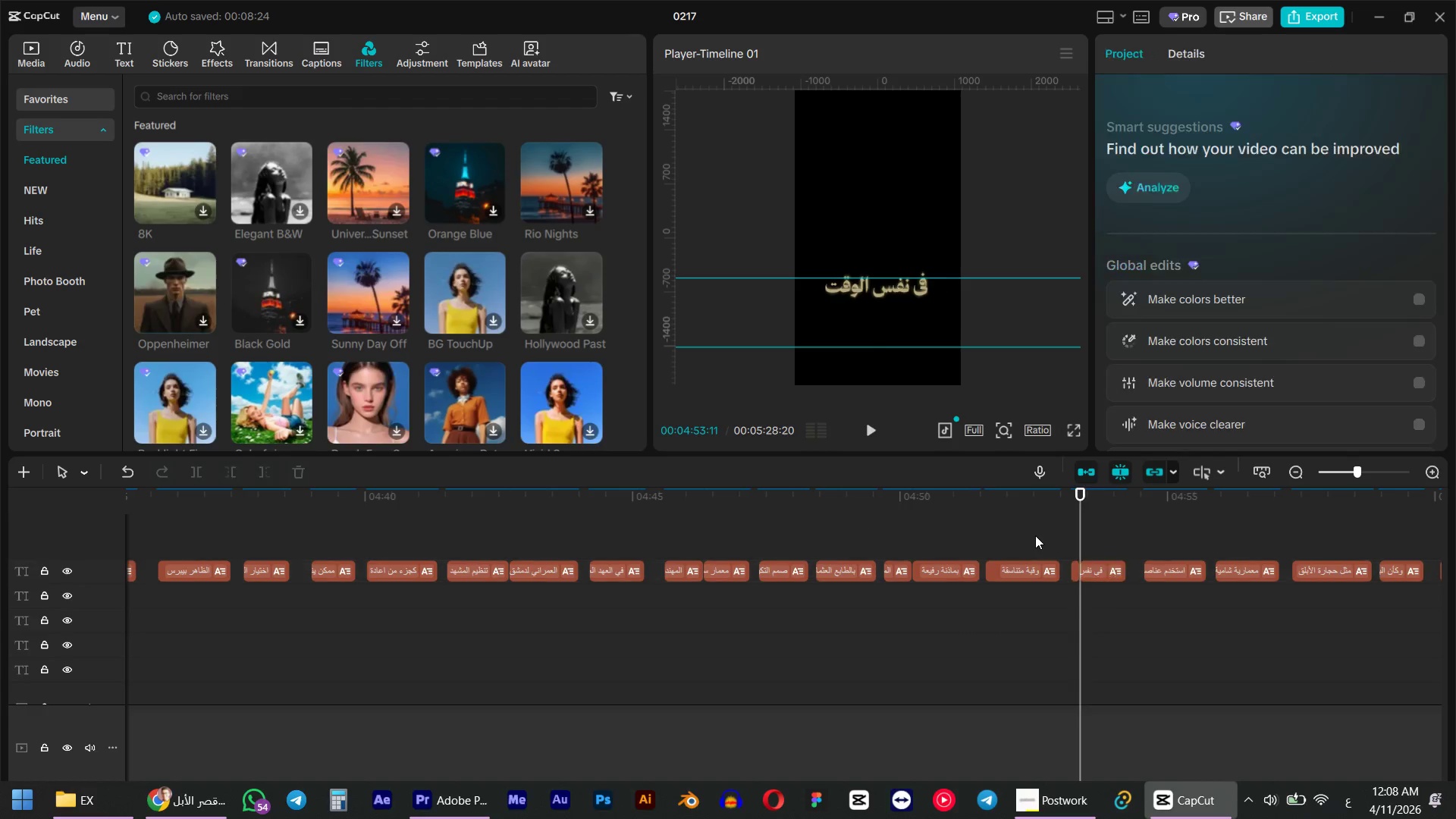 
key(Space)
 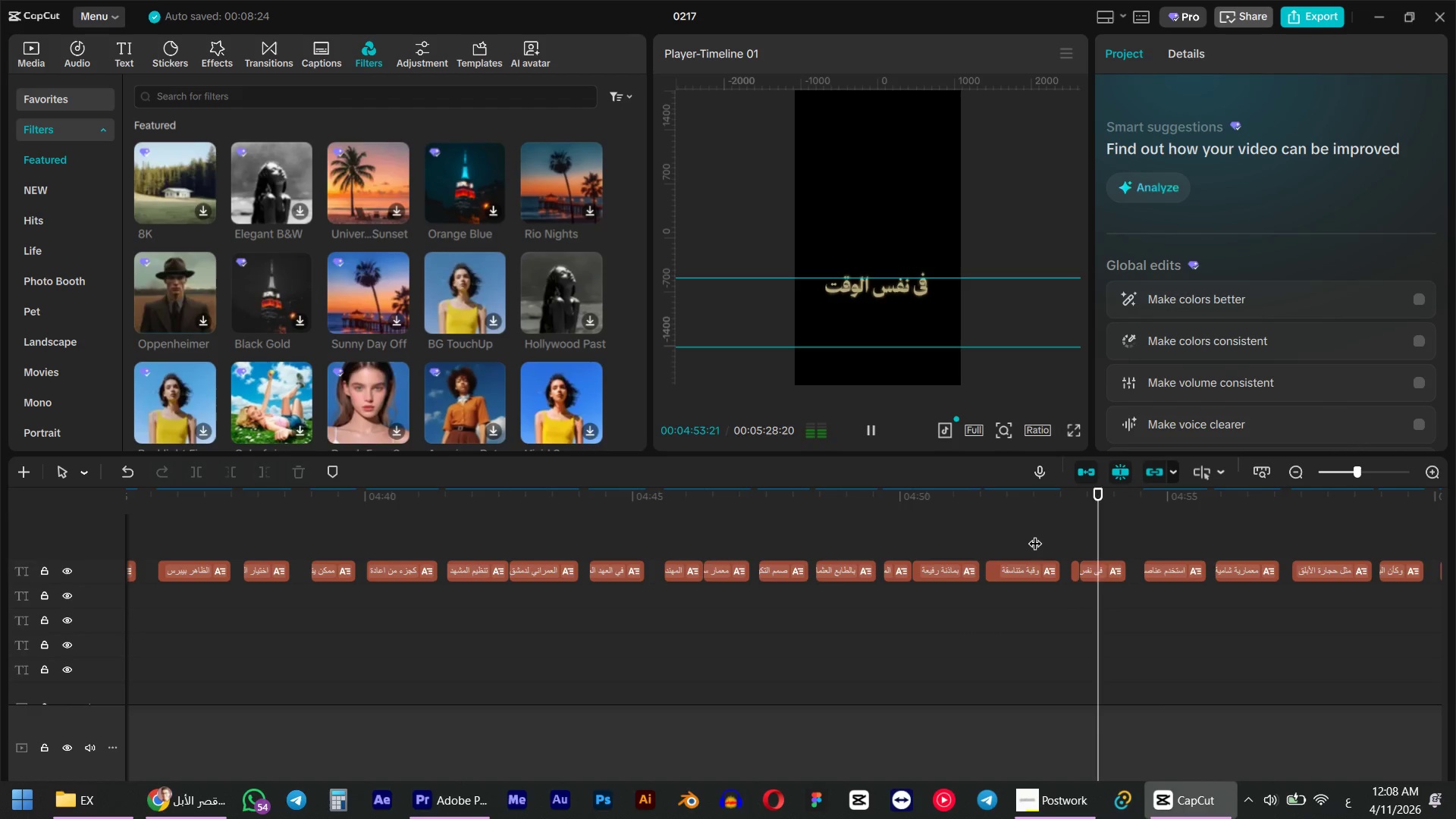 
key(Space)
 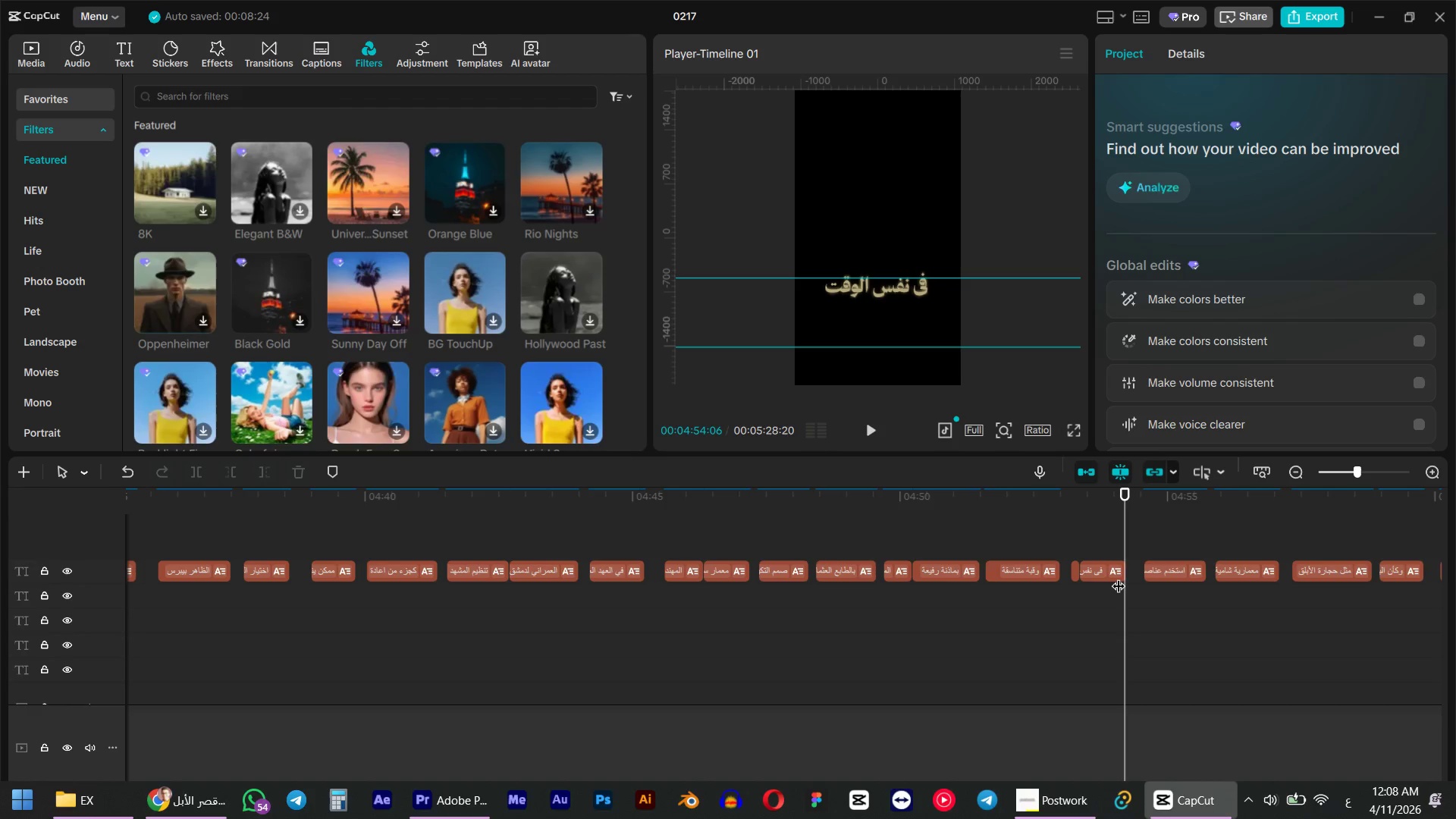 
left_click([1109, 570])
 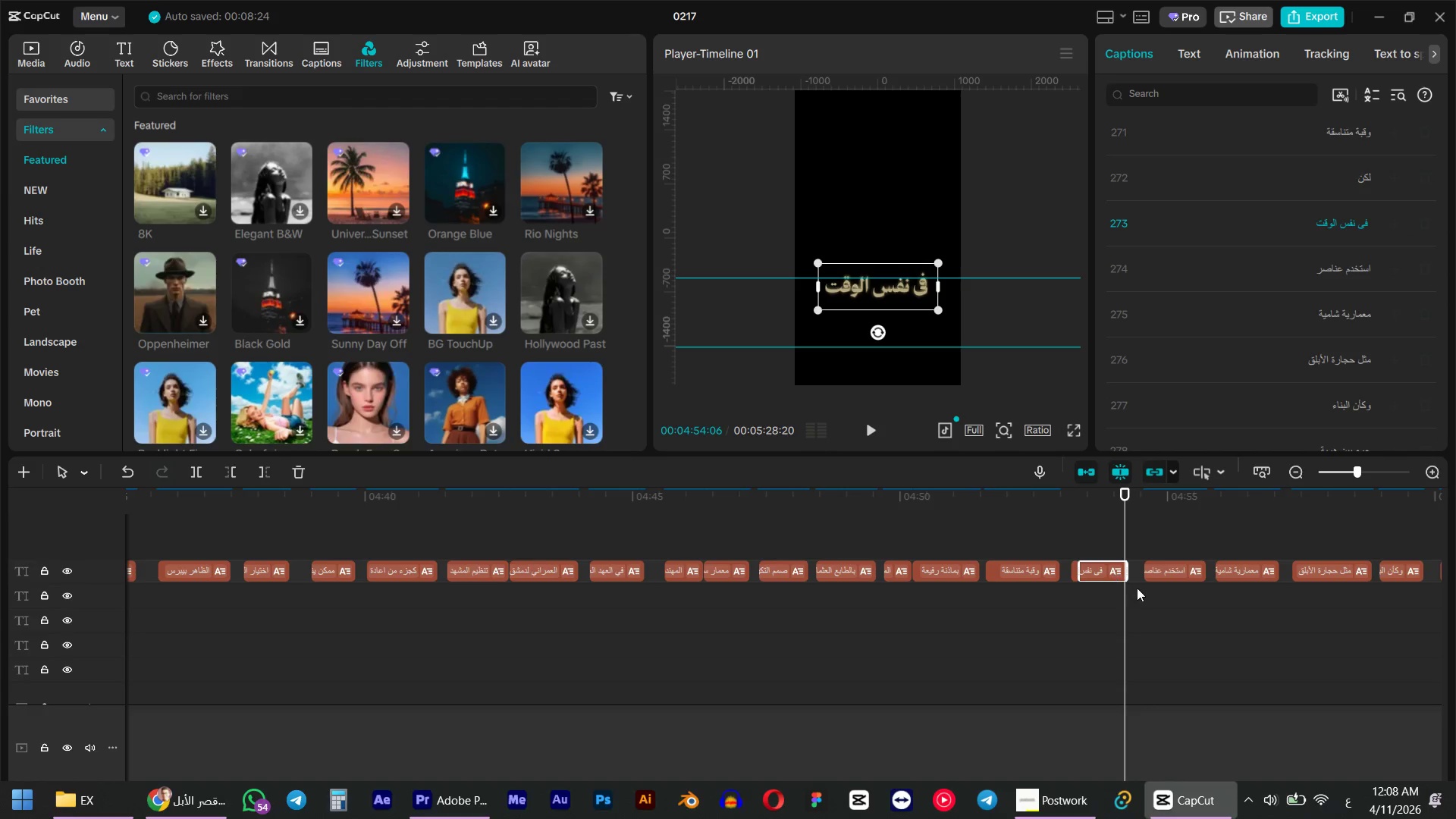 
hold_key(key=AltLeft, duration=0.69)
scroll: coordinate [1105, 570], scroll_direction: up, amount: 4.0
 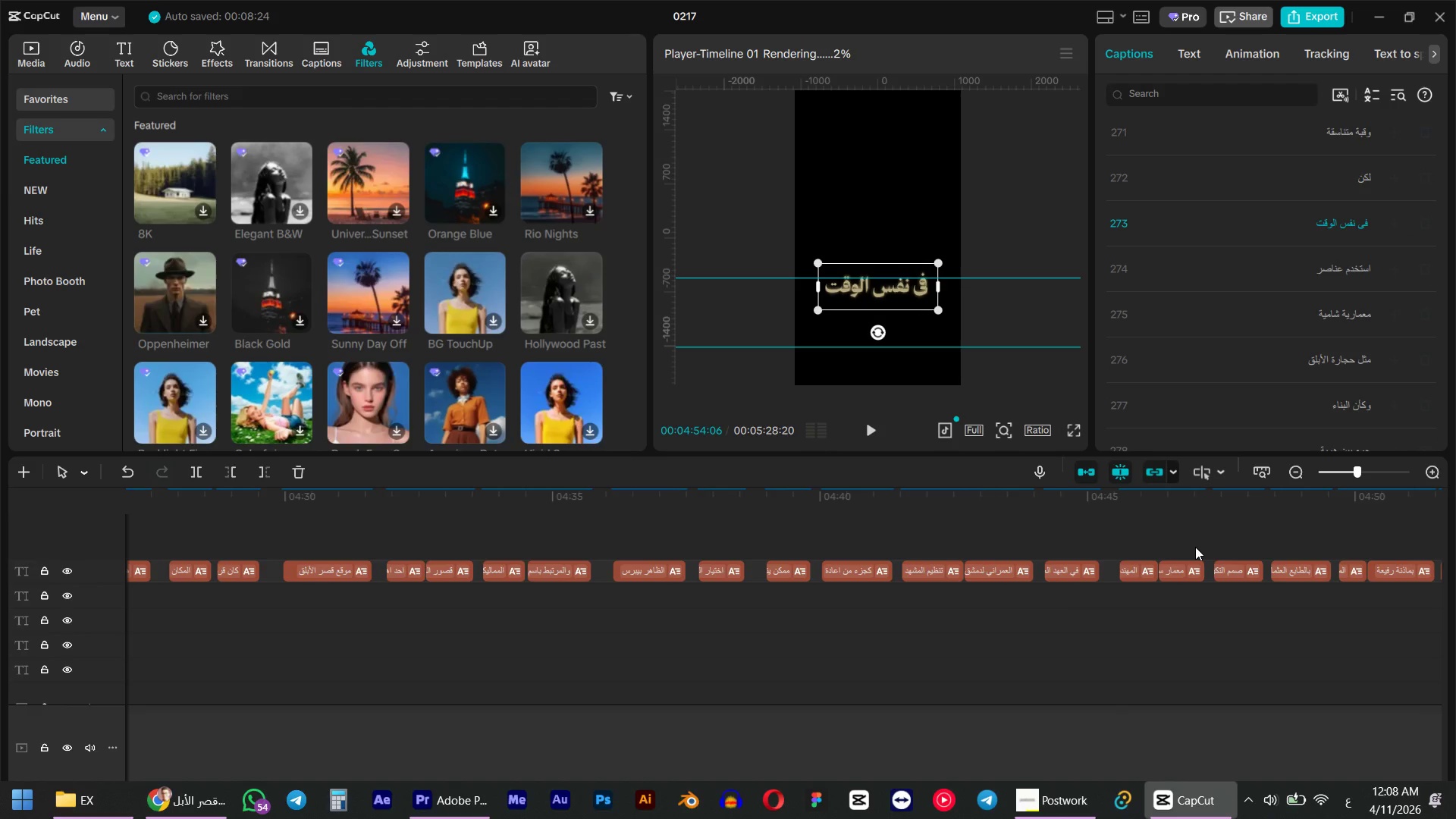 
hold_key(key=AltLeft, duration=0.64)
scroll: coordinate [1100, 565], scroll_direction: down, amount: 7.0
 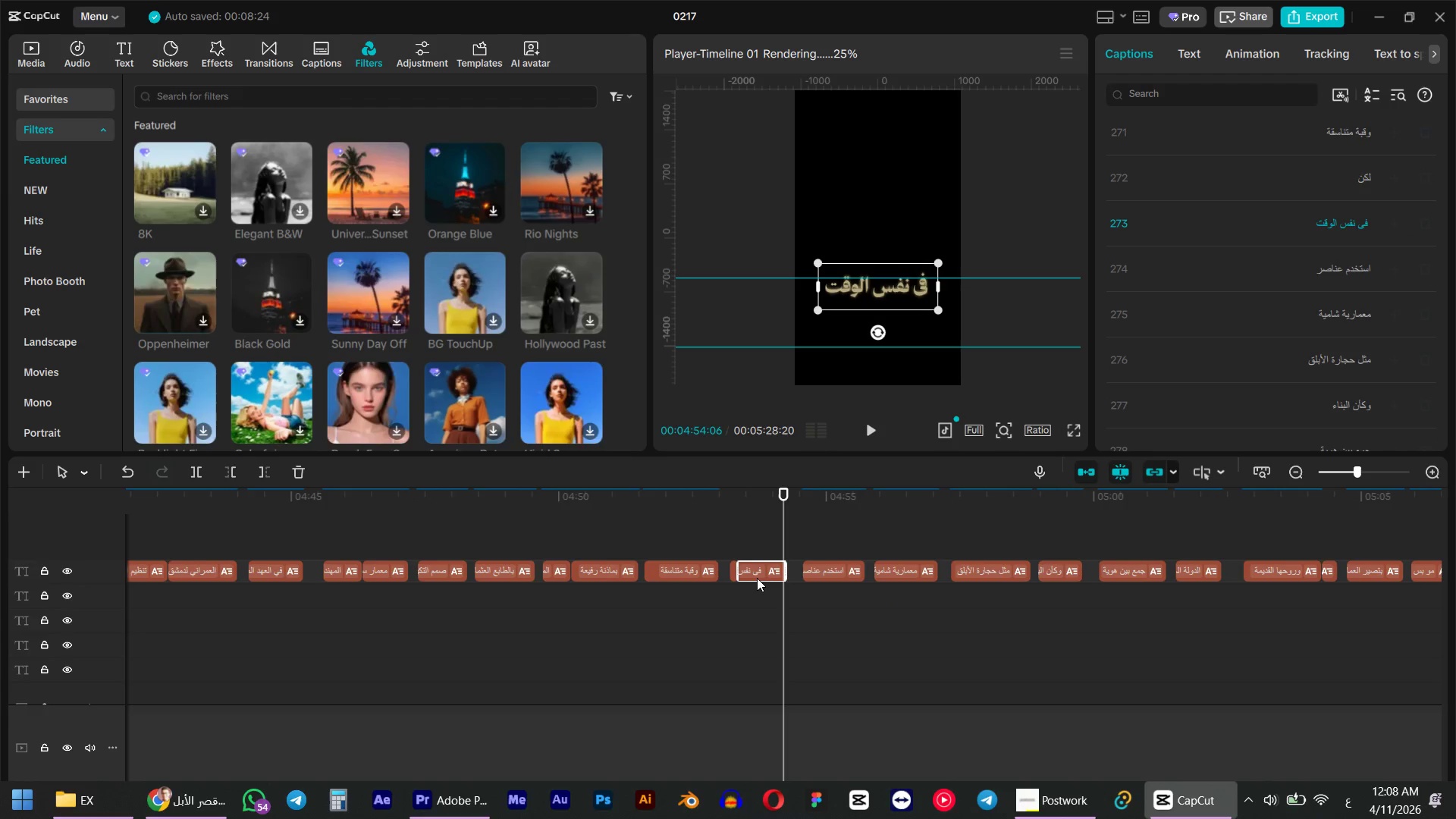 
left_click_drag(start_coordinate=[757, 575], to_coordinate=[768, 575])
 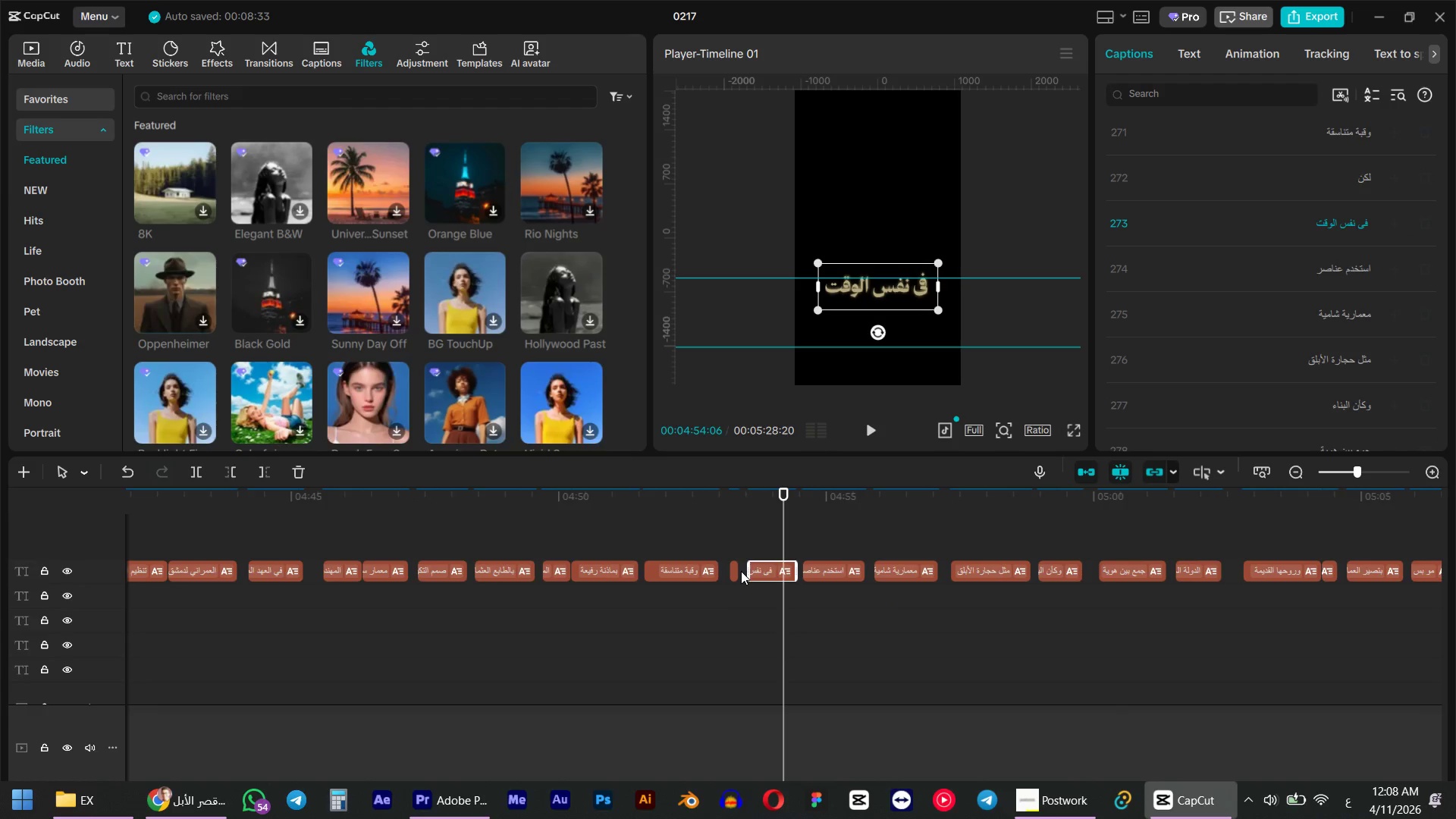 
left_click([735, 570])
 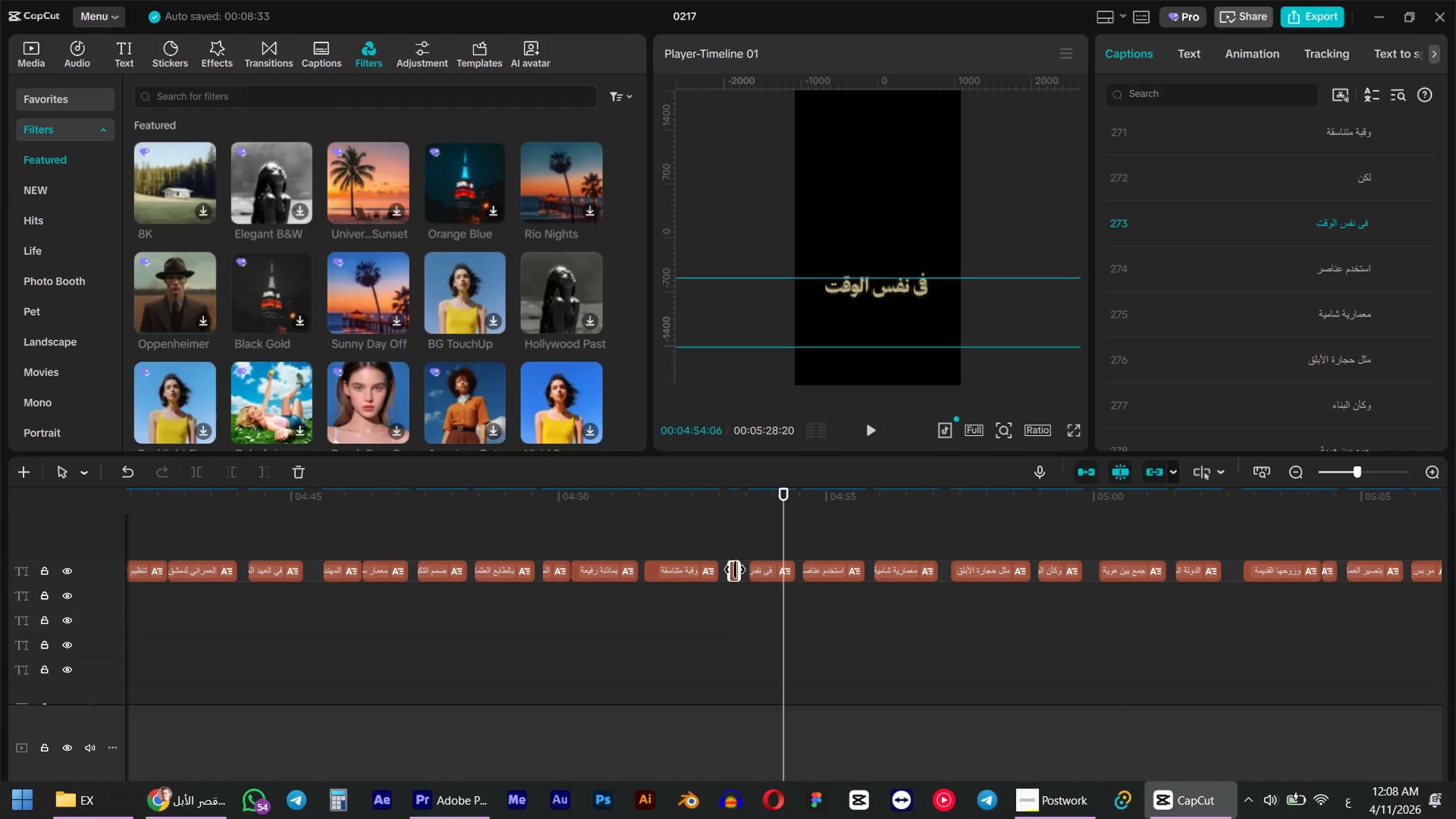 
left_click_drag(start_coordinate=[735, 570], to_coordinate=[742, 569])
 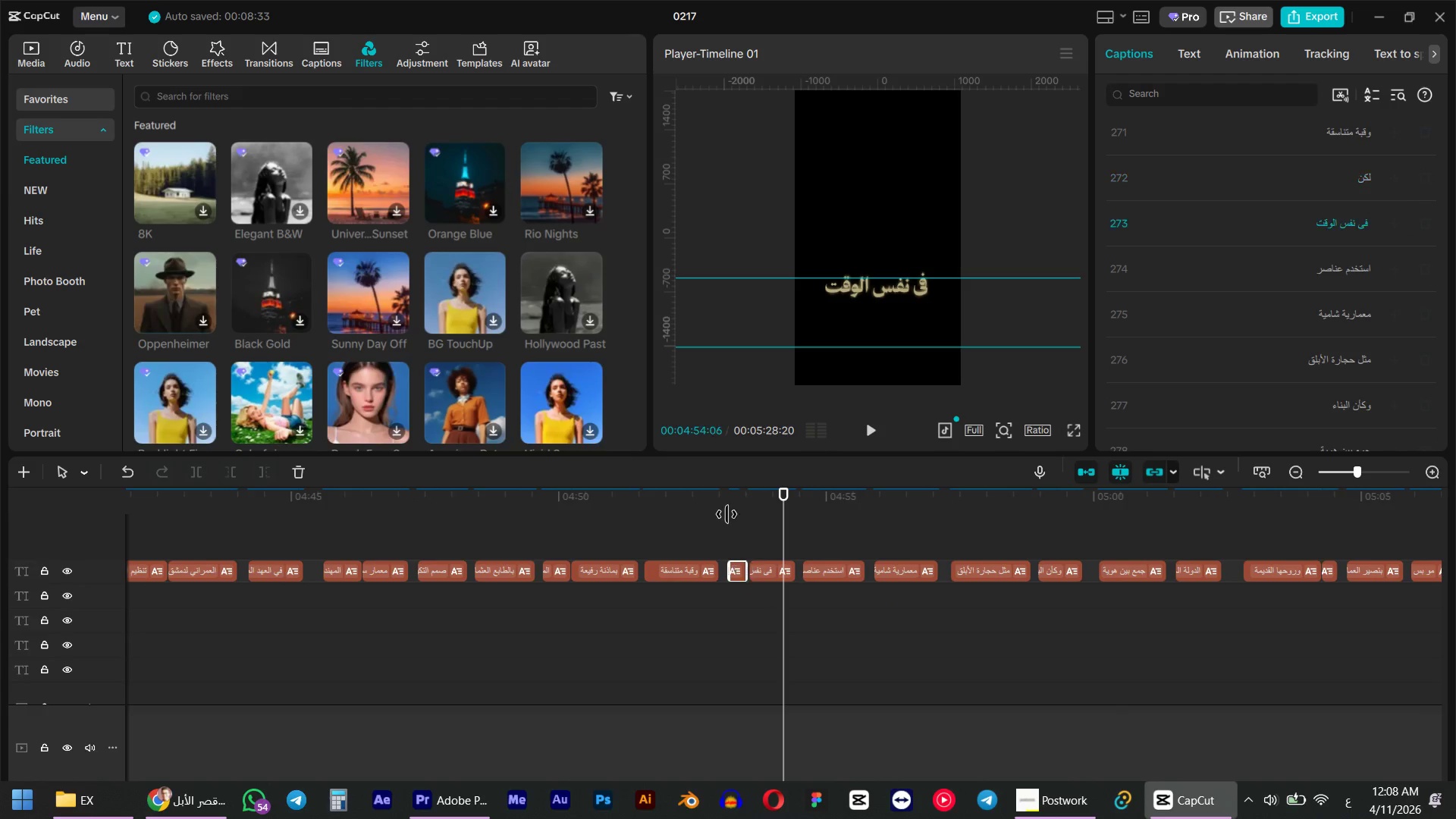 
left_click([726, 513])
 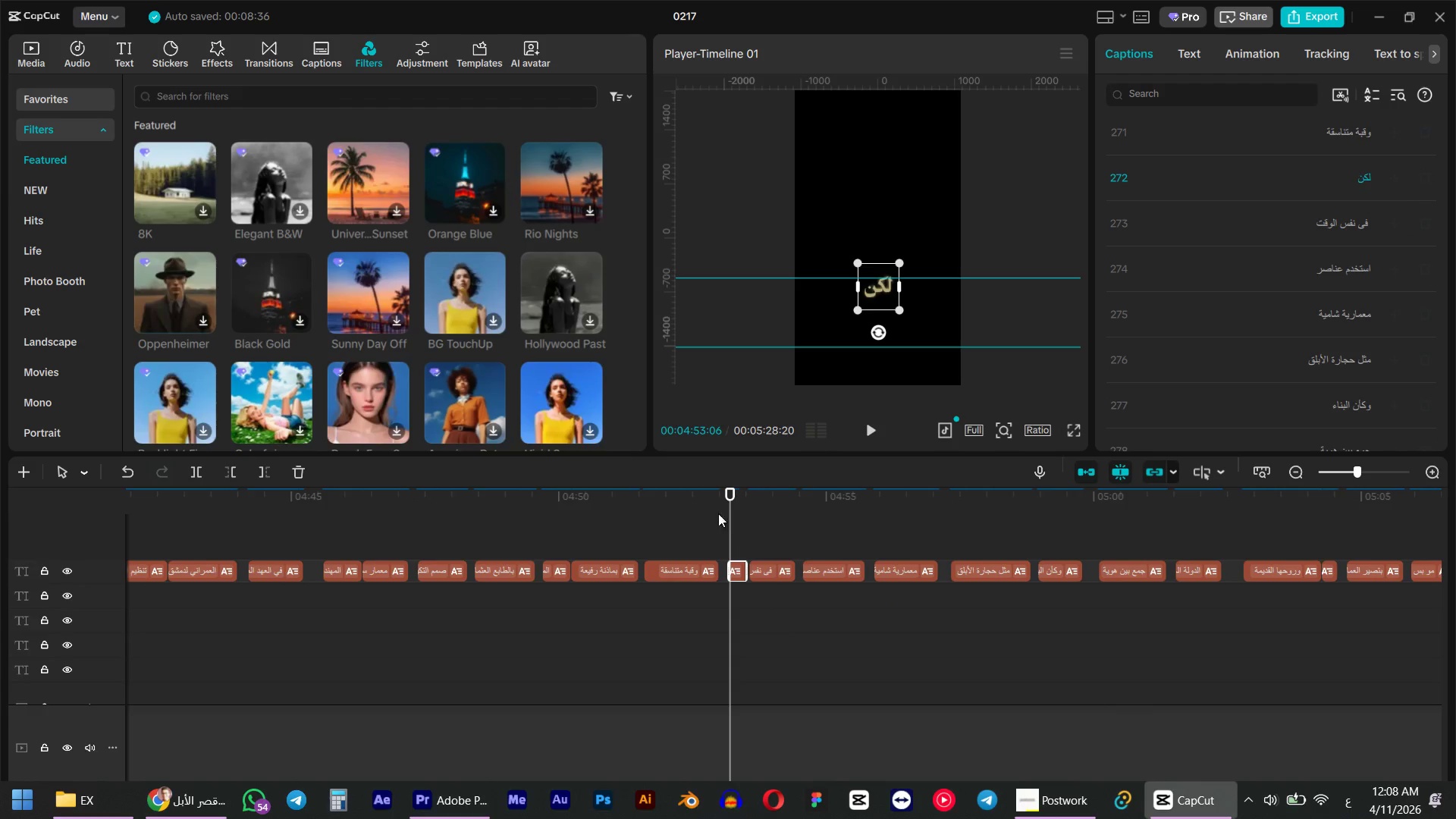 
left_click([701, 512])
 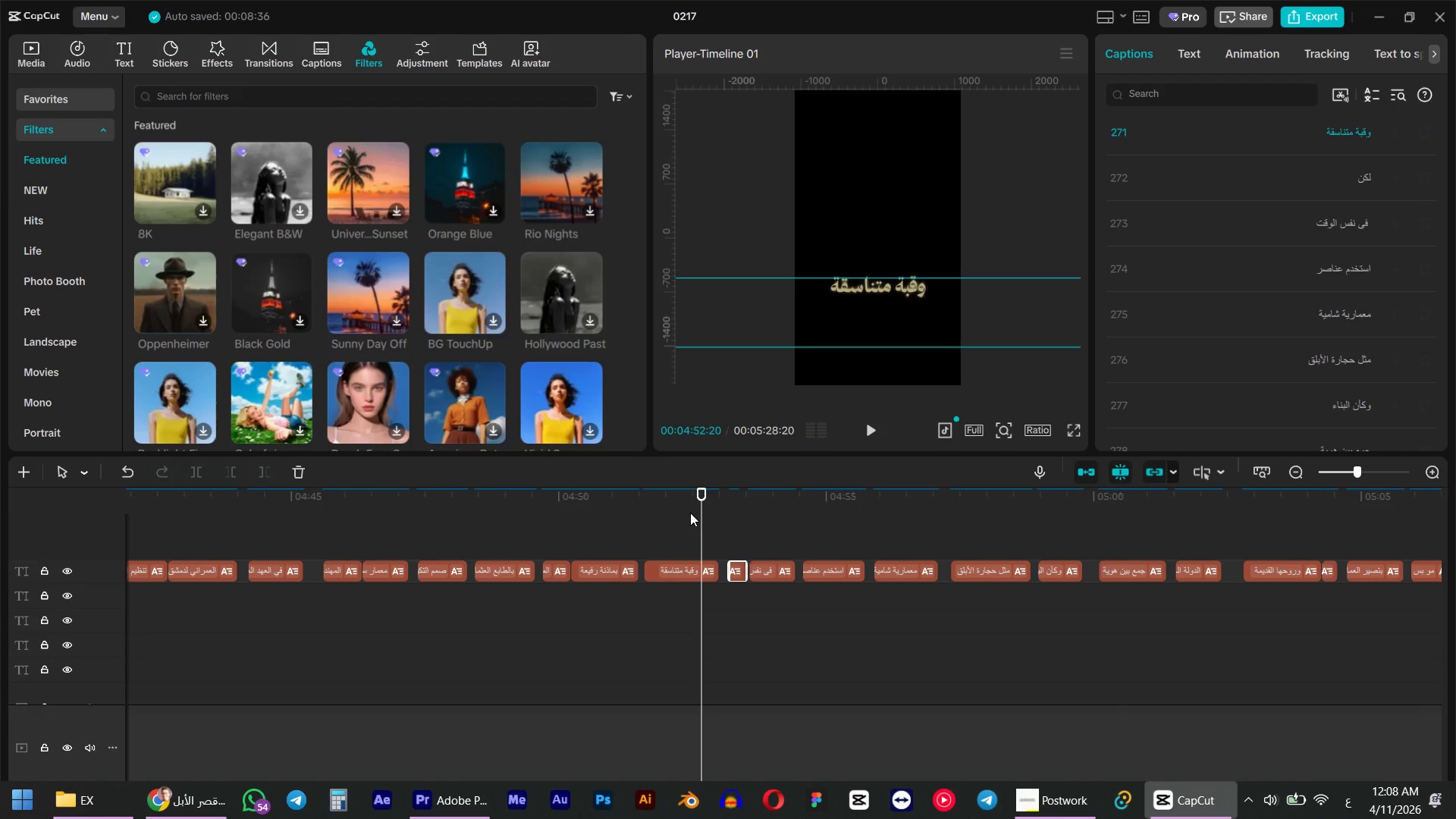 
key(Space)
 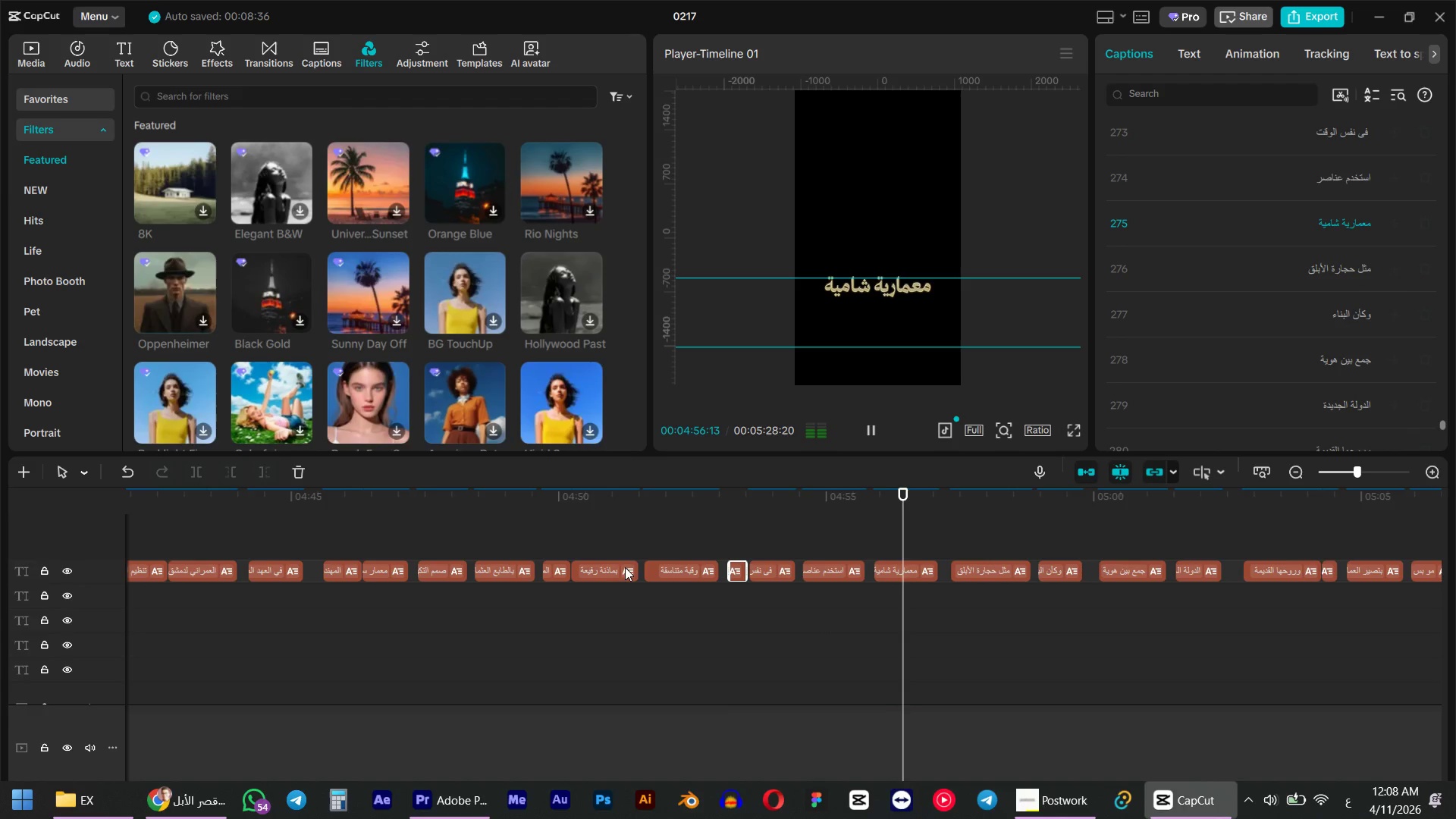 
wait(8.86)
 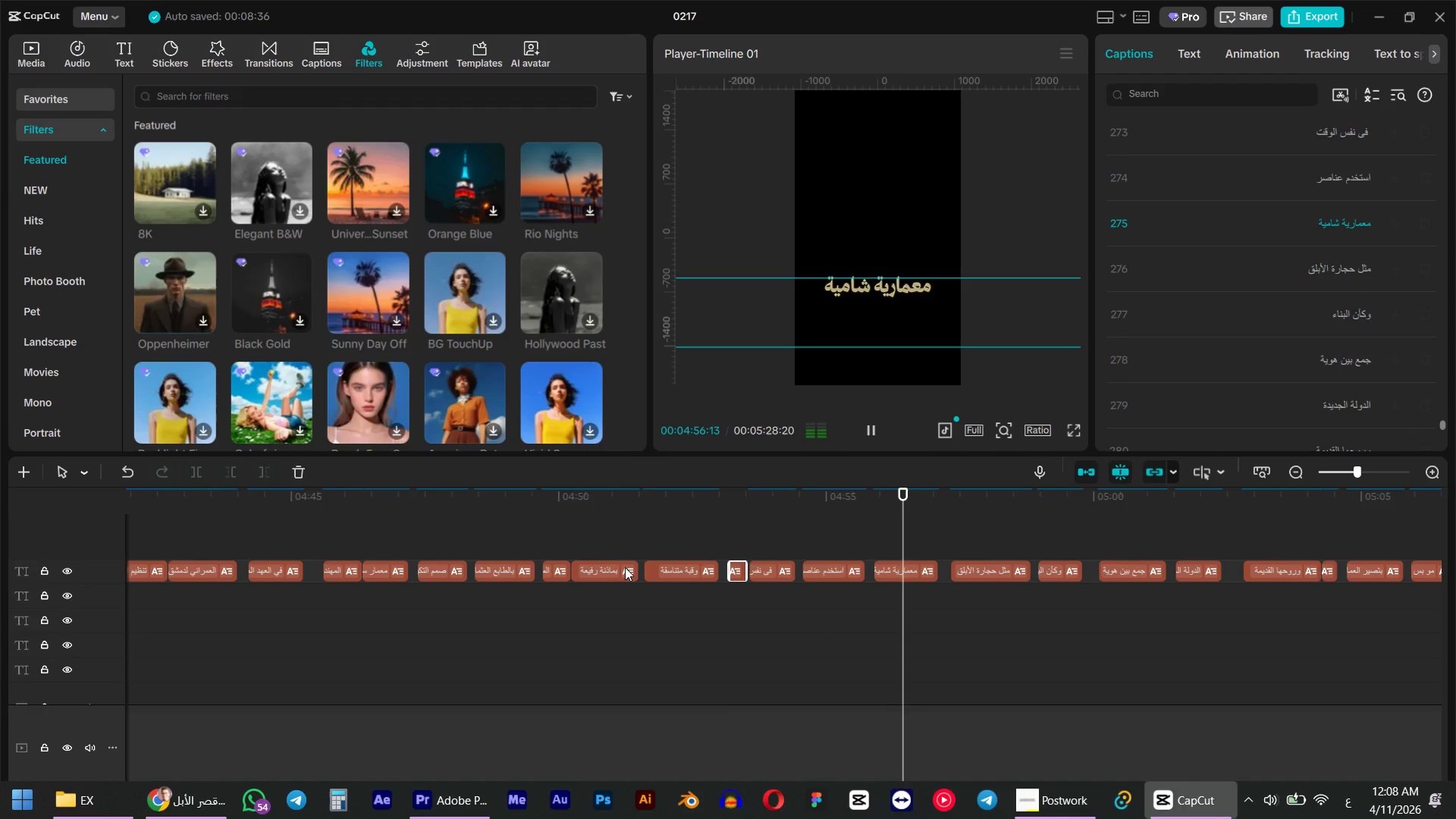 
left_click_drag(start_coordinate=[855, 508], to_coordinate=[952, 545])
 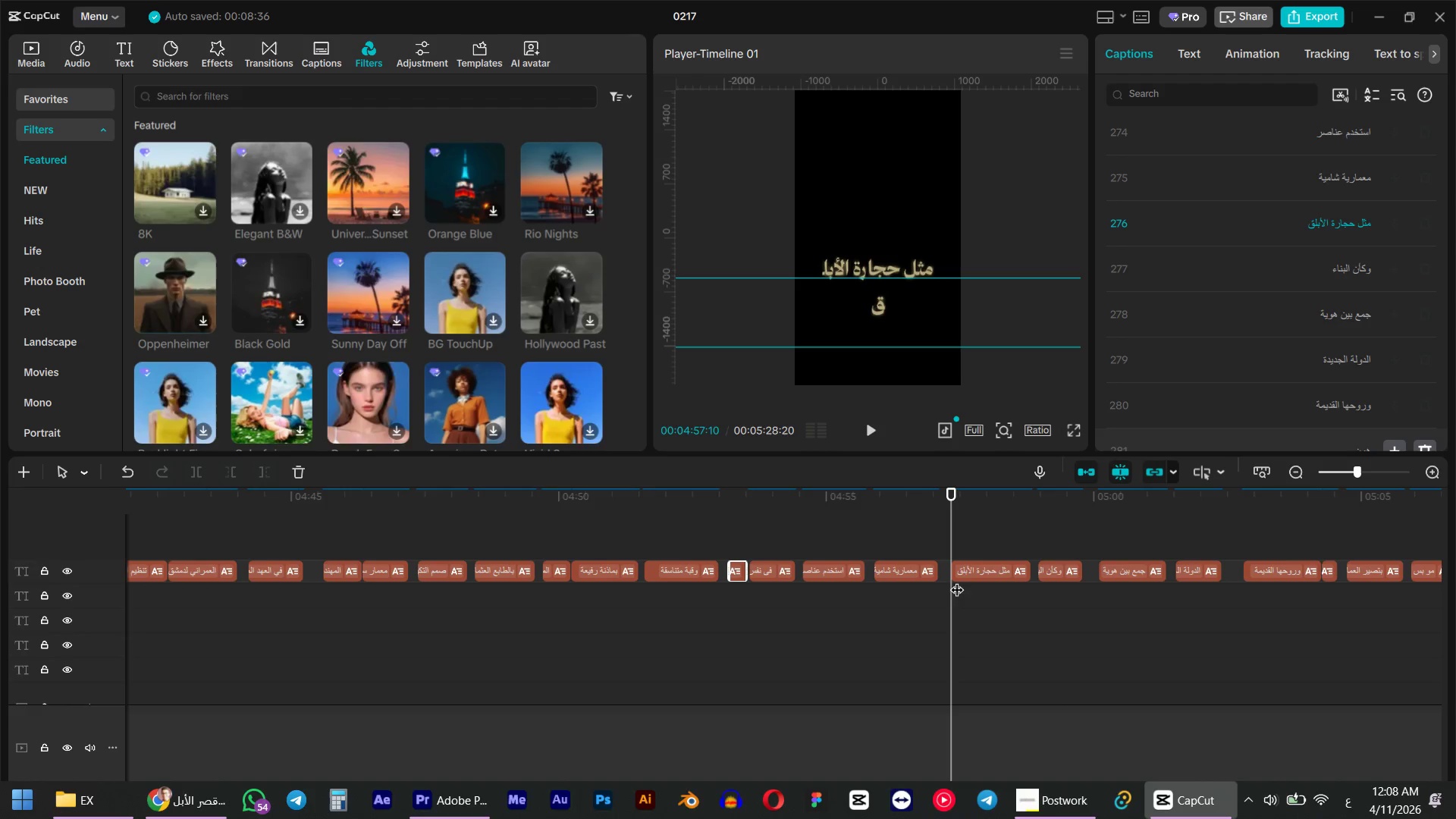 
left_click([967, 576])
 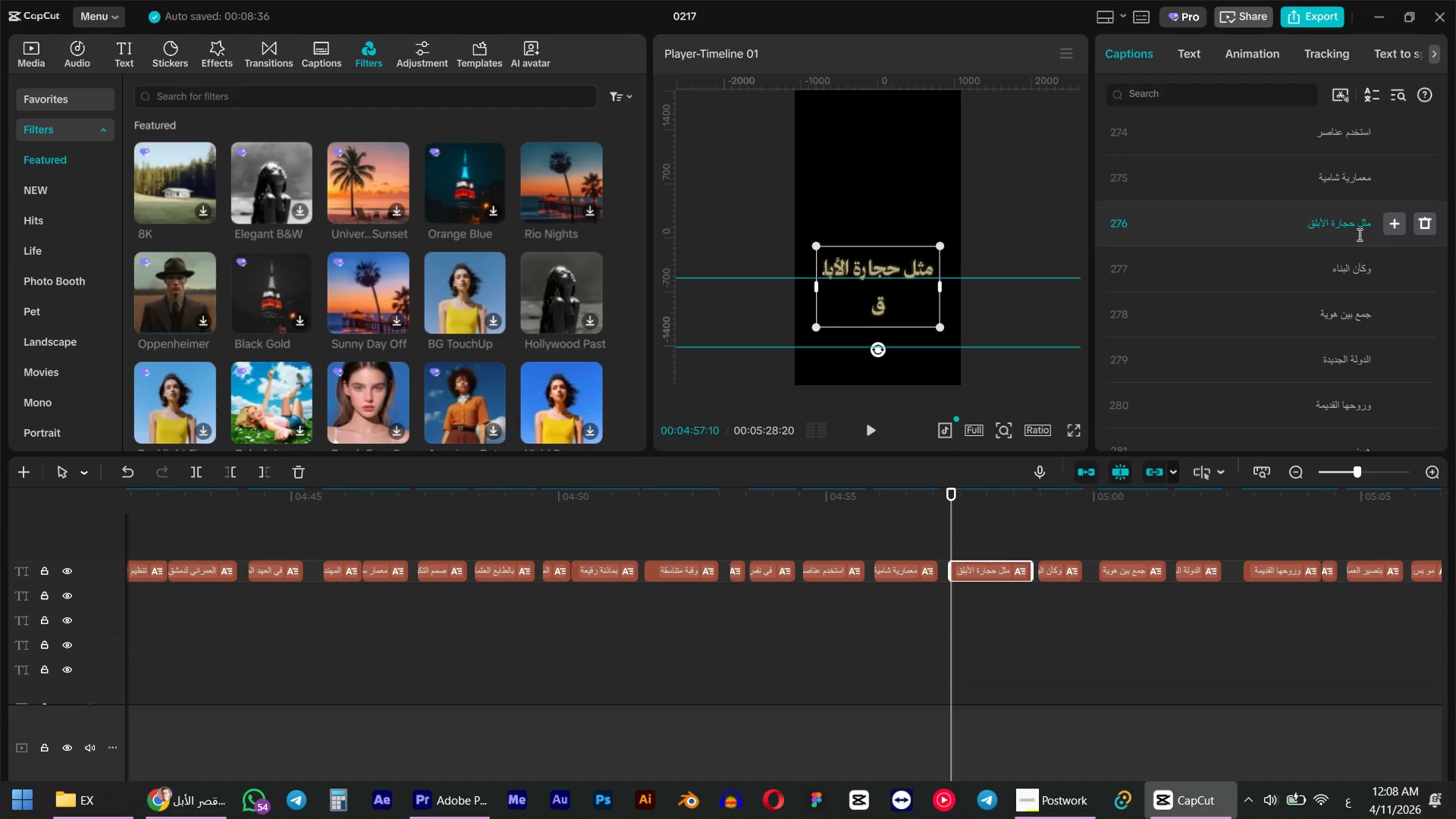 
left_click([1329, 215])
 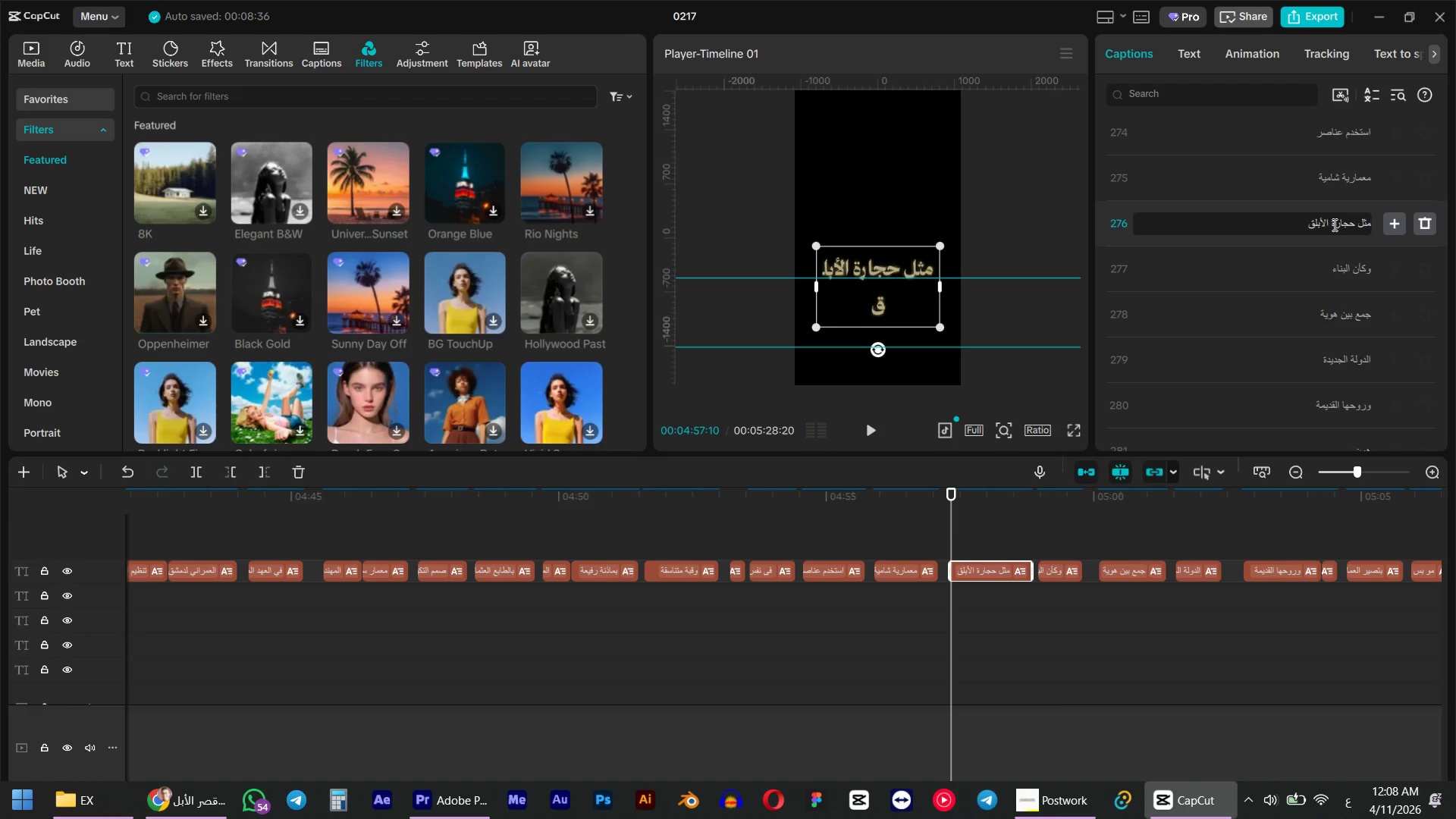 
left_click([1329, 225])
 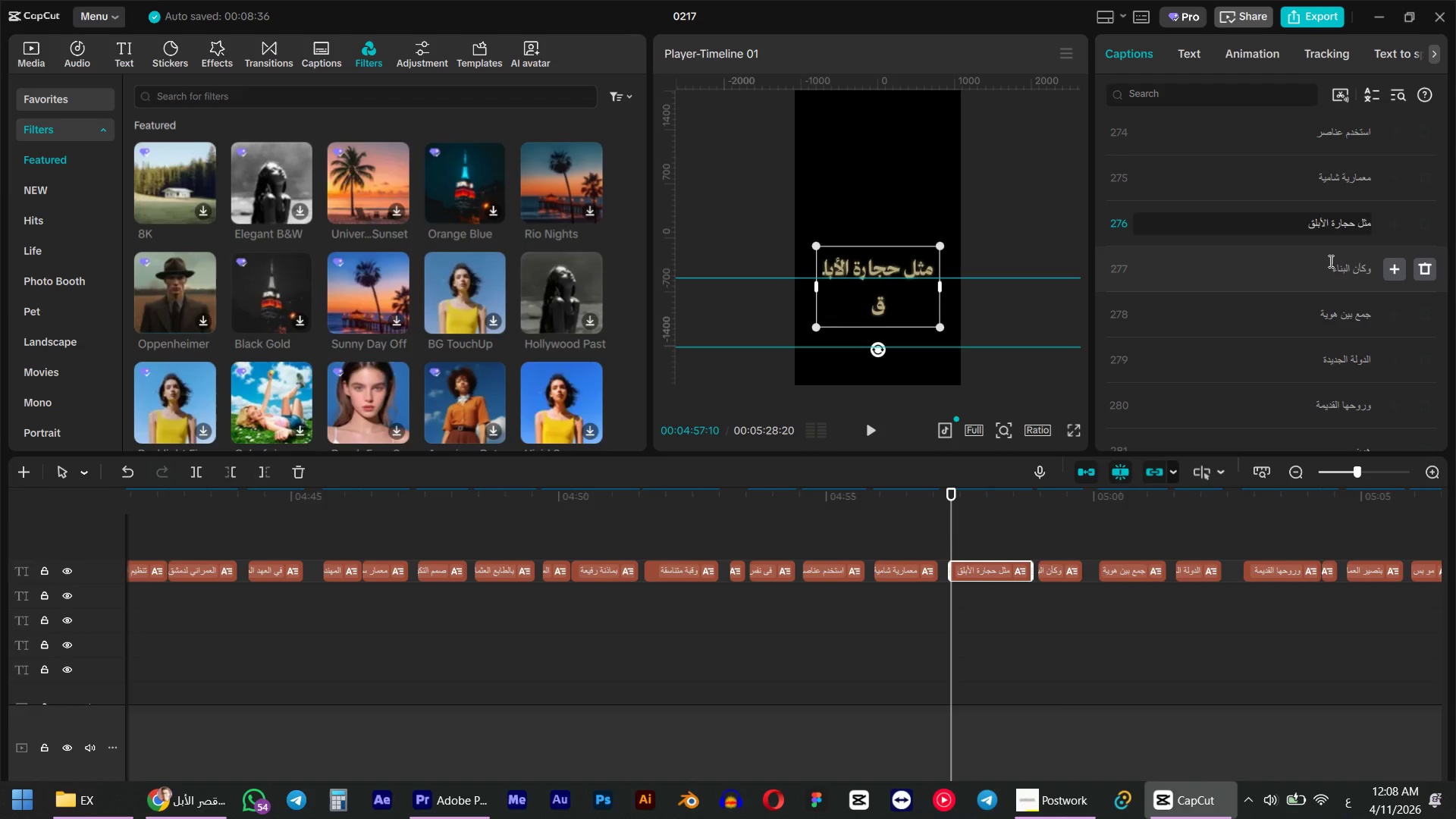 
key(Enter)
 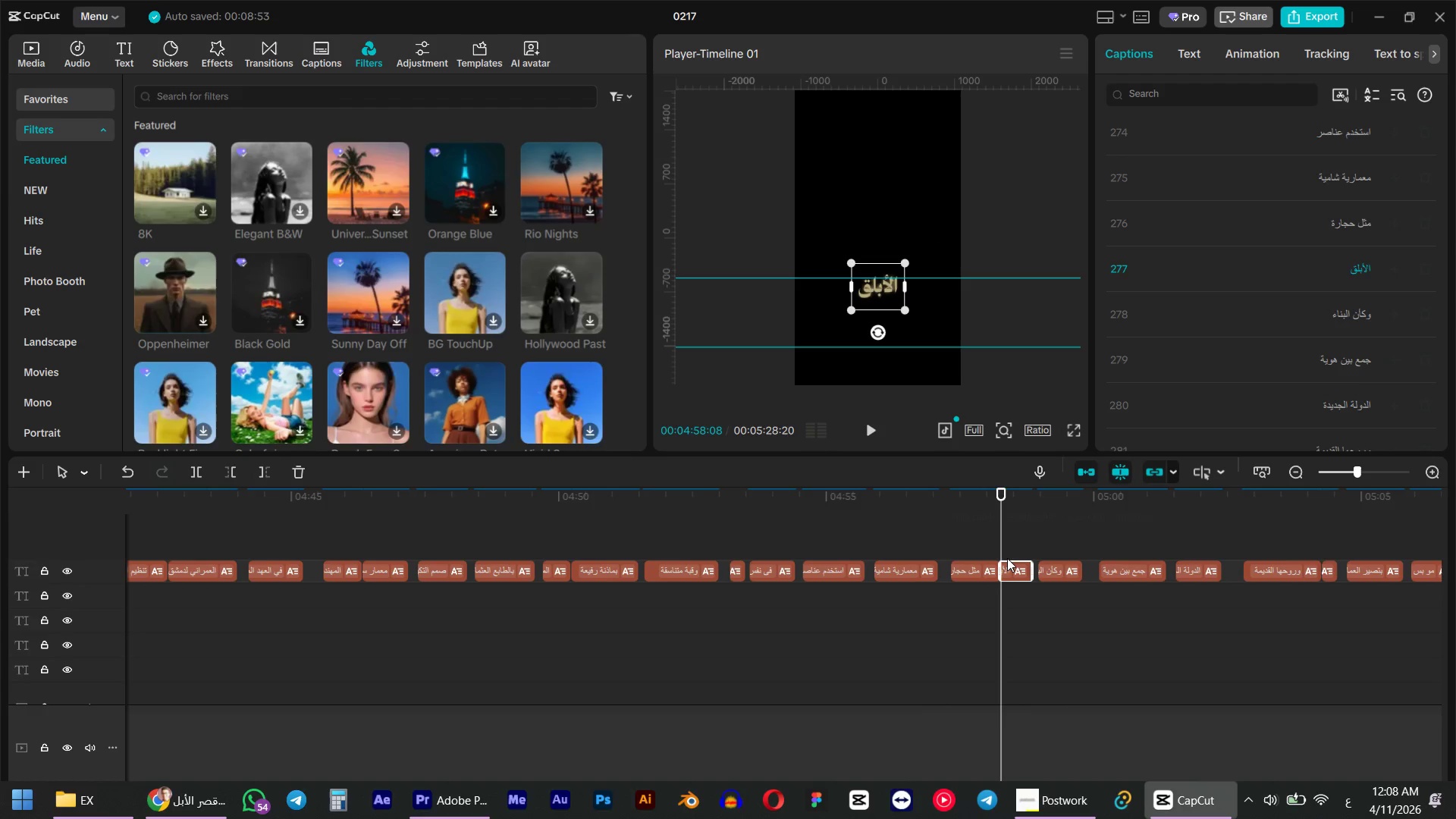 
left_click([970, 526])
 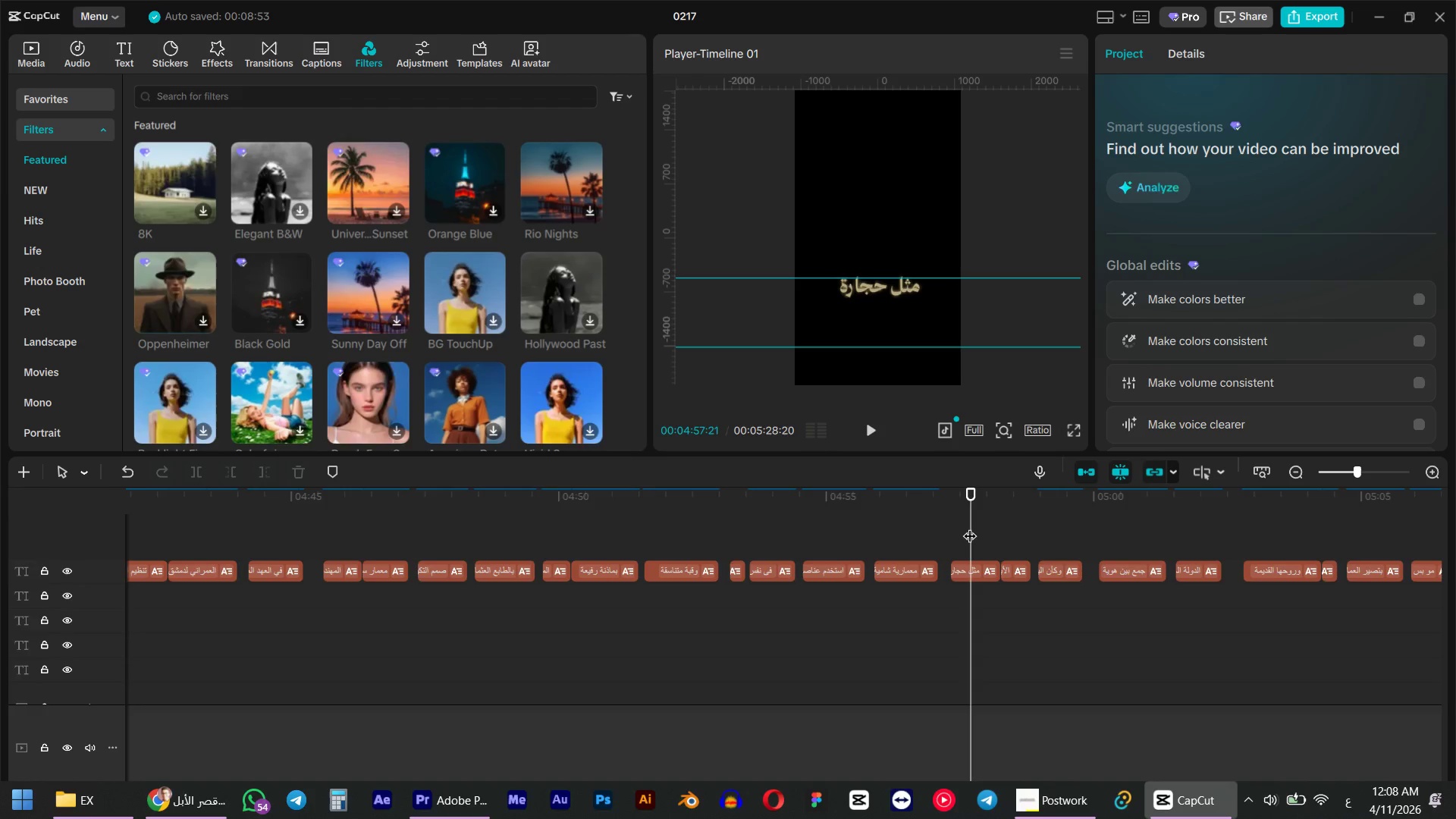 
wait(6.92)
 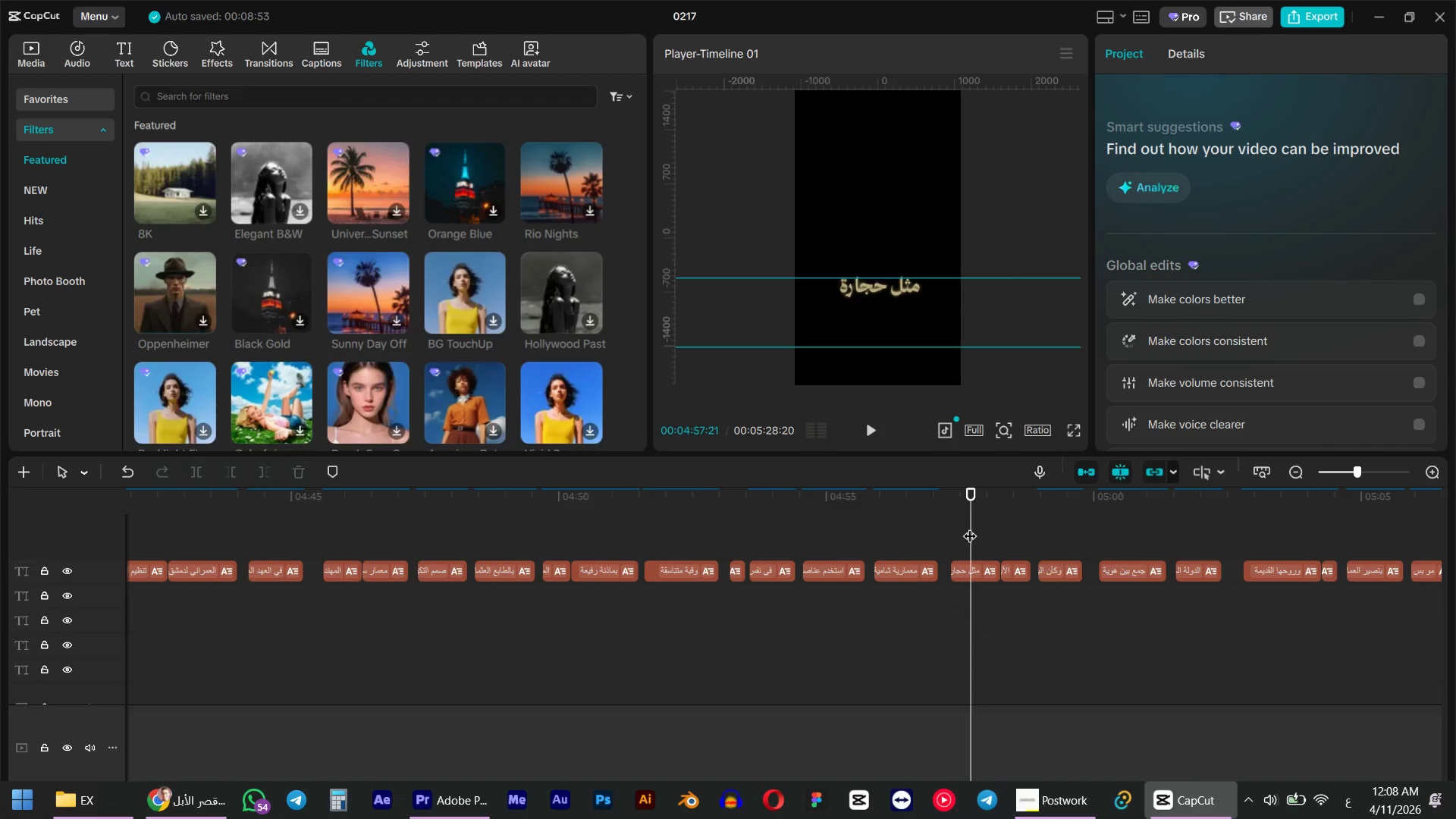 
left_click([888, 501])
 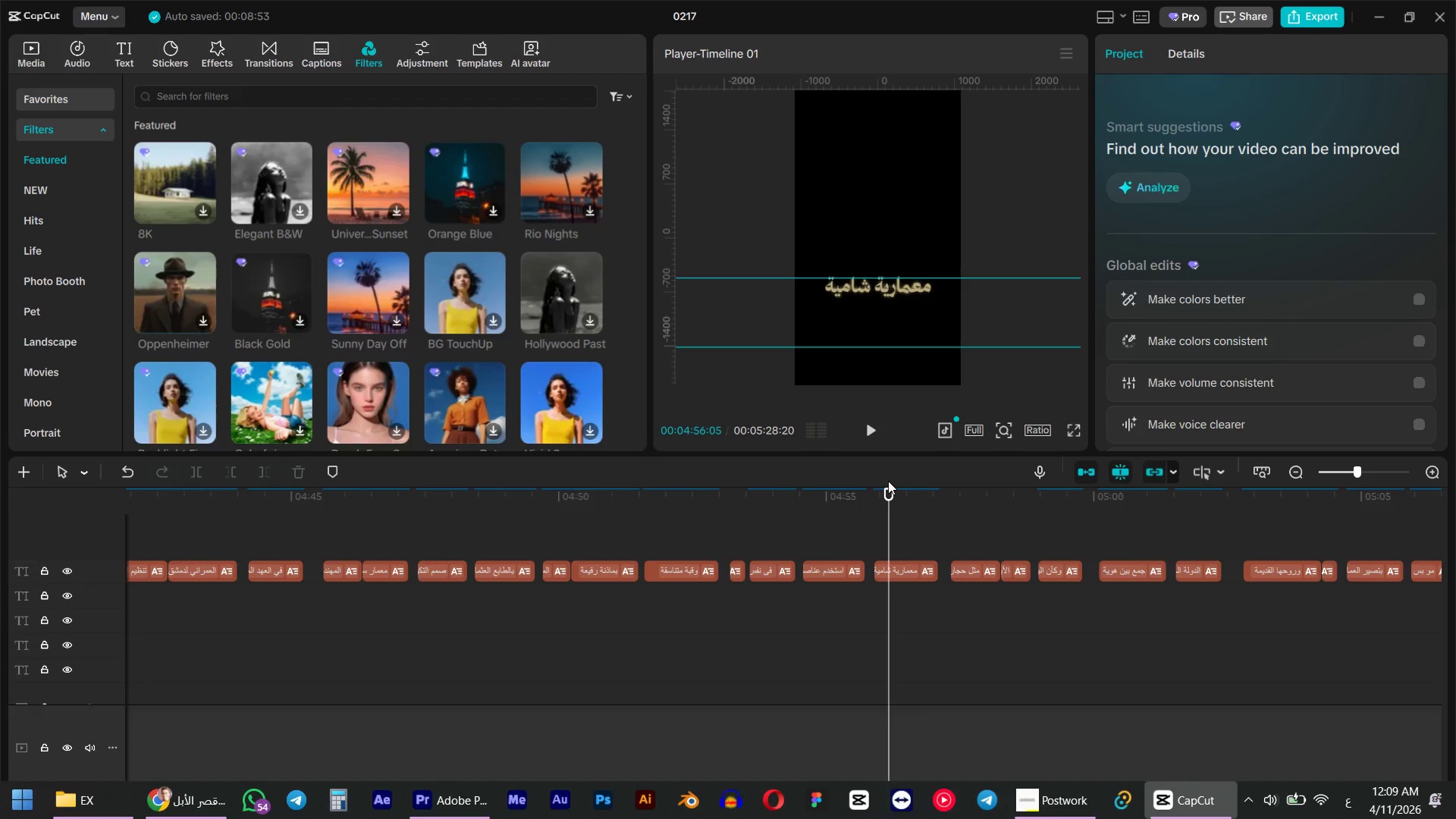 
key(Space)
 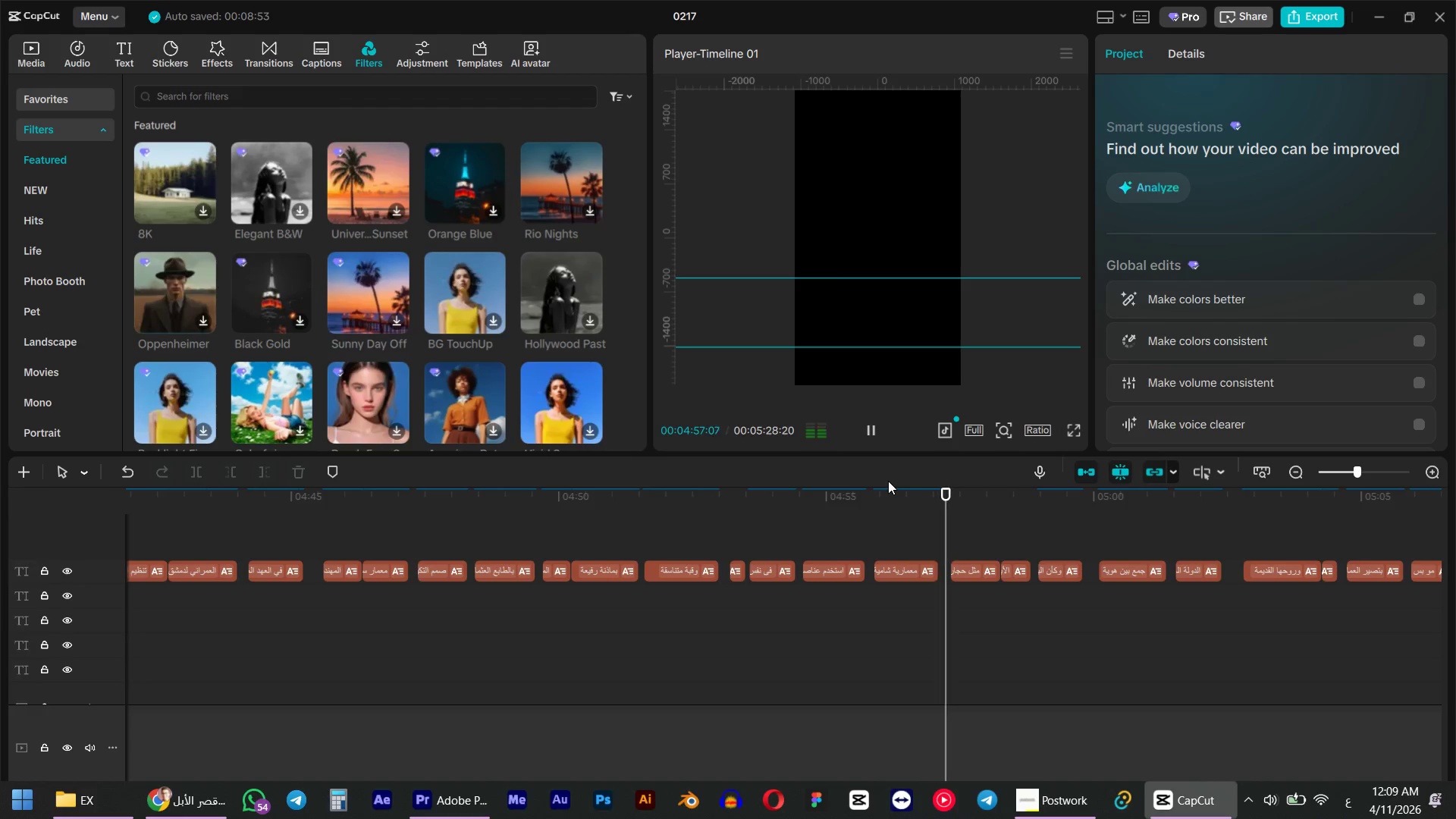 
key(Space)
 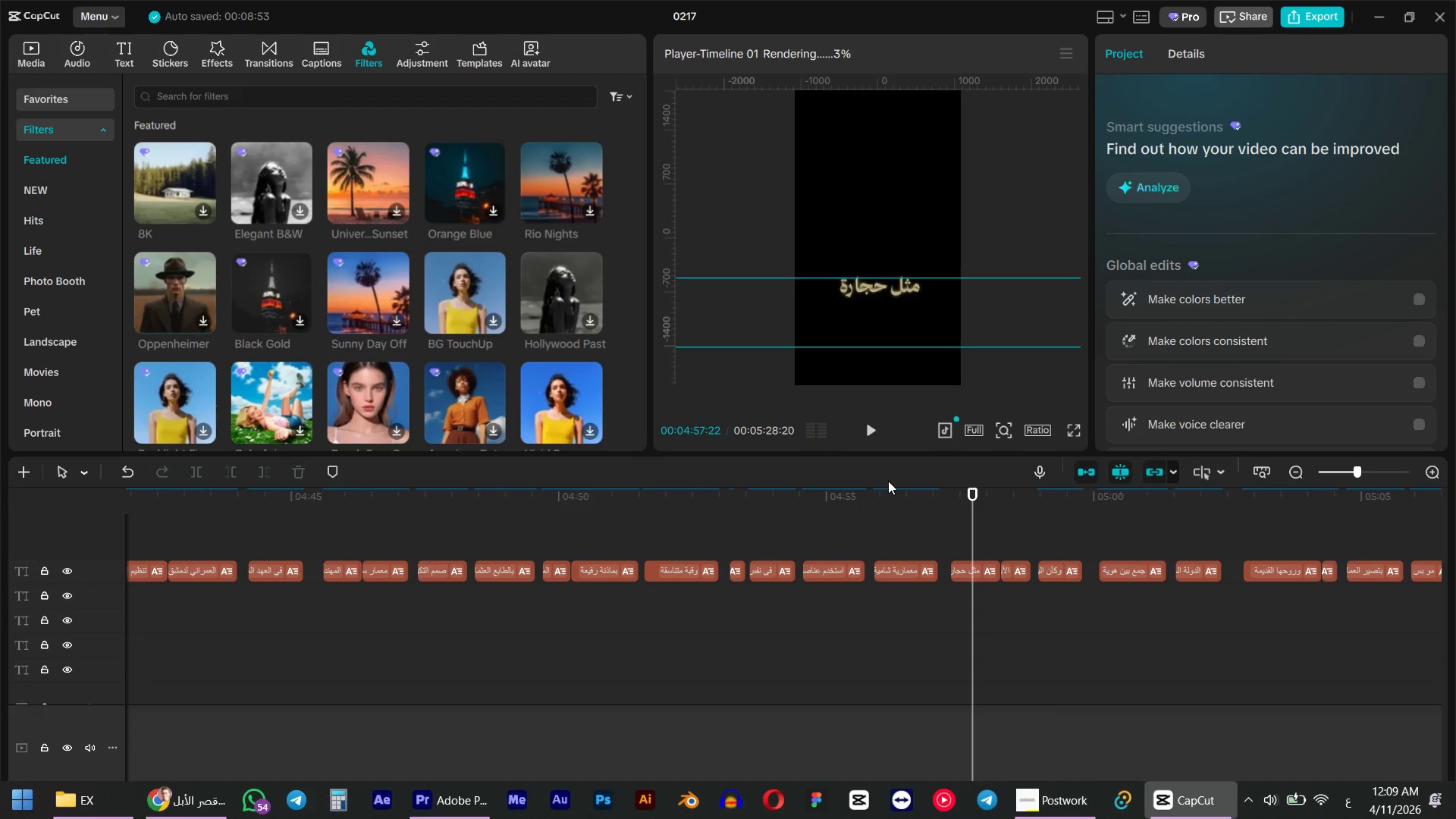 
key(Space)
 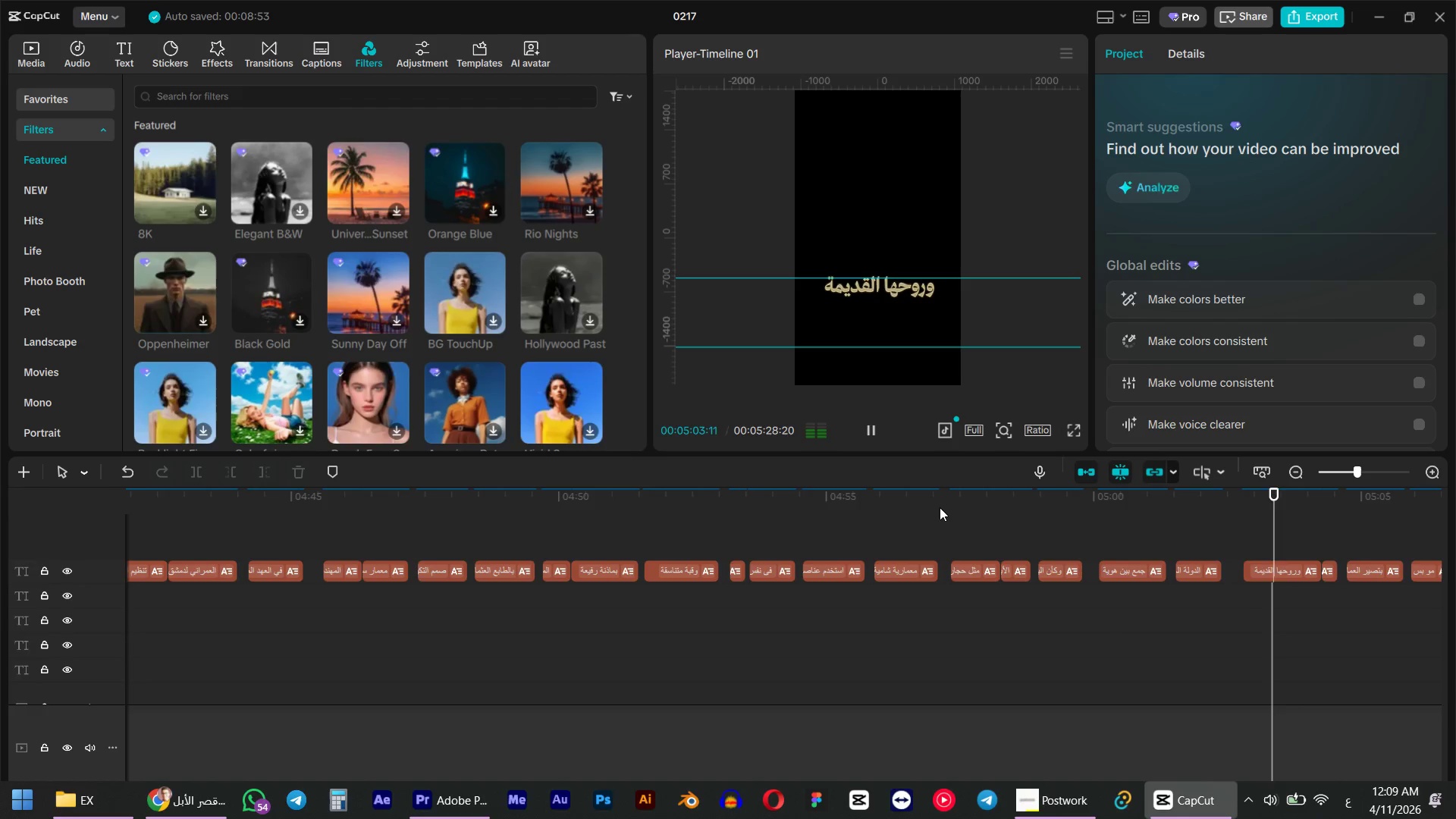 
wait(7.61)
 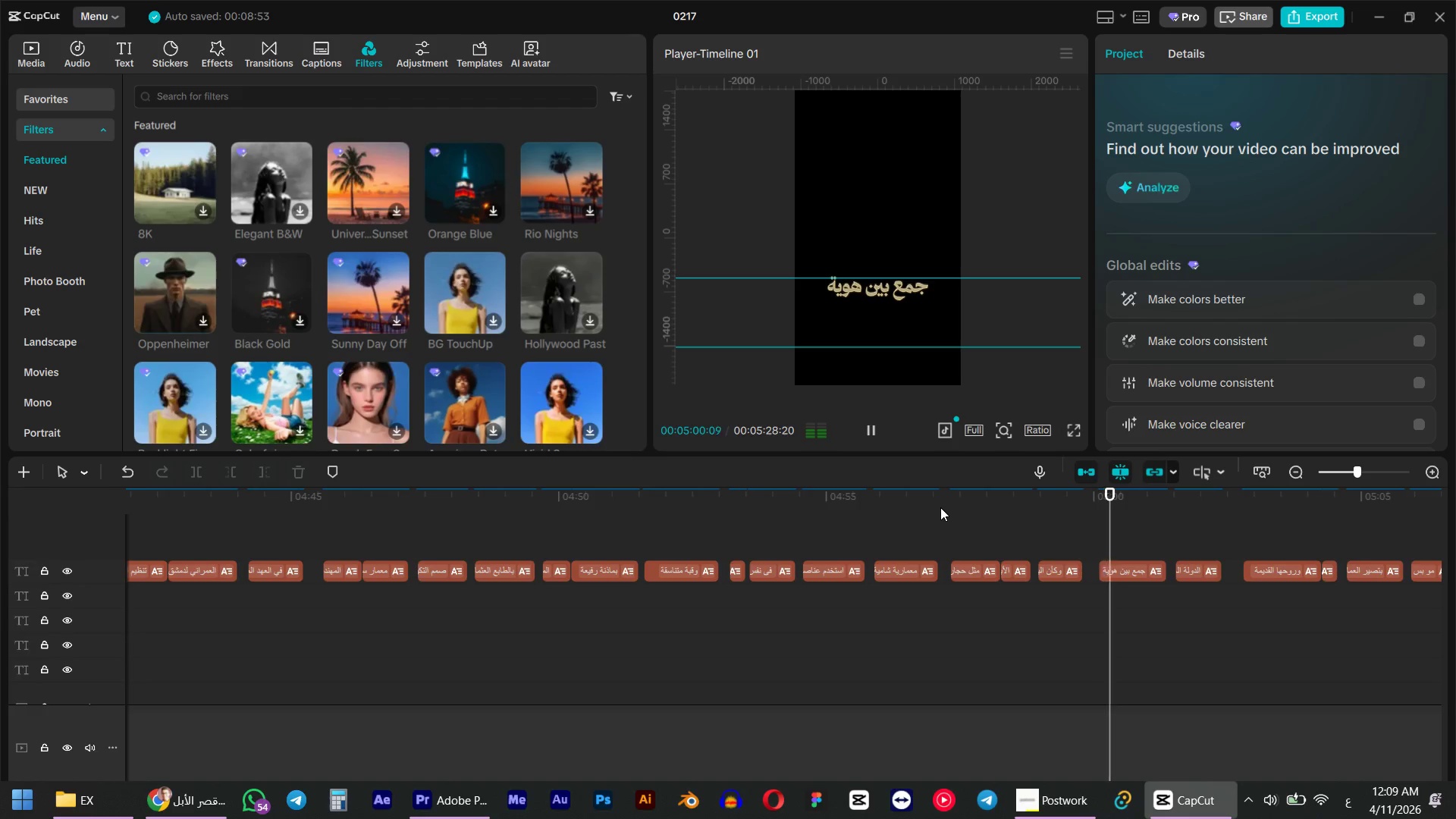 
hold_key(key=AltLeft, duration=1.0)
scroll: coordinate [1007, 565], scroll_direction: down, amount: 8.0
 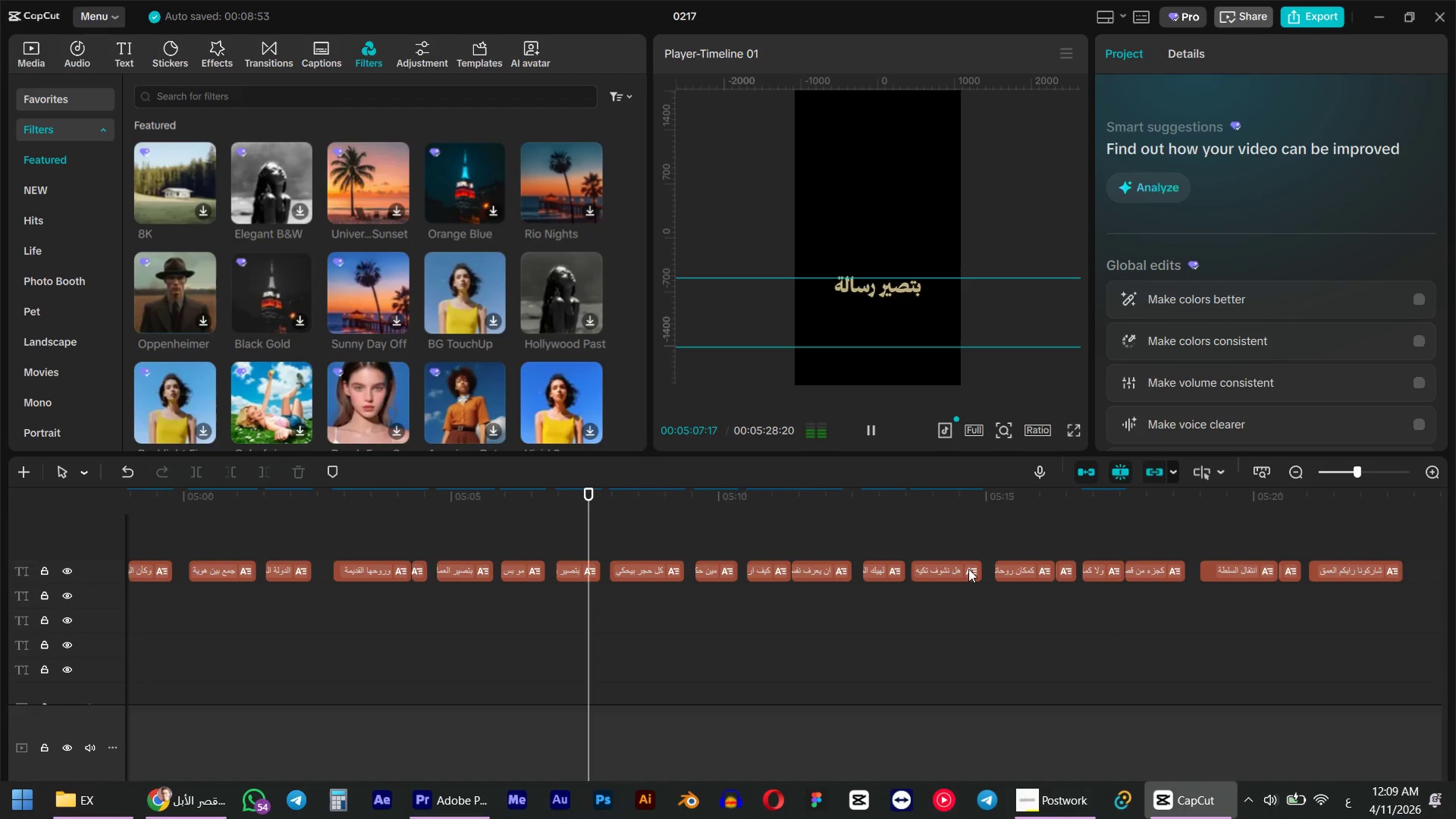 
key(Space)
 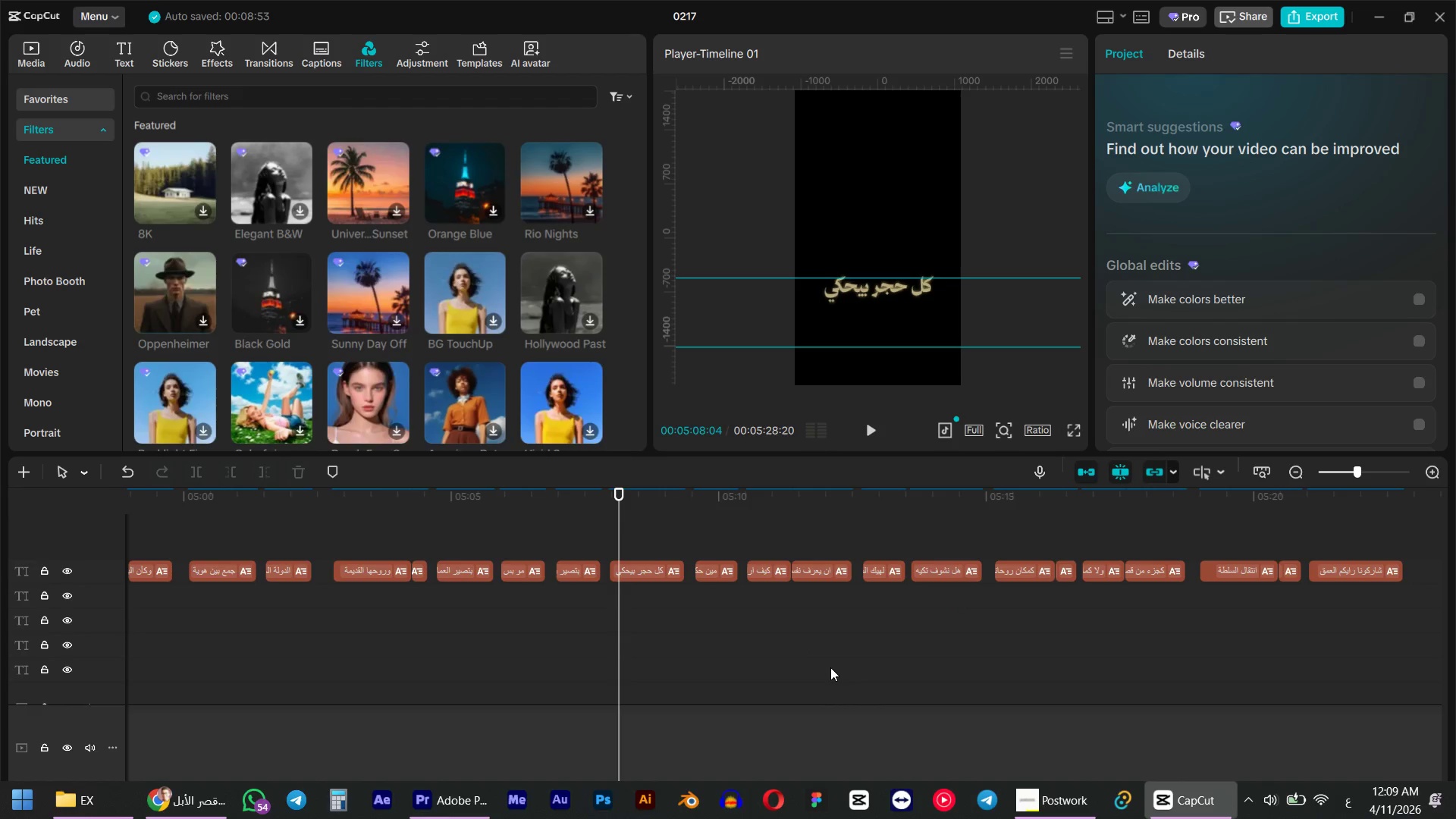 
wait(16.23)
 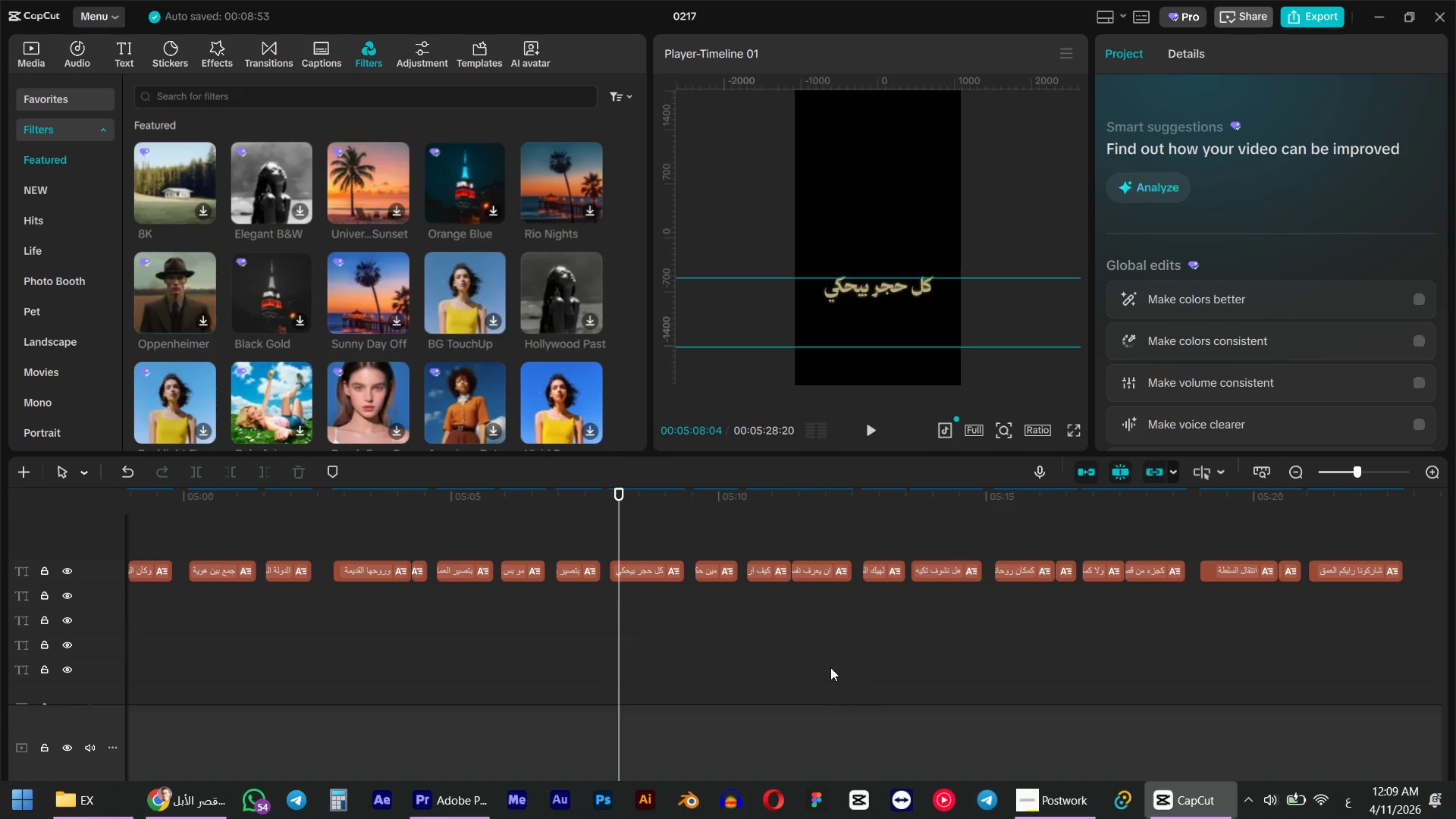 
key(Space)
 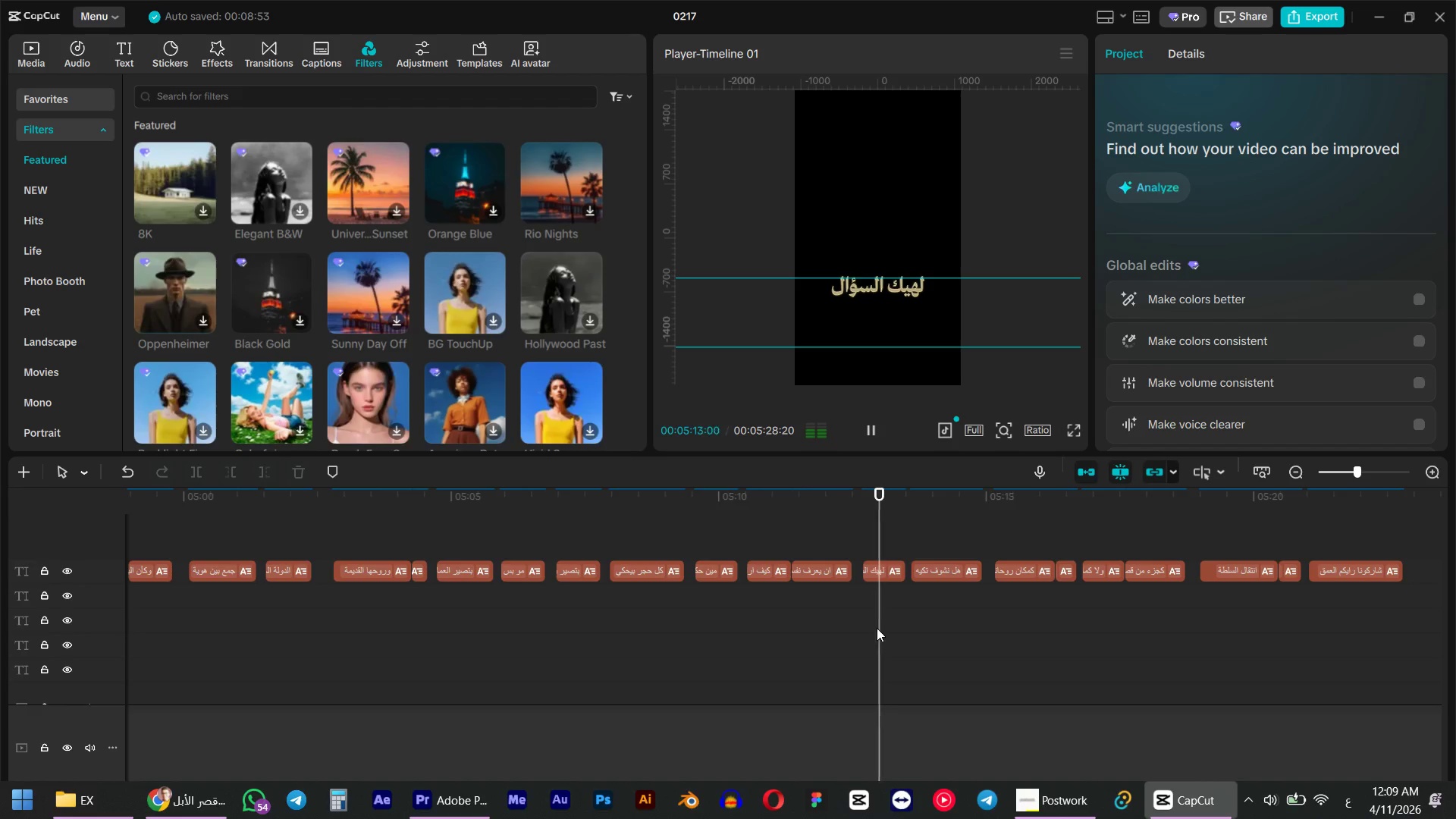 
wait(9.97)
 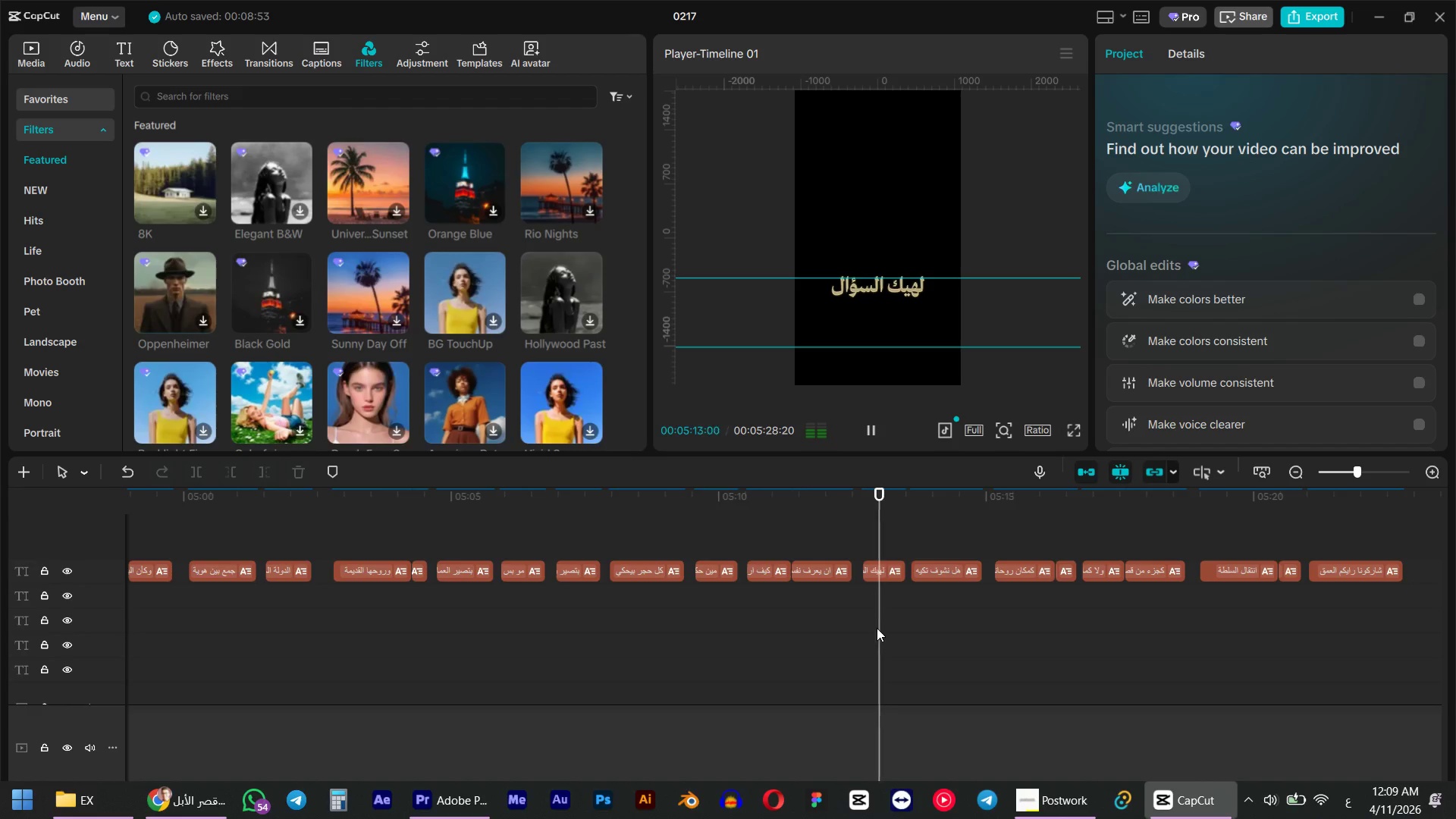 
key(Space)
 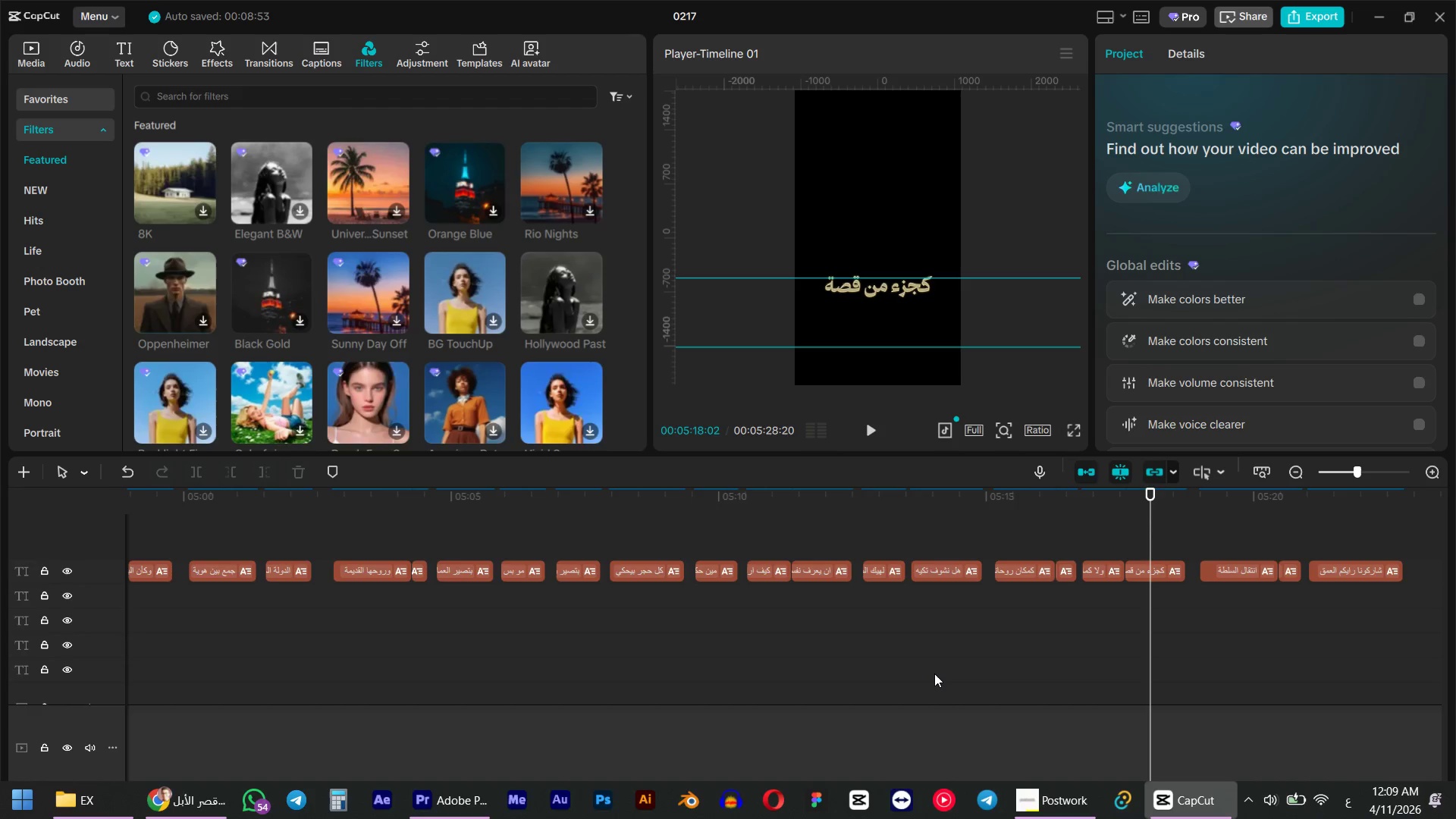 
wait(7.89)
 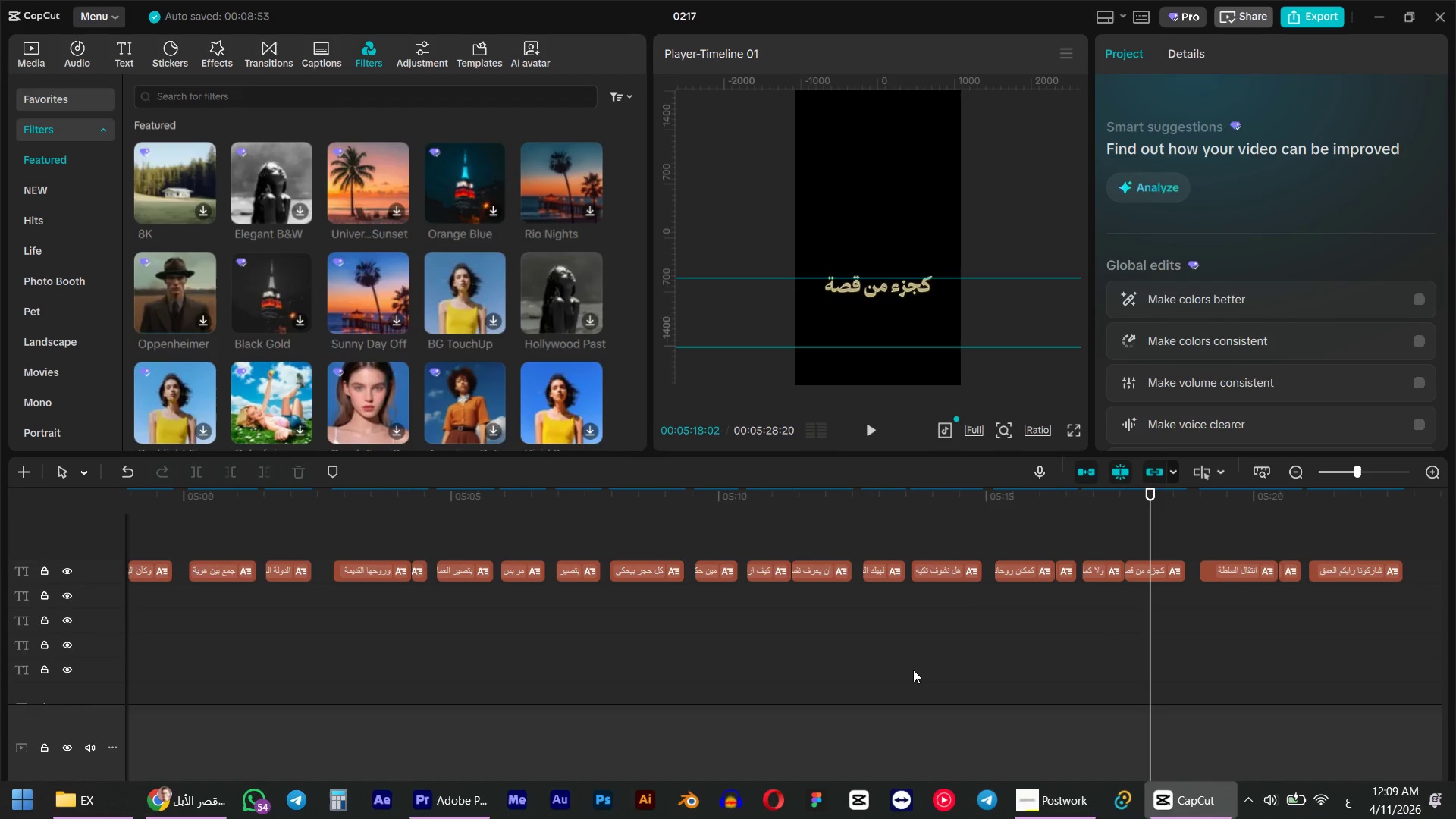 
key(Space)
 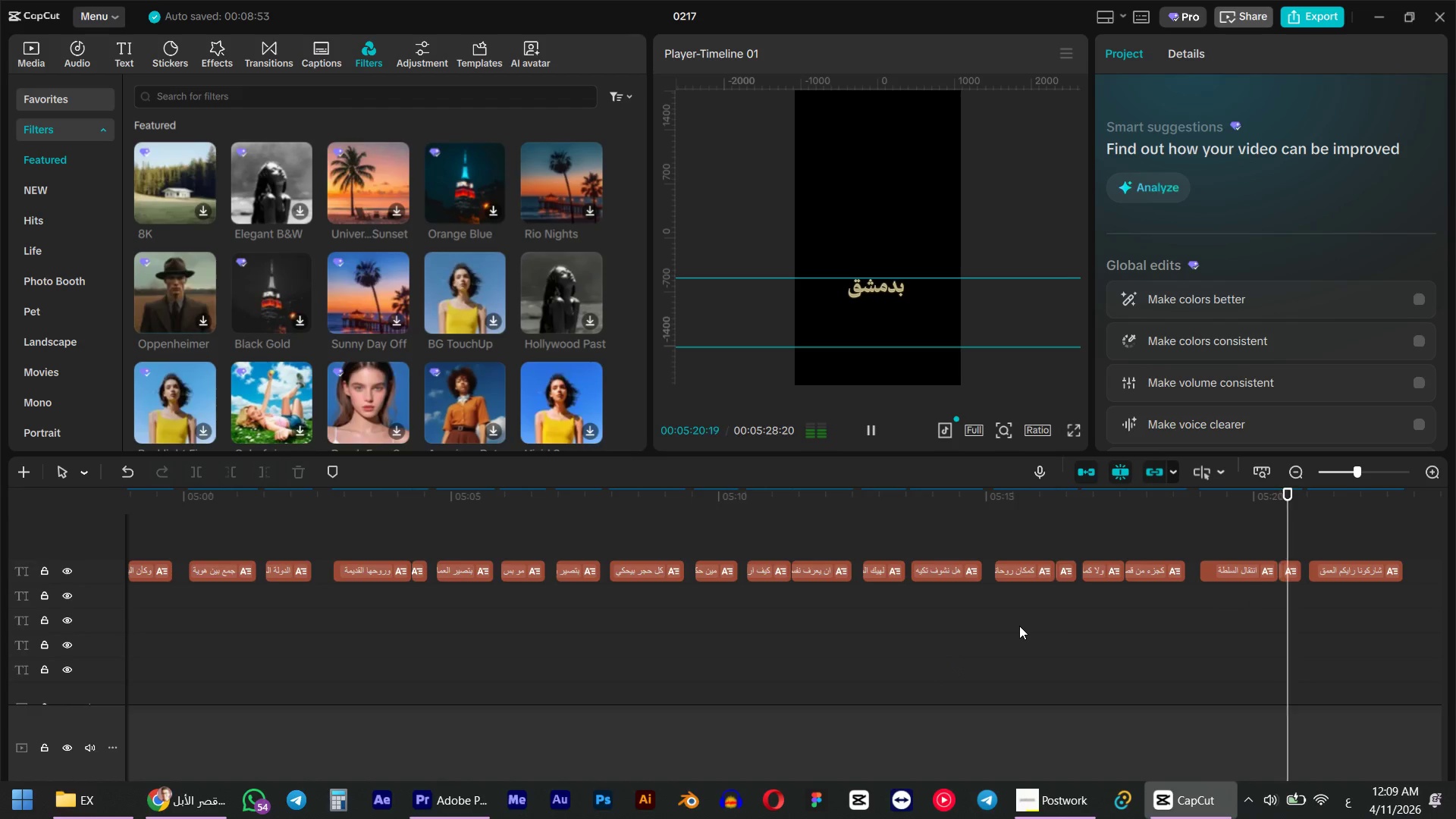 
key(Space)
 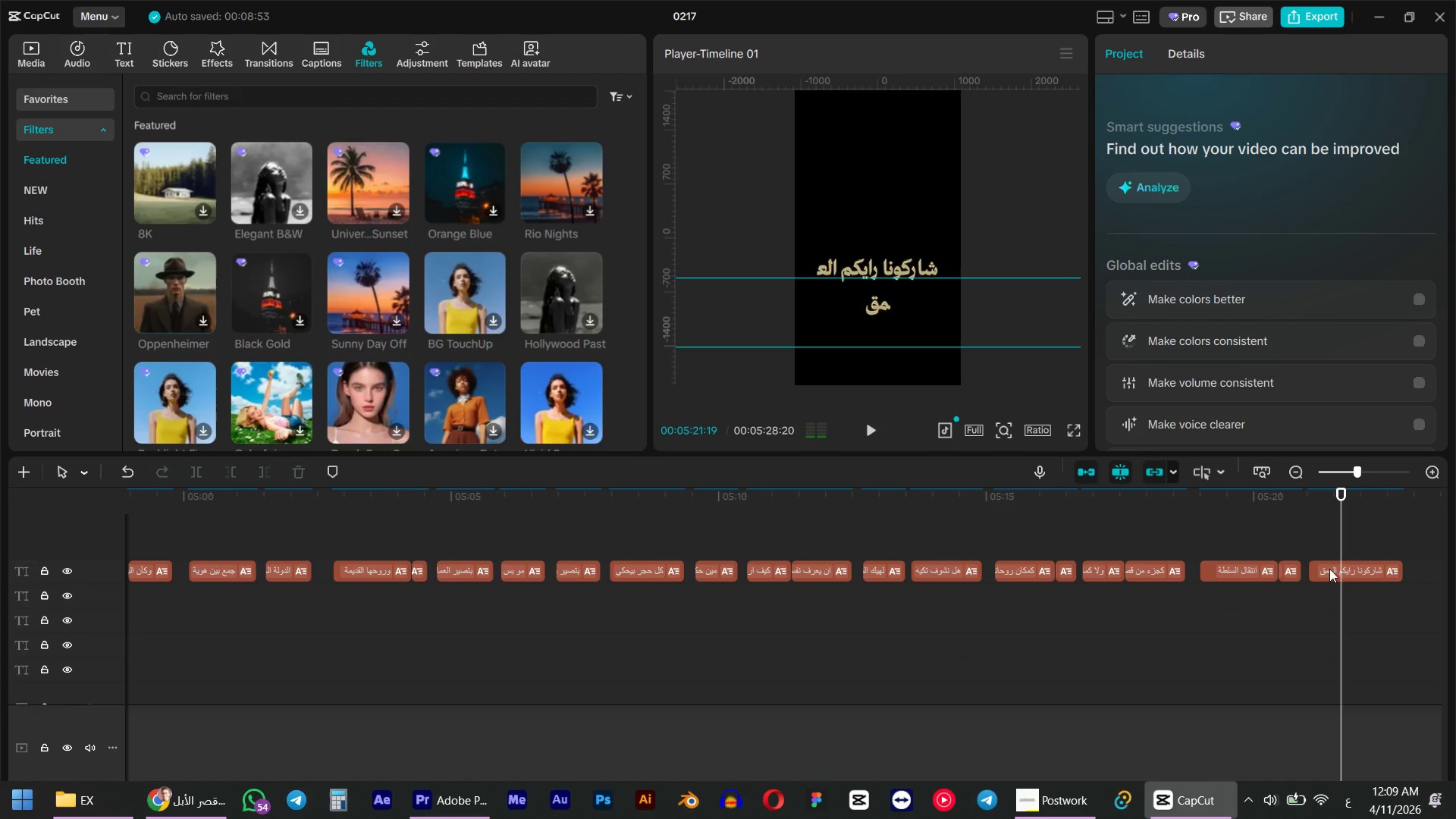 
left_click([1348, 566])
 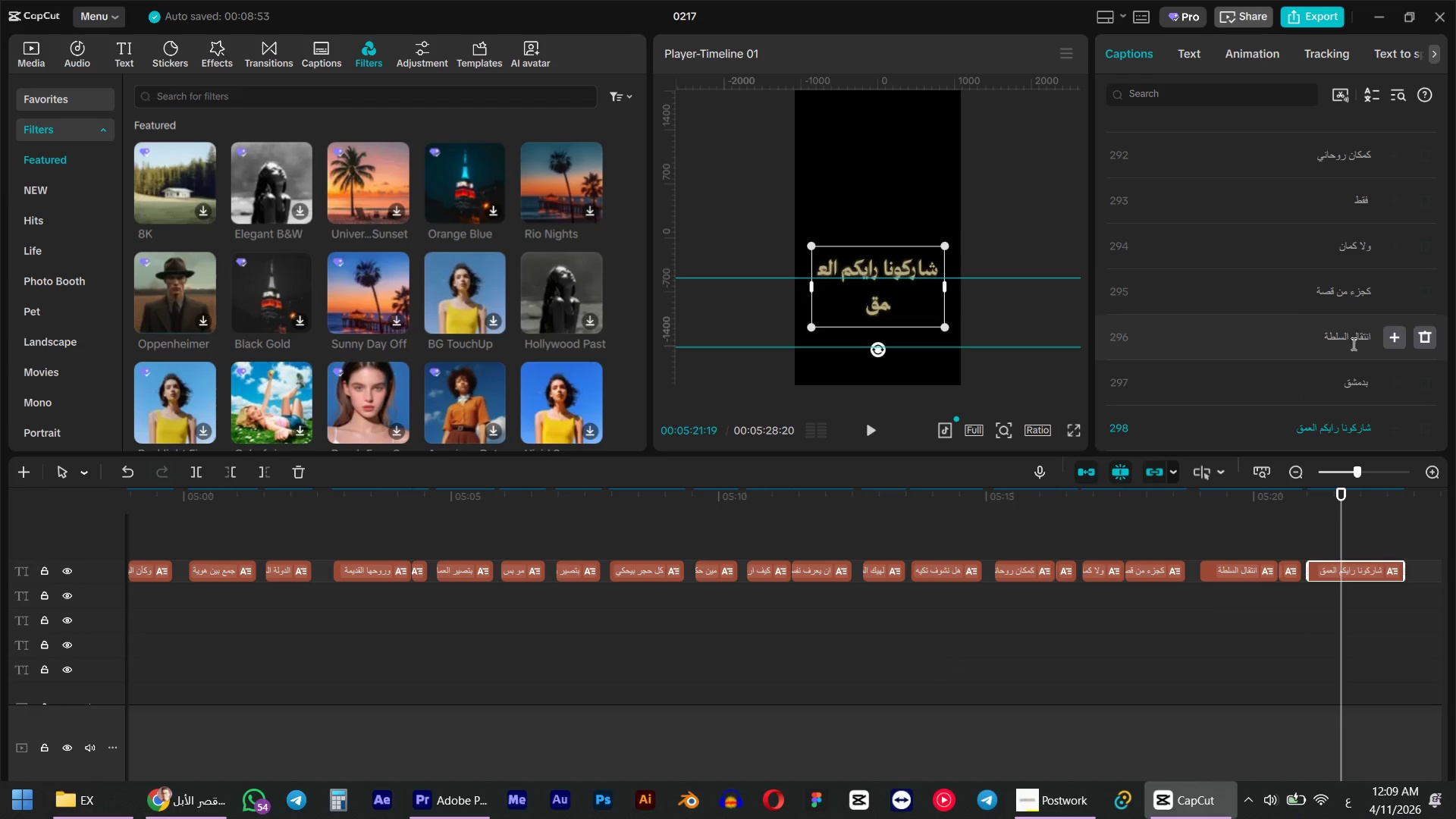 
left_click([1338, 429])
 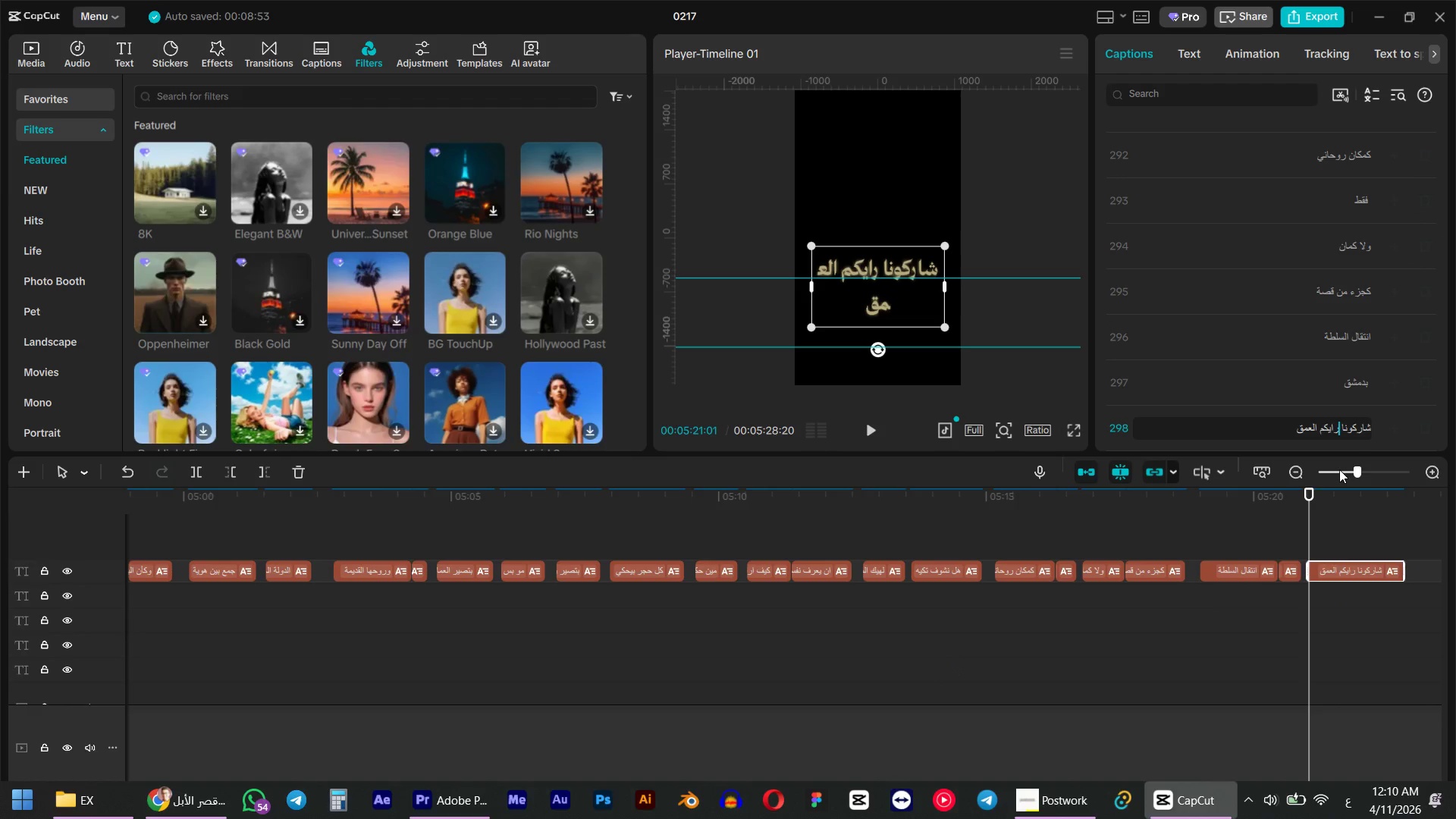 
key(Shift+ShiftRight)
 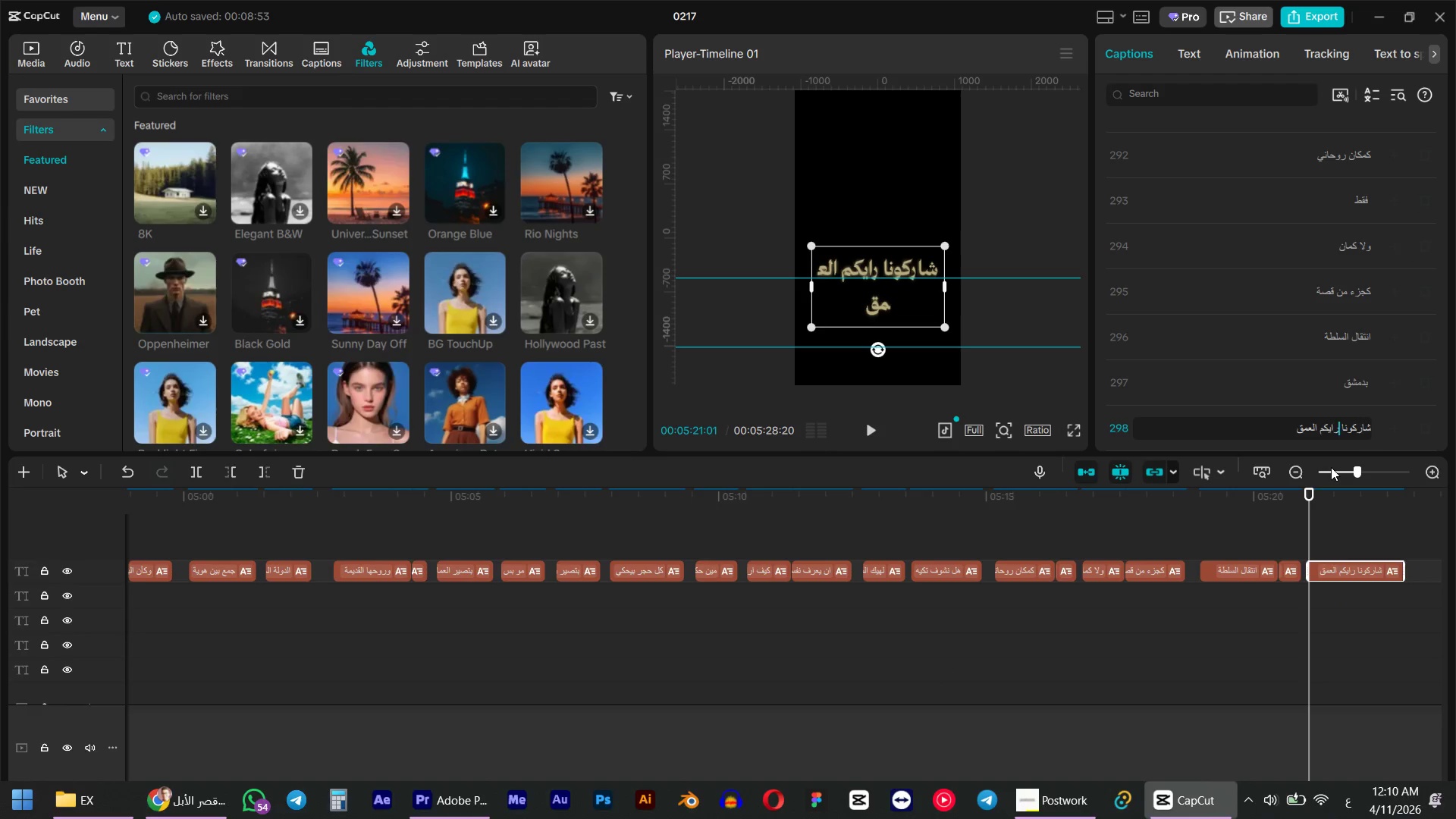 
key(Shift+ShiftRight)
 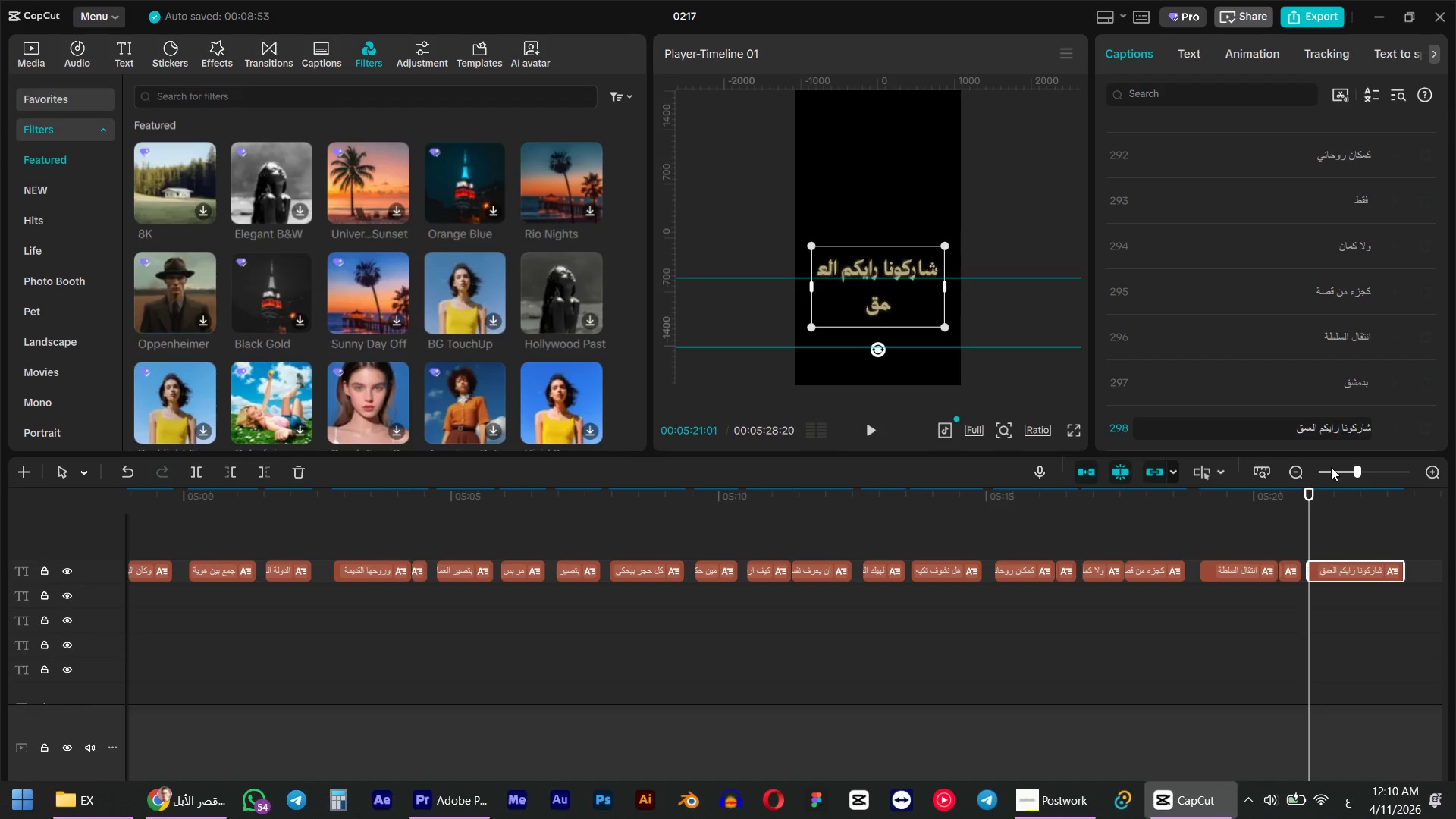 
key(Shift+Enter)
 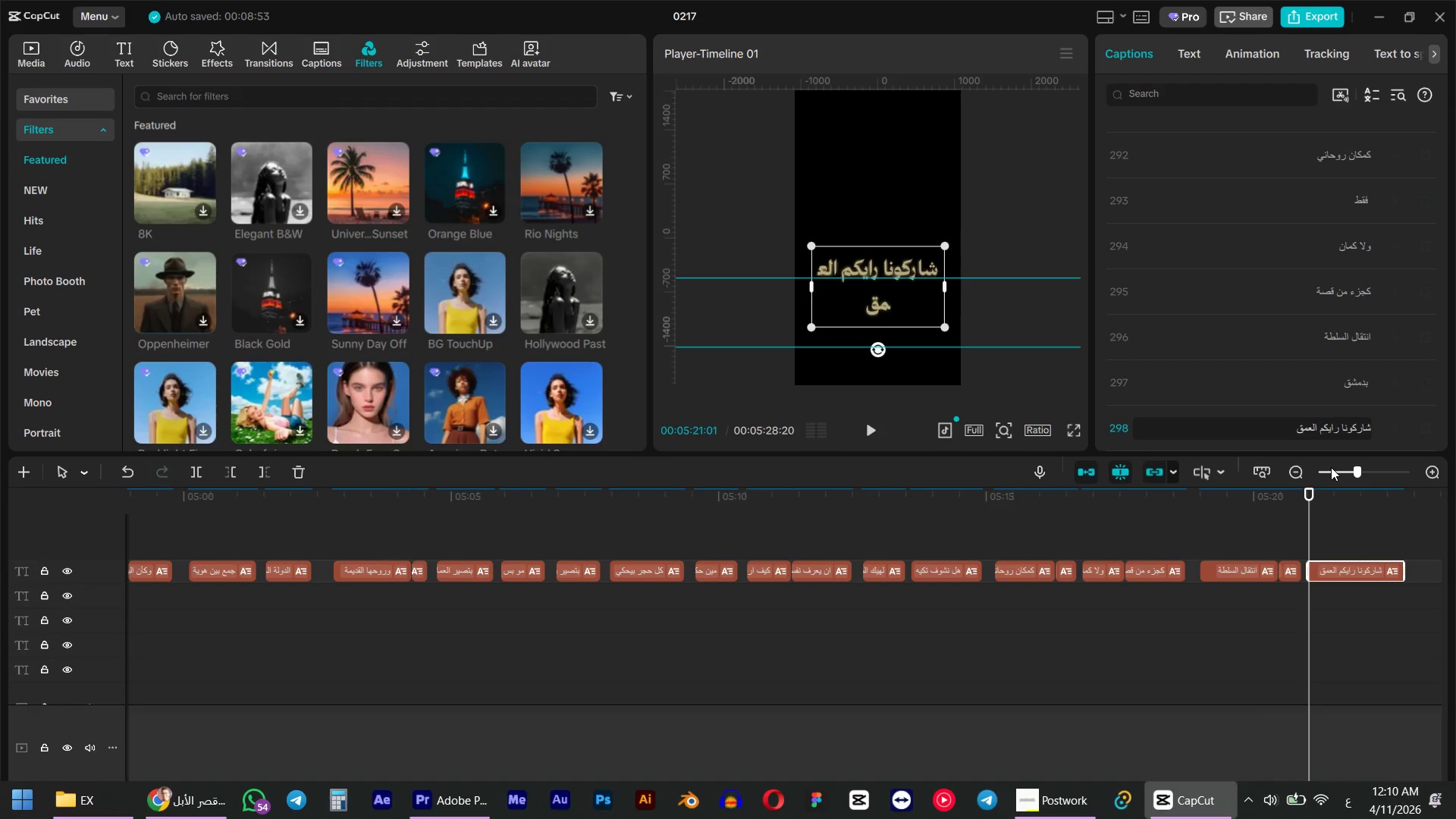 
key(Enter)
 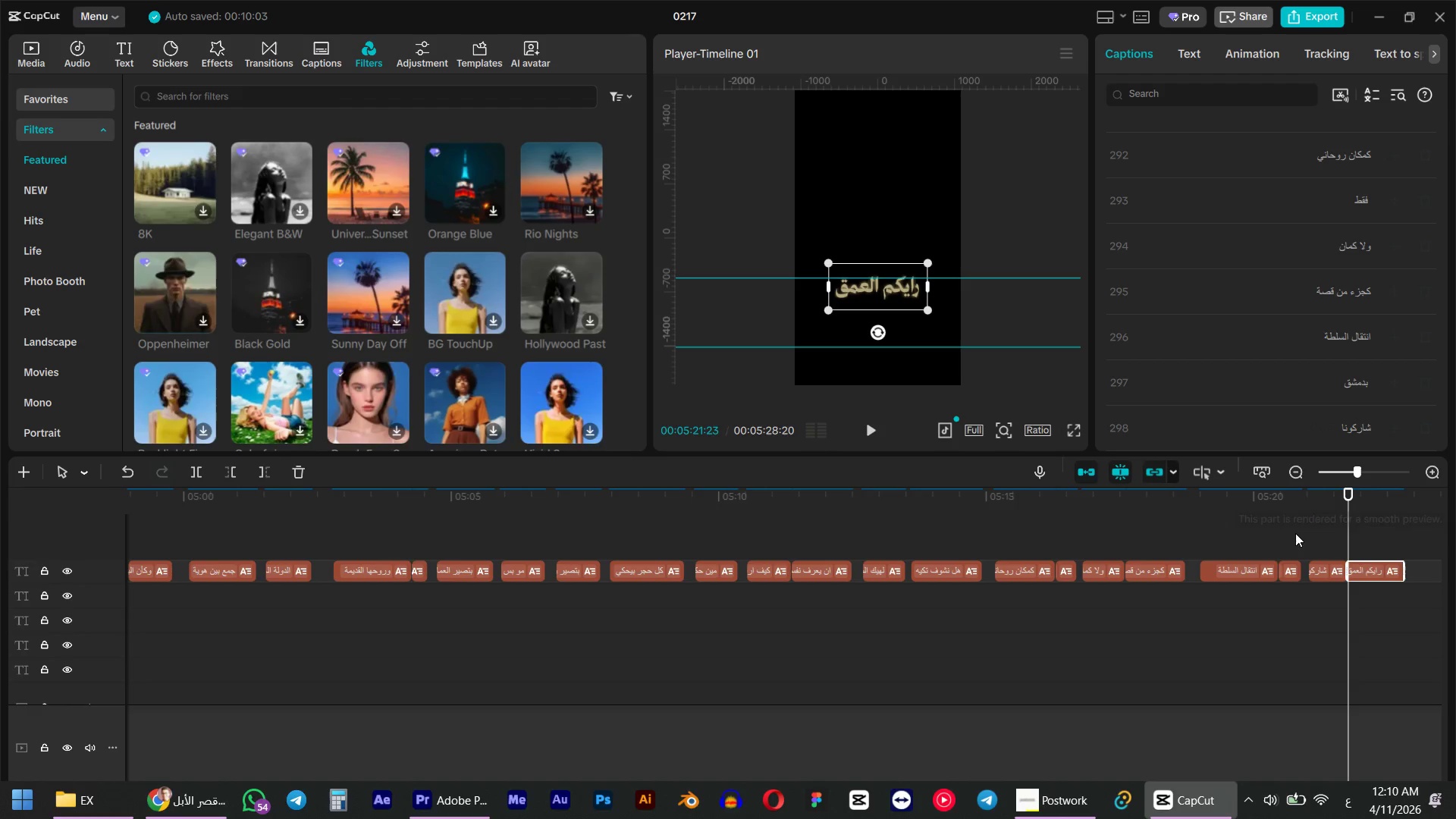 
left_click([1298, 511])
 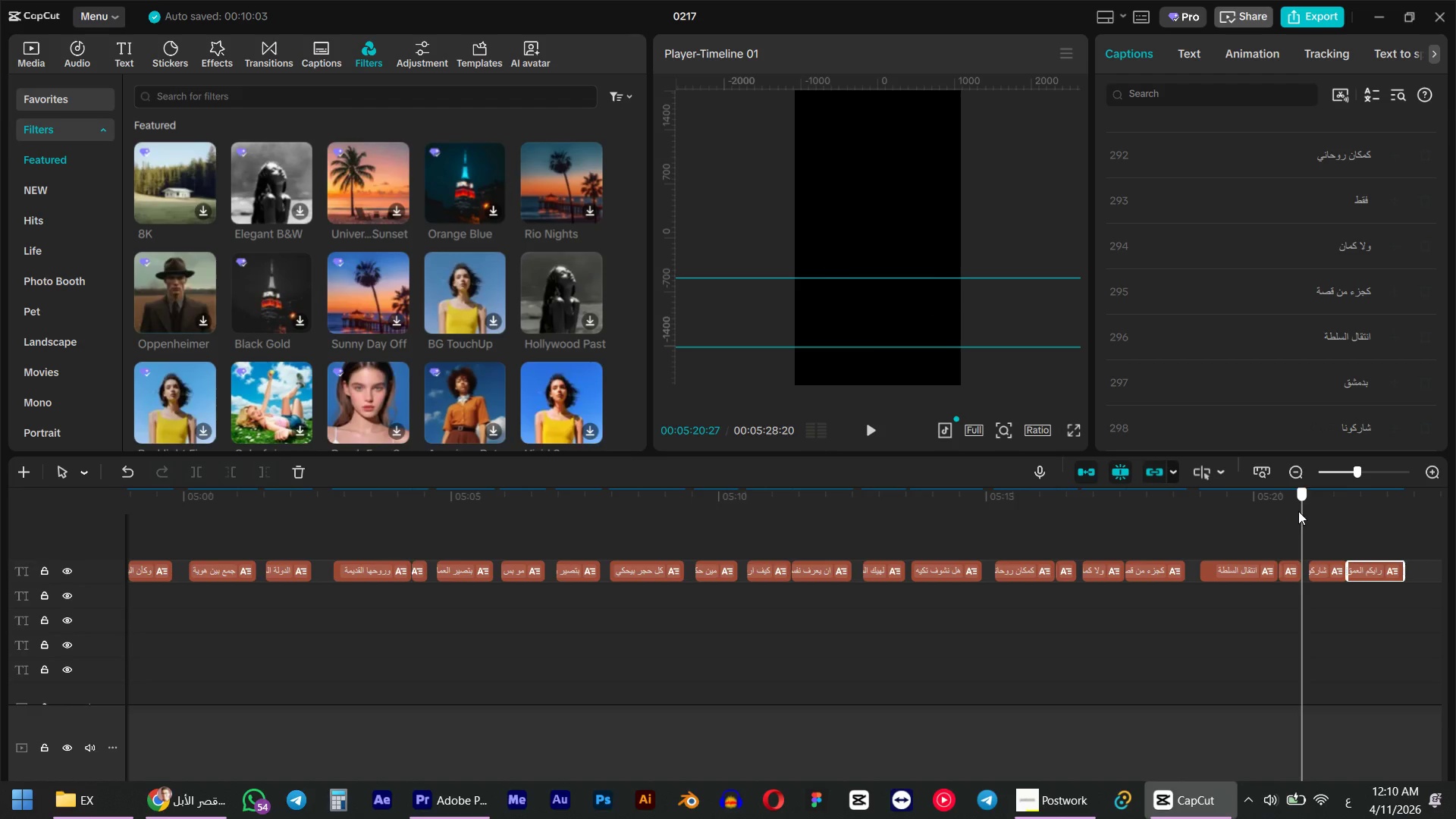 
key(Space)
 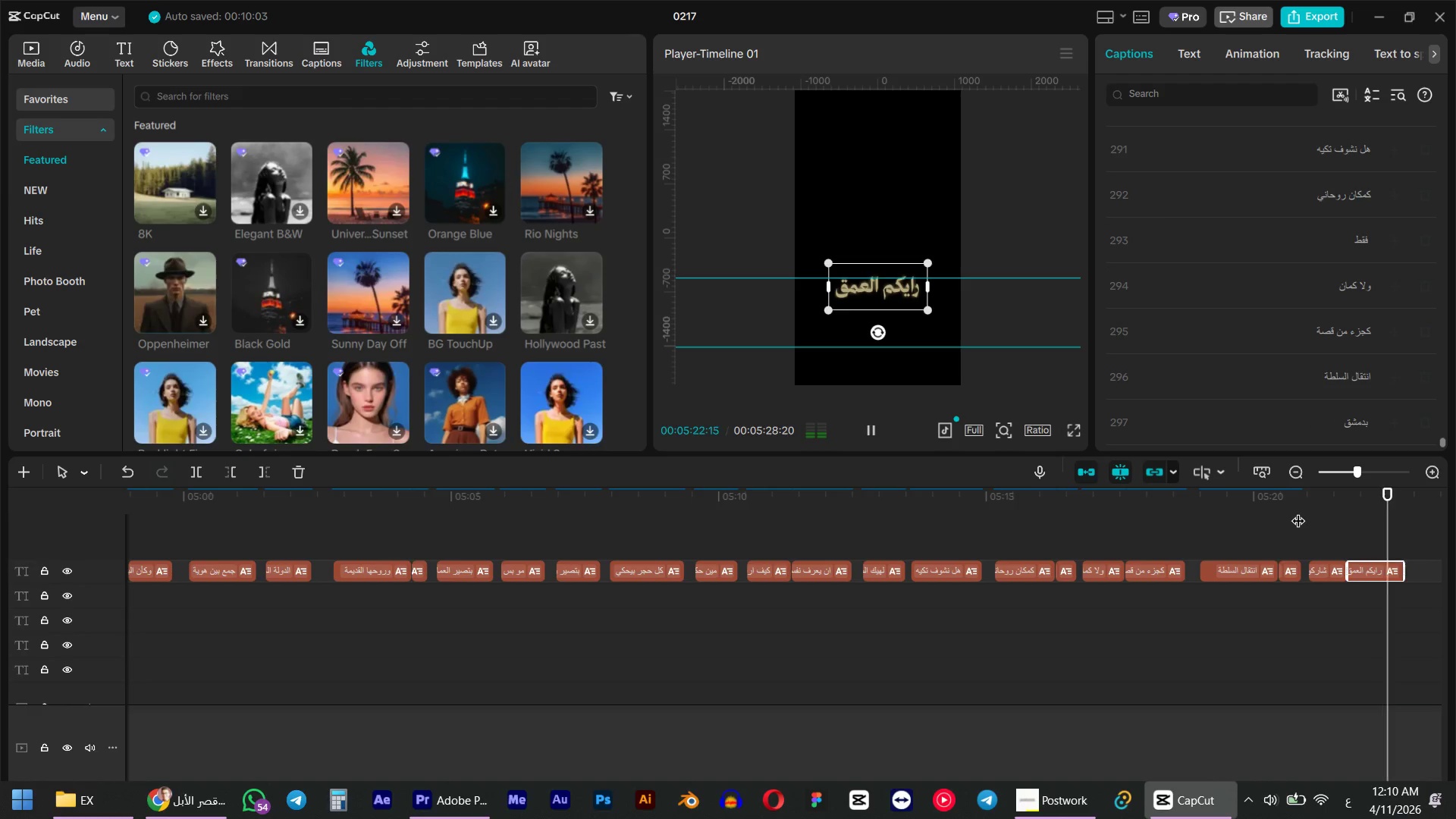 
key(Space)
 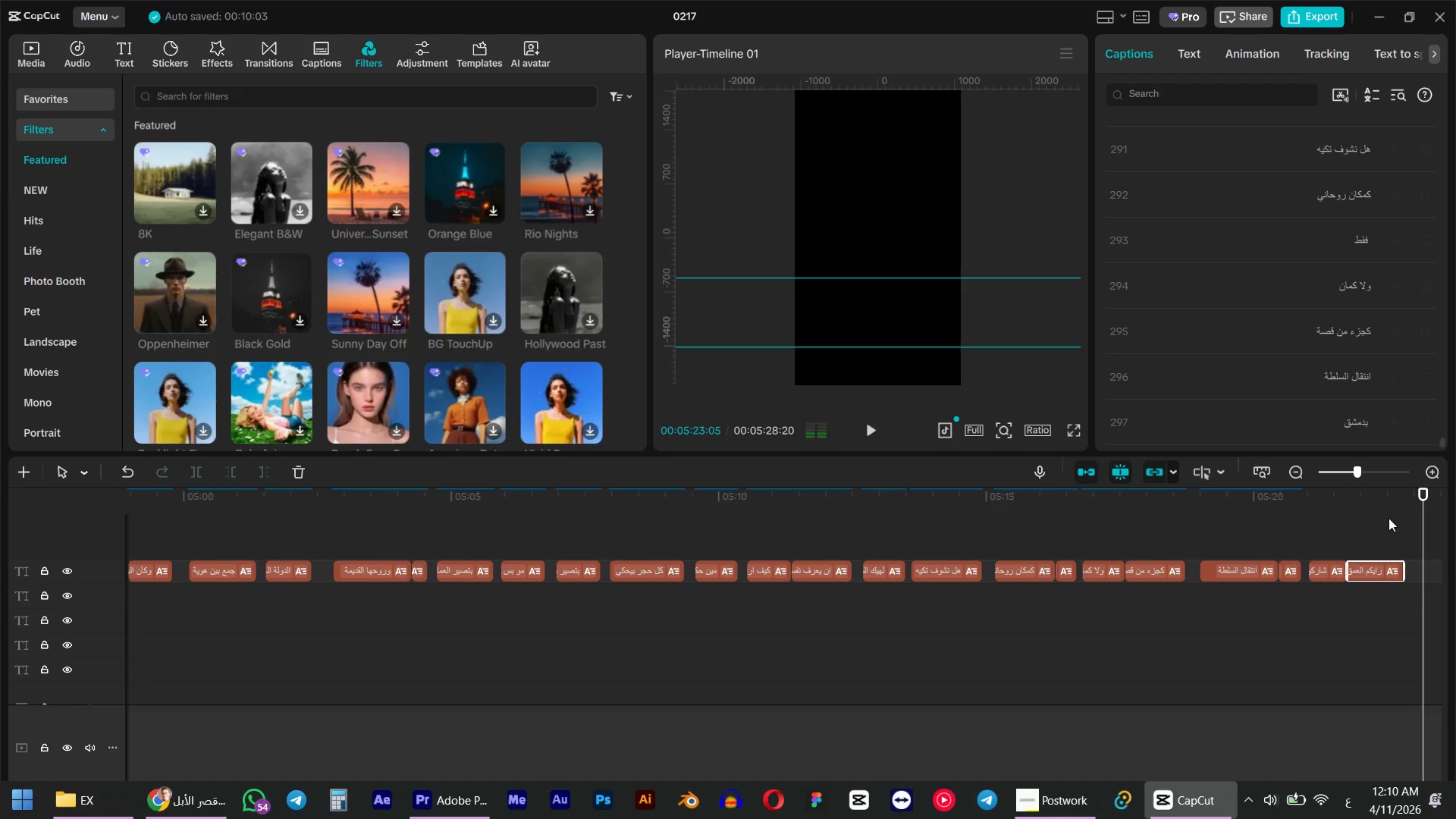 
left_click([1363, 510])
 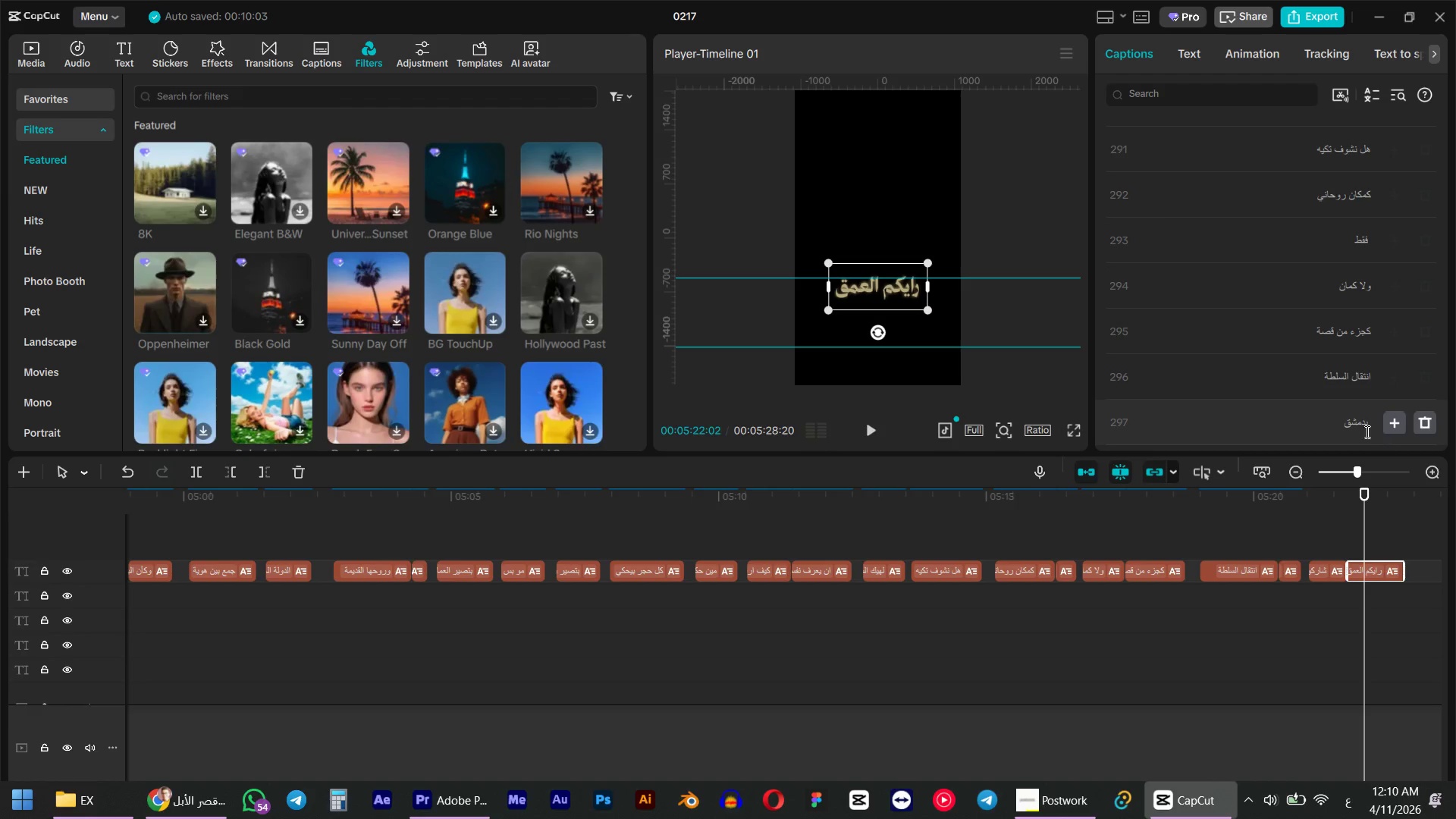 
scroll: coordinate [1338, 373], scroll_direction: down, amount: 8.0
 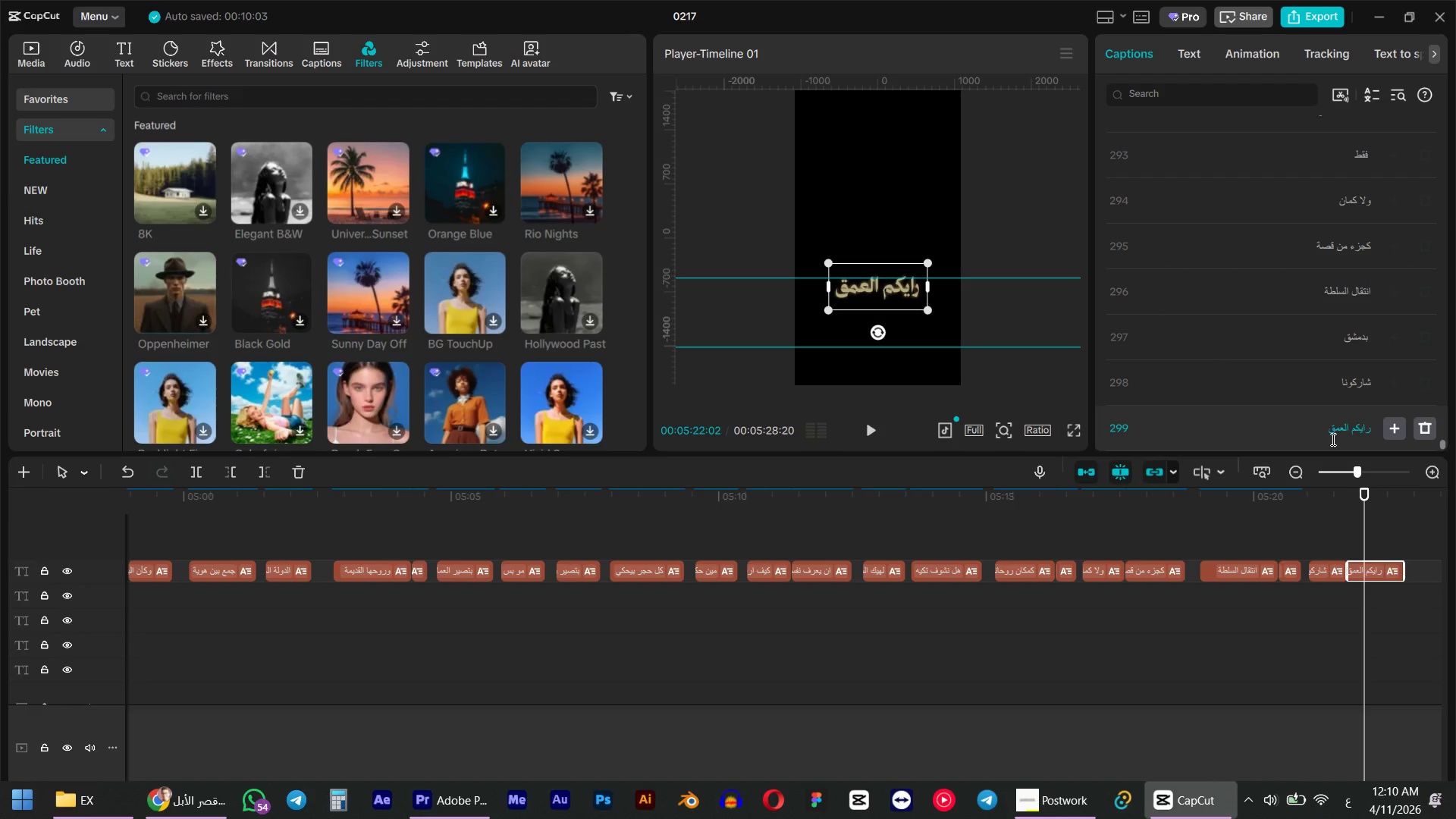 
left_click([1332, 426])
 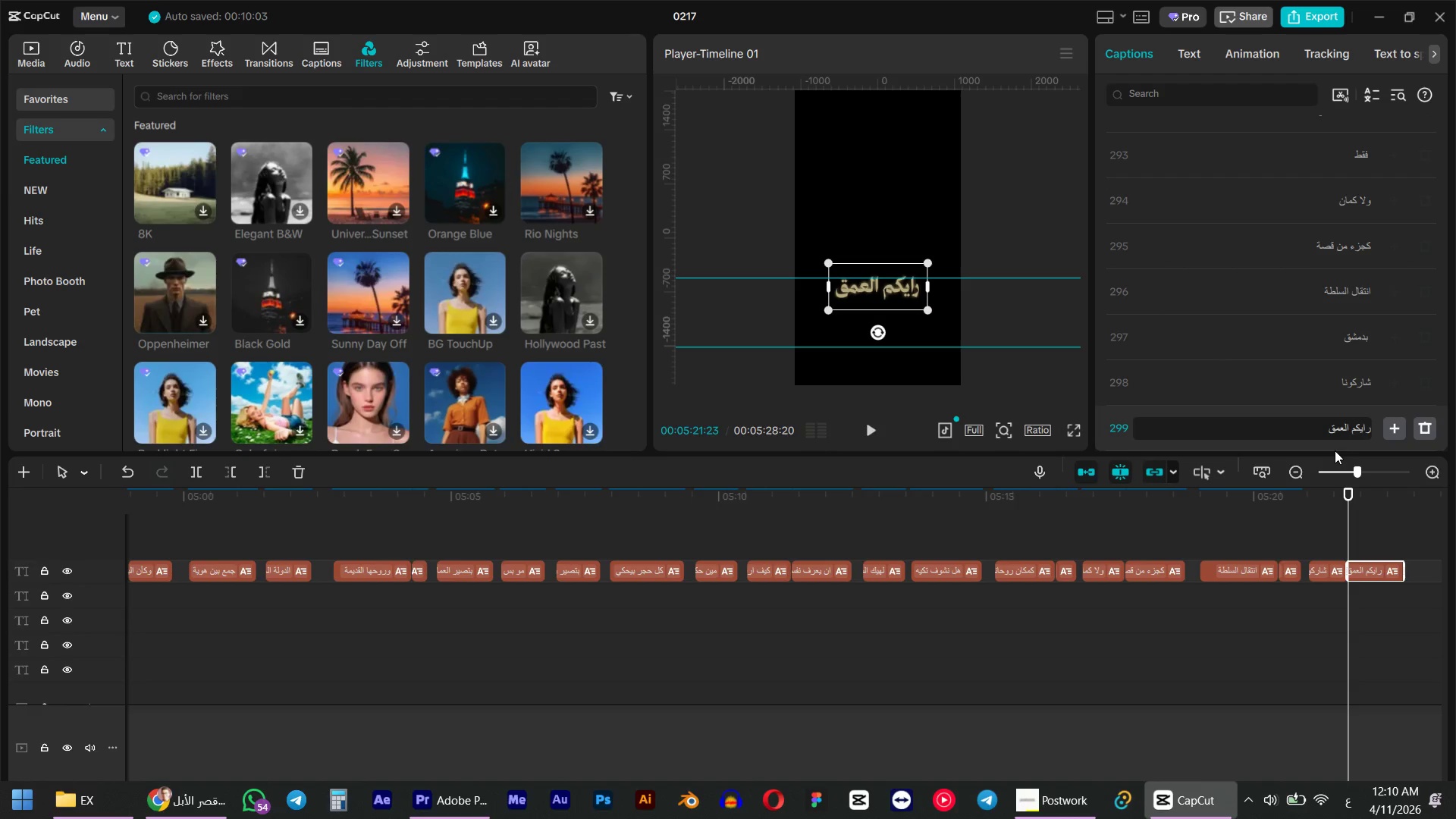 
key(D)
 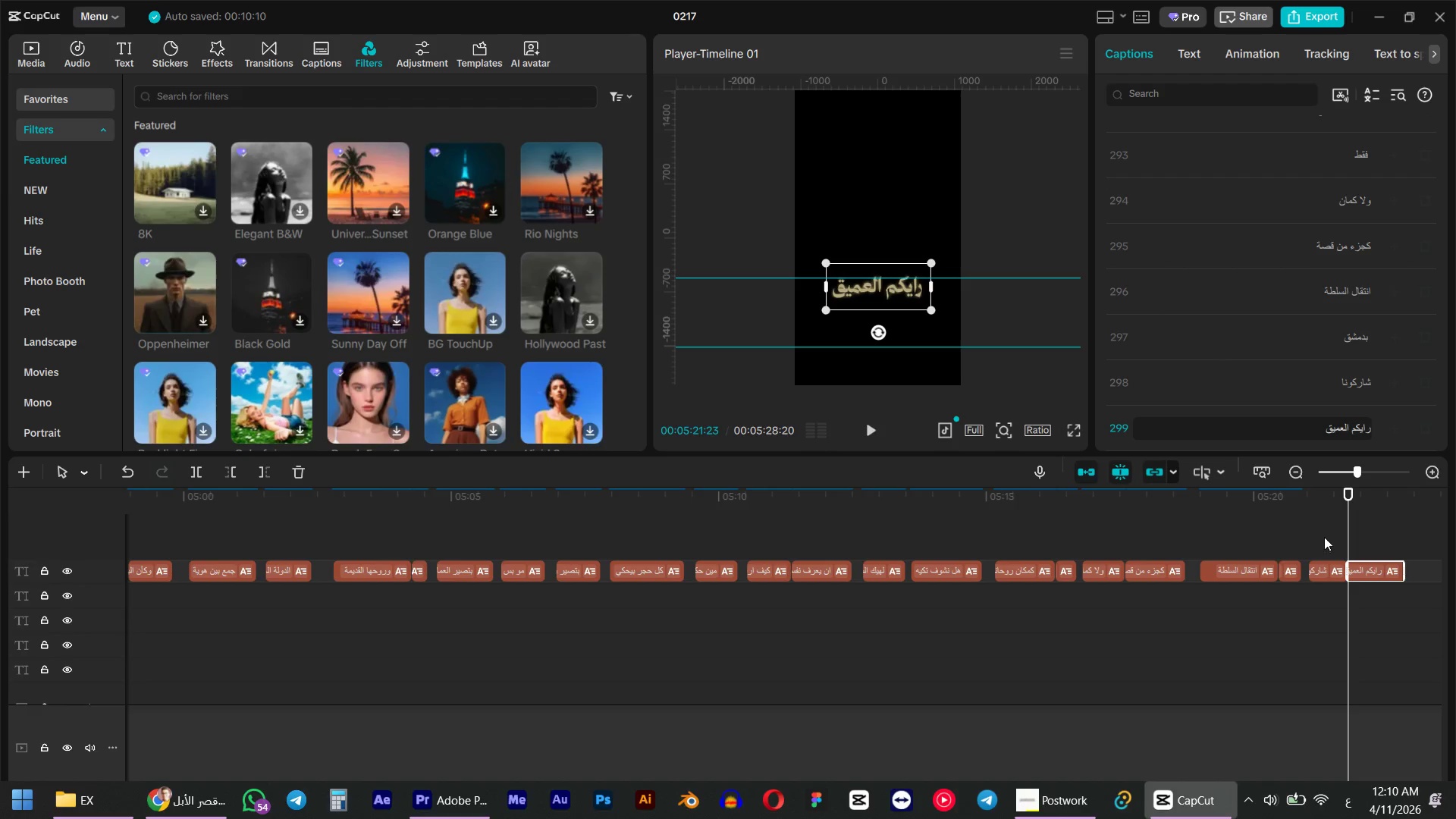 
left_click([1318, 502])
 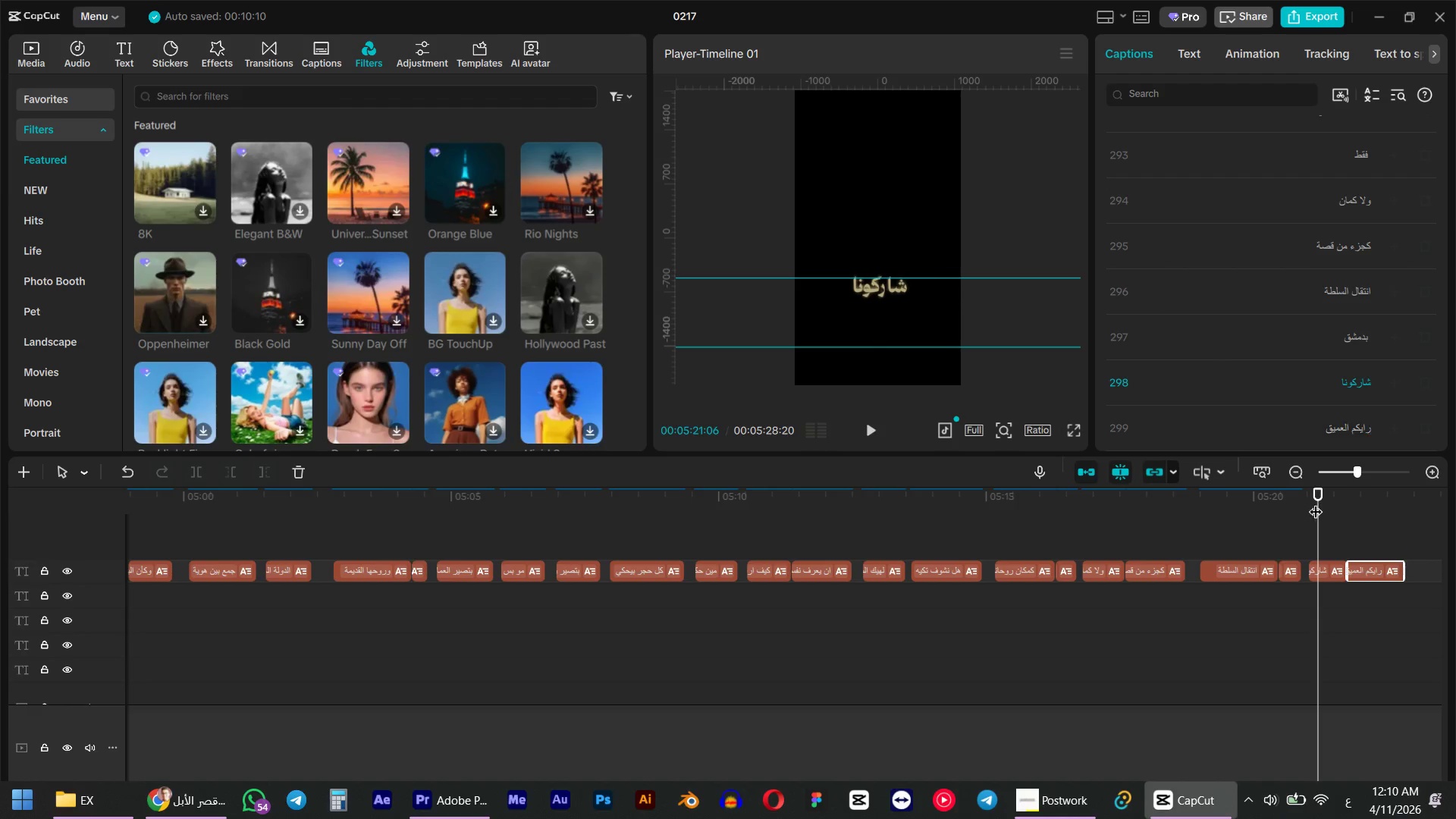 
key(Space)
 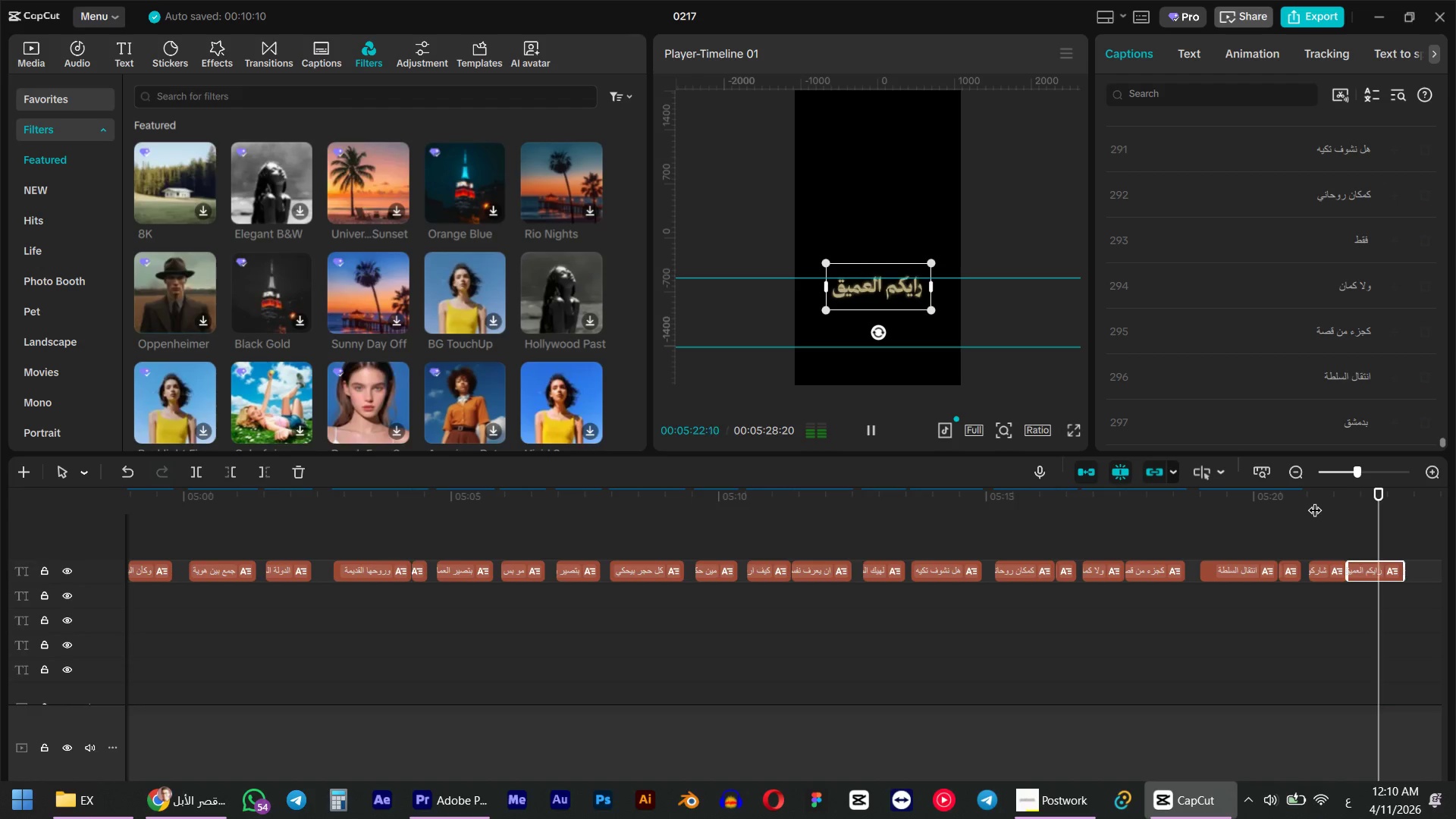 
key(Space)
 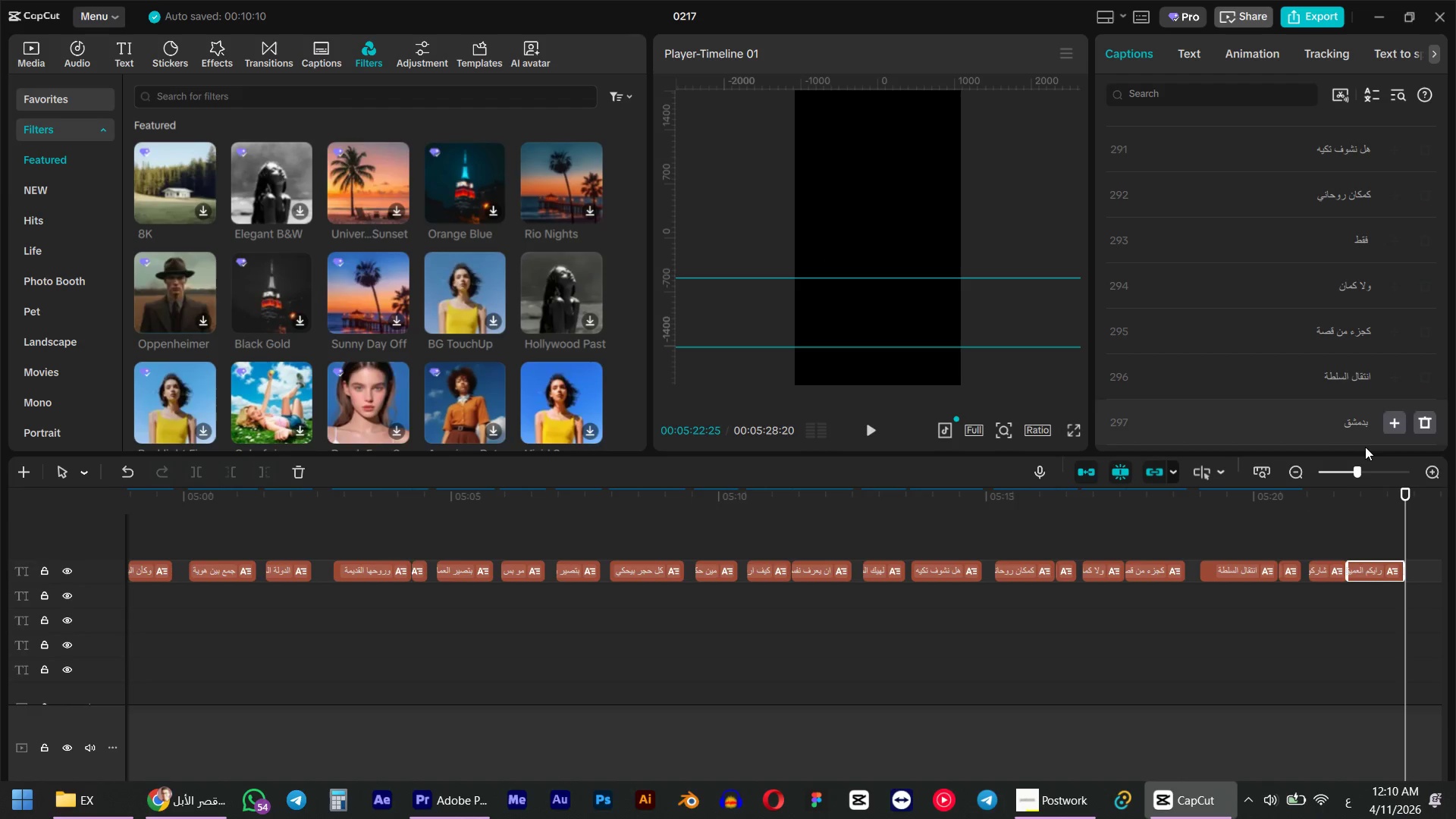 
left_click([1349, 514])
 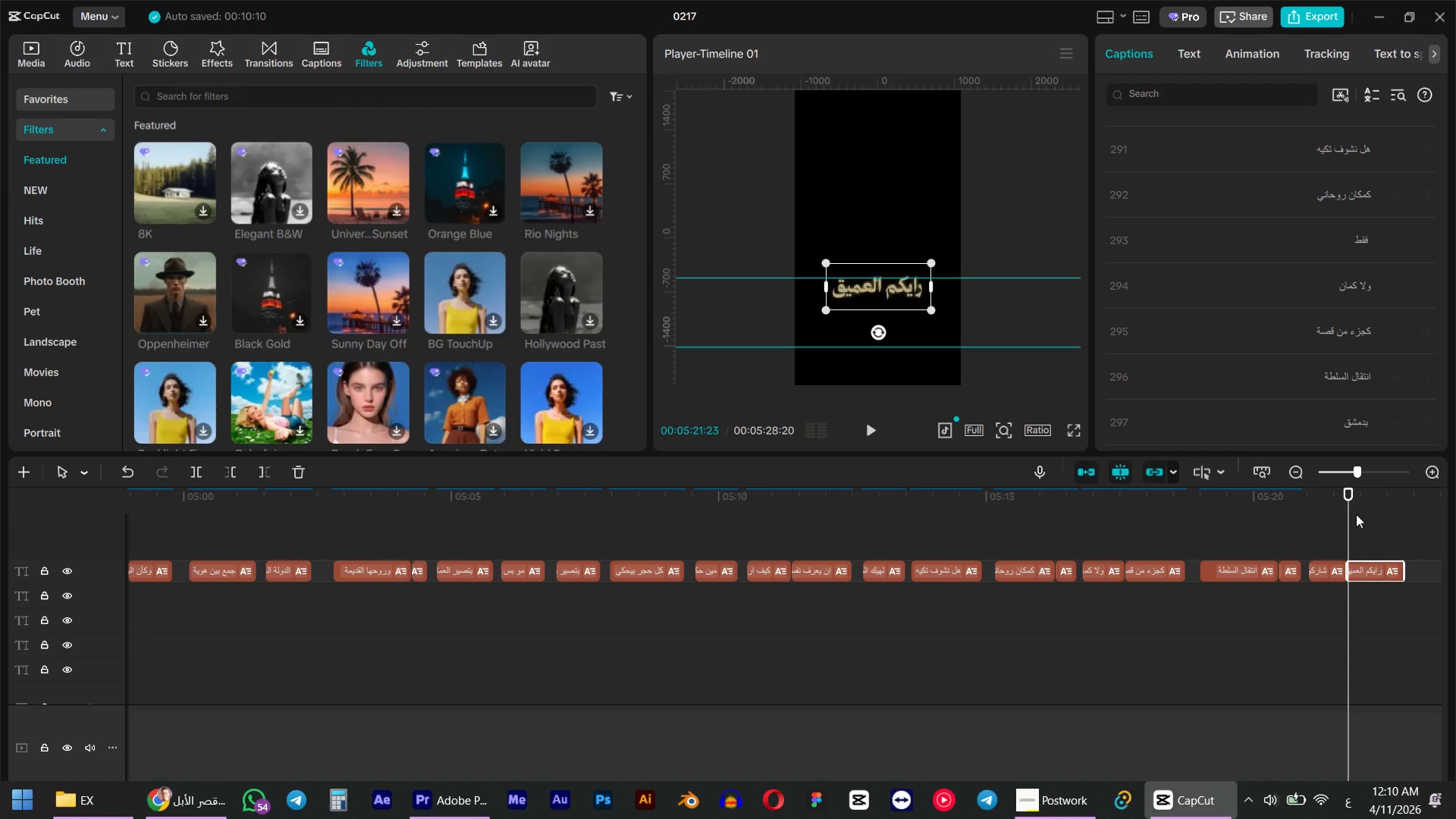 
left_click_drag(start_coordinate=[1369, 506], to_coordinate=[1392, 500])
 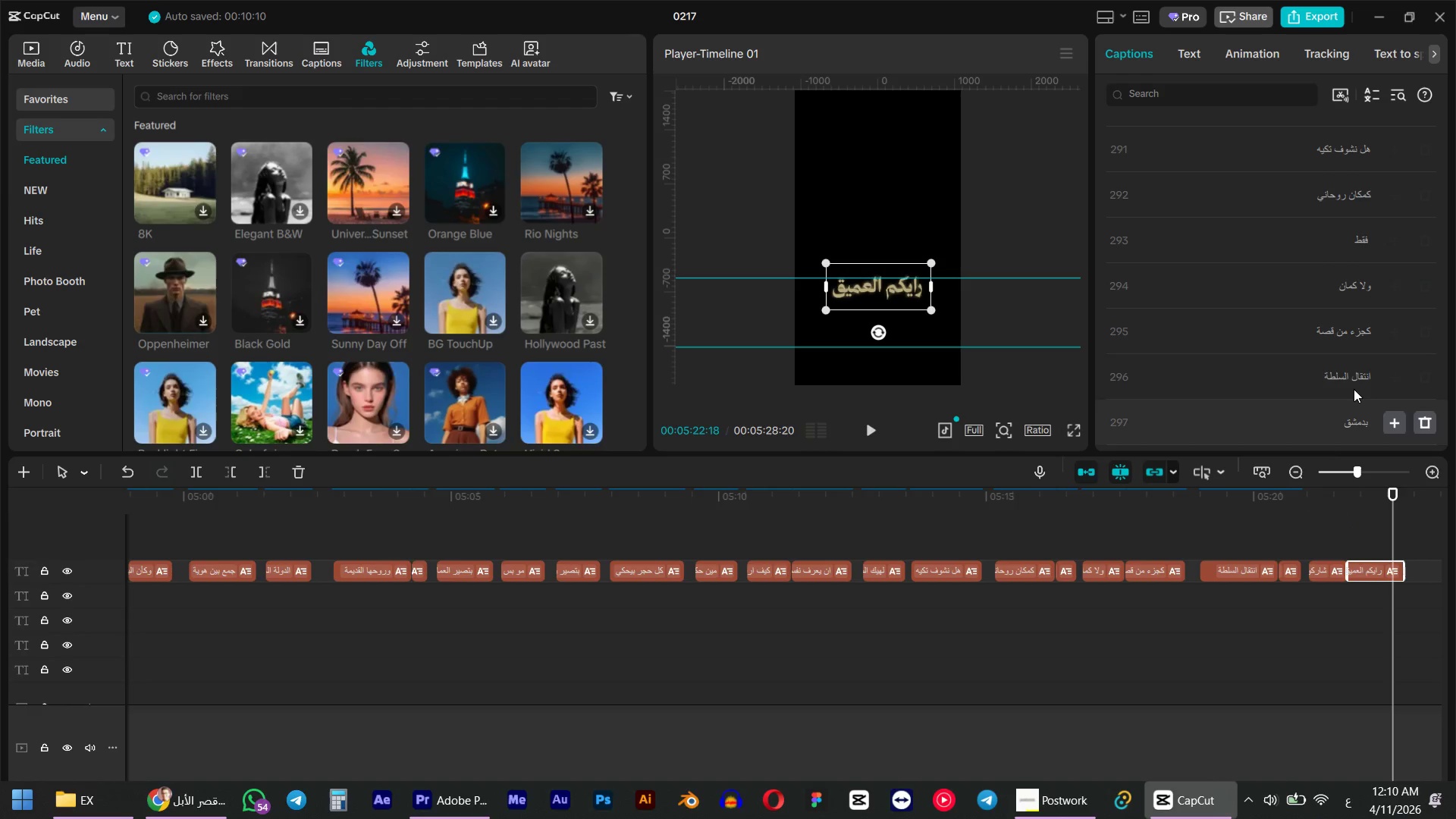 
scroll: coordinate [1336, 378], scroll_direction: down, amount: 10.0
 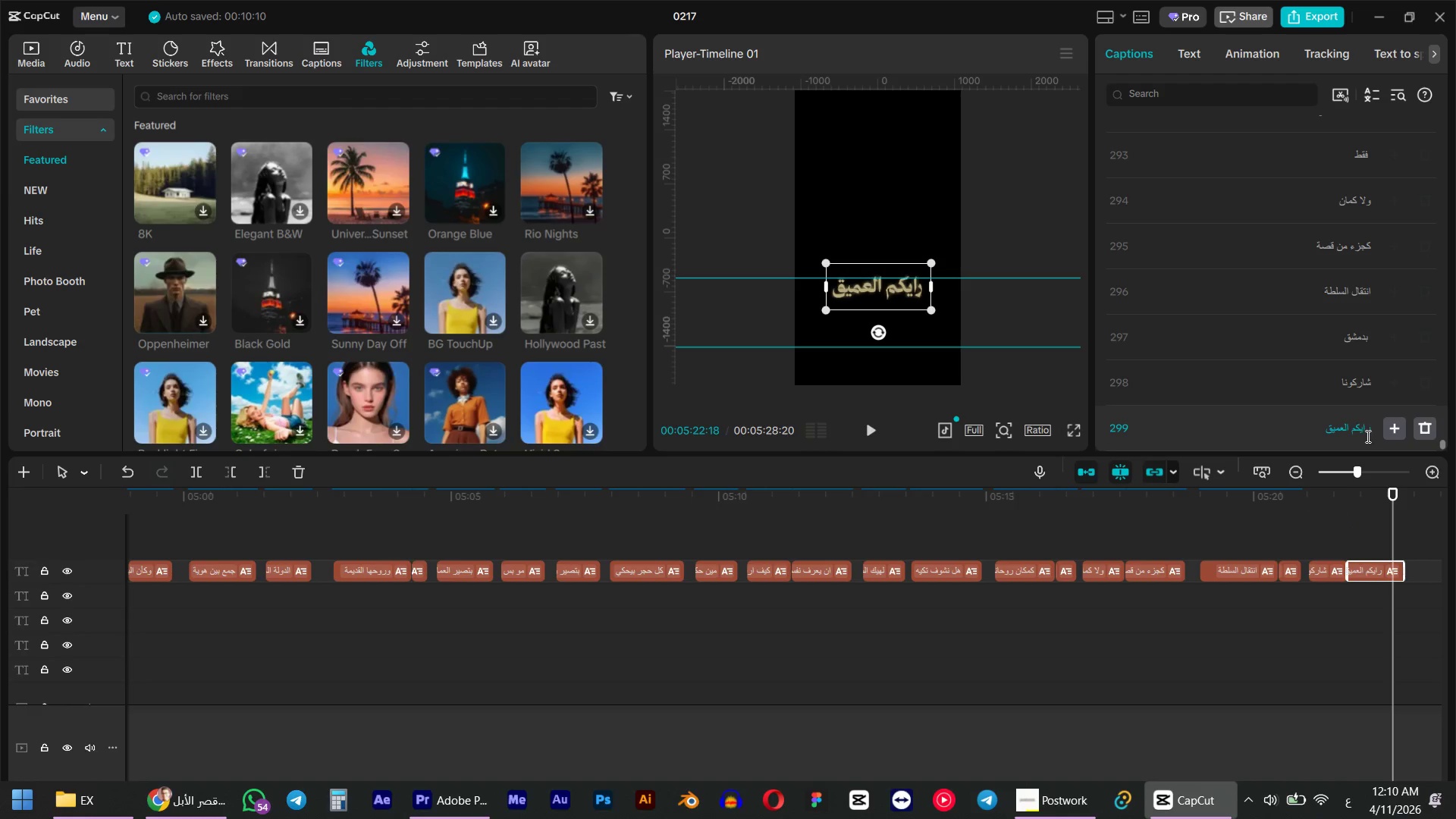 
left_click_drag(start_coordinate=[1361, 429], to_coordinate=[1369, 429])
 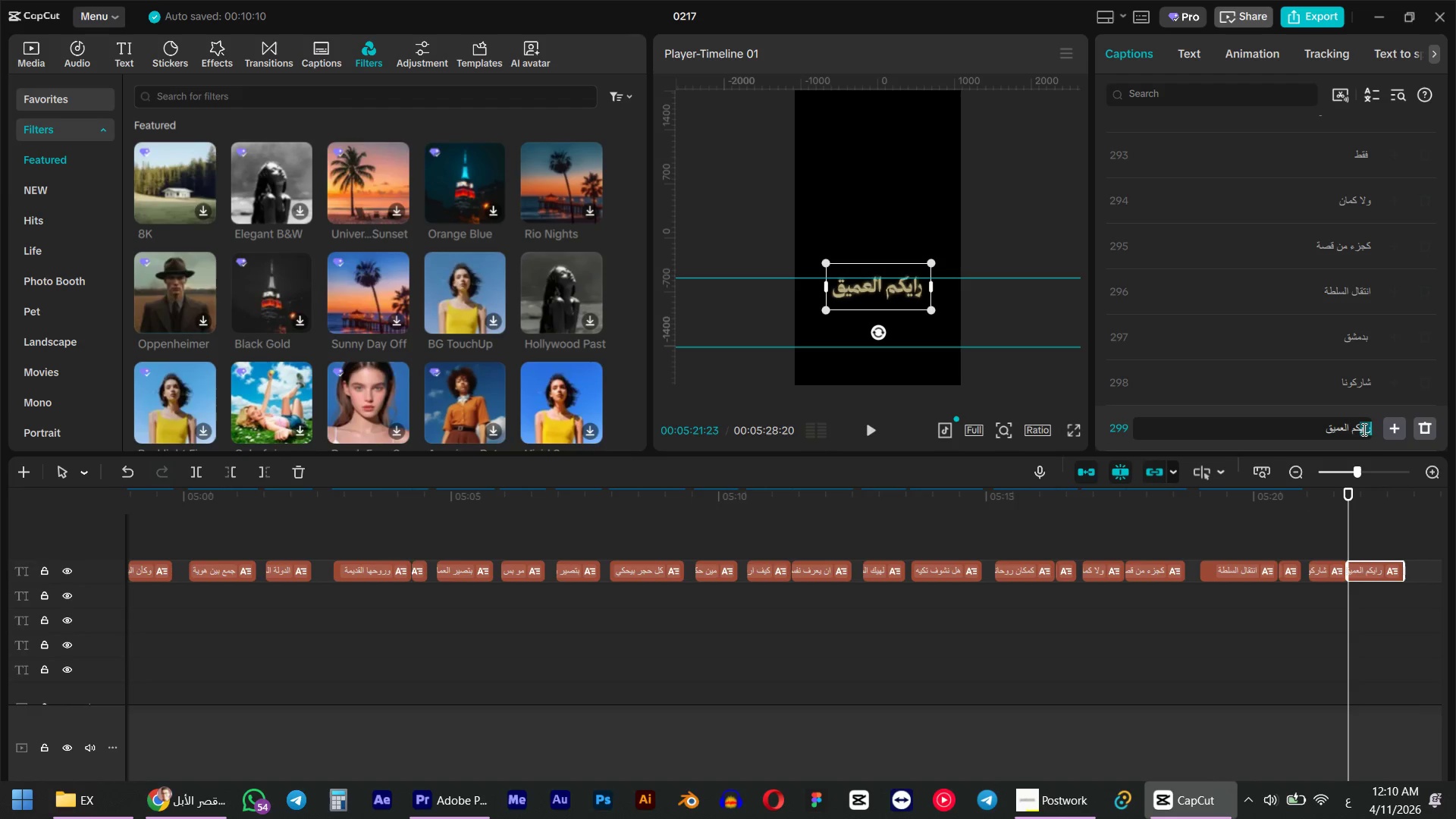 
left_click([1361, 429])
 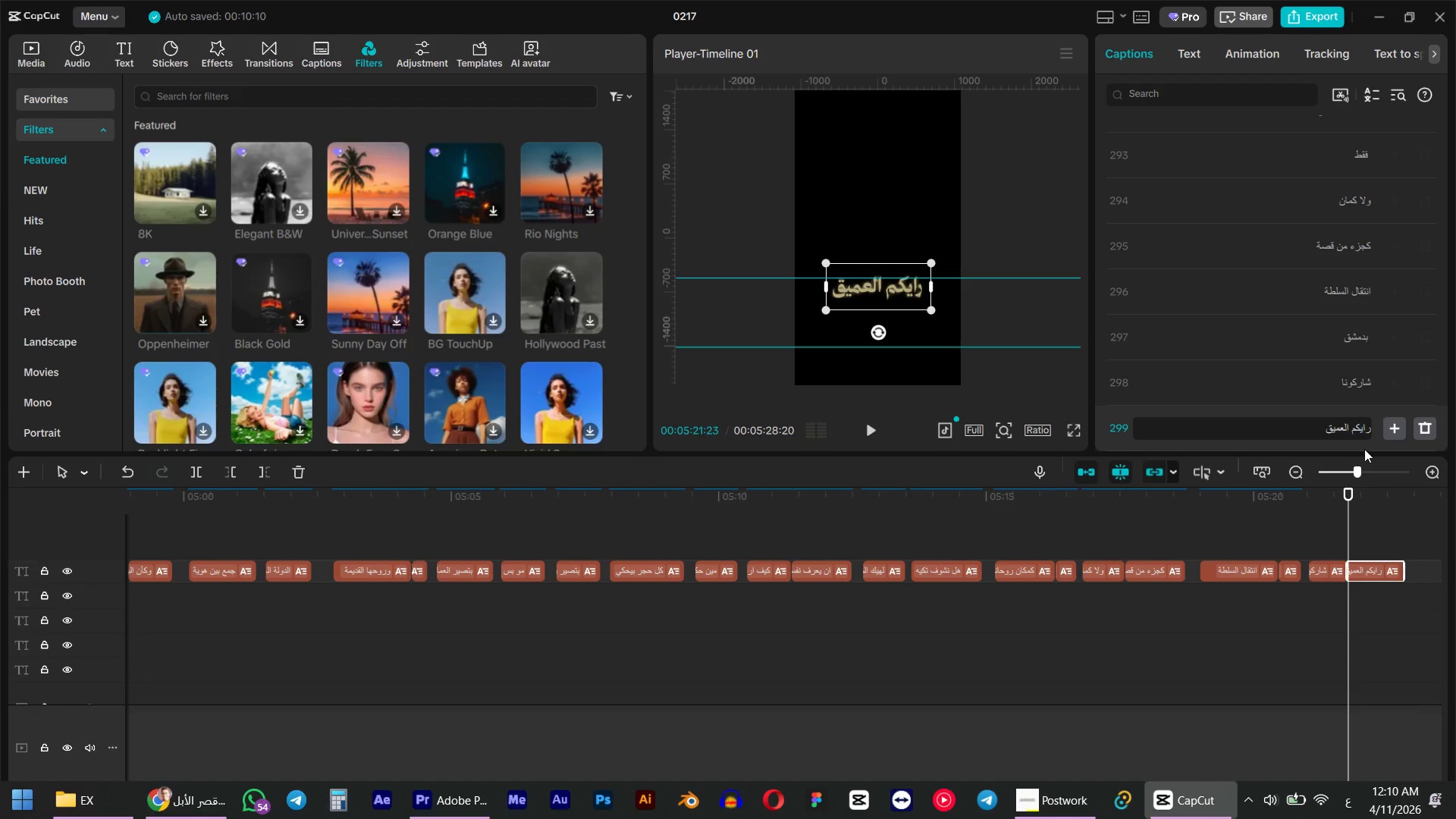 
key(ArrowRight)
 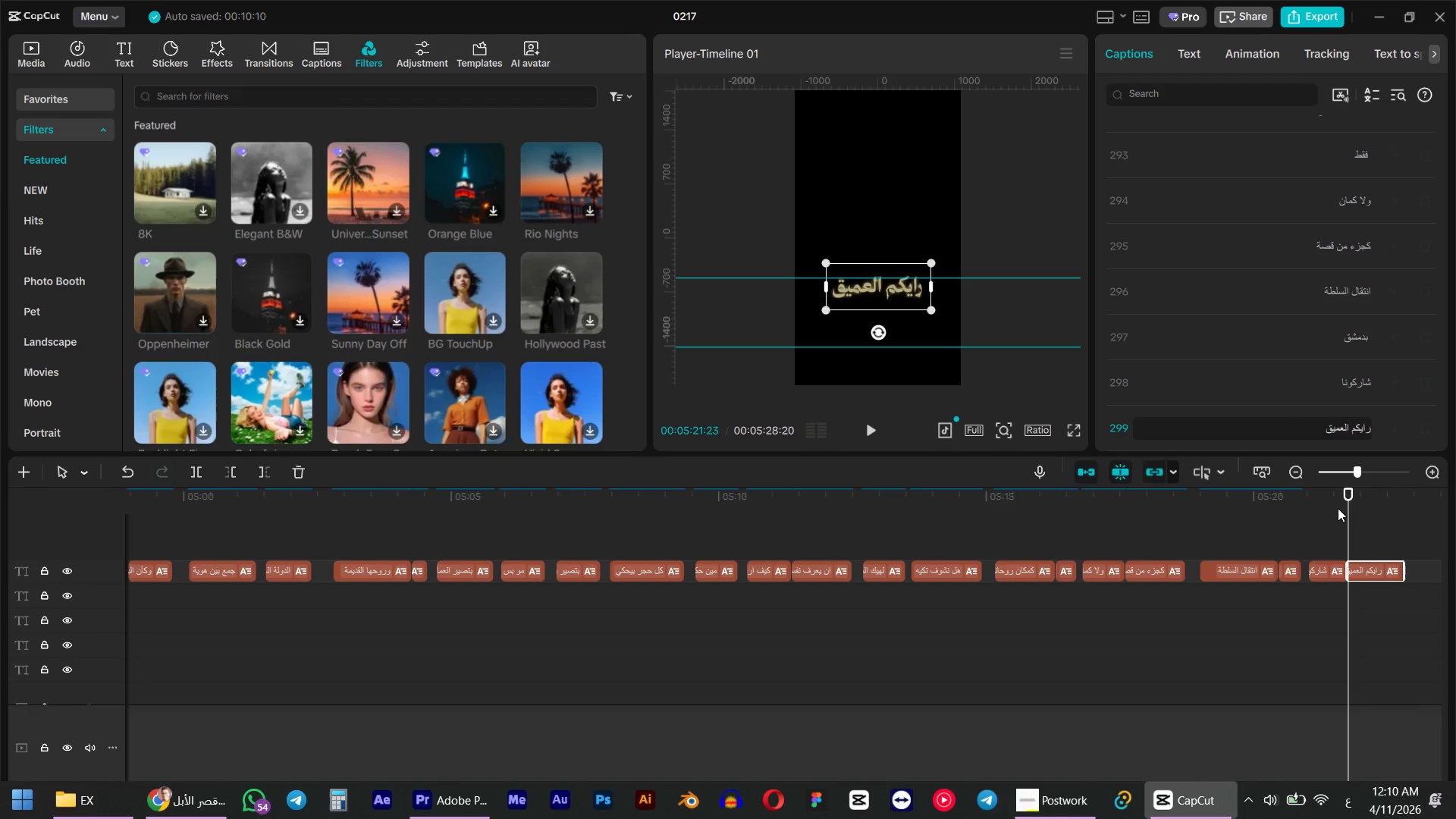 
key(Backspace)
 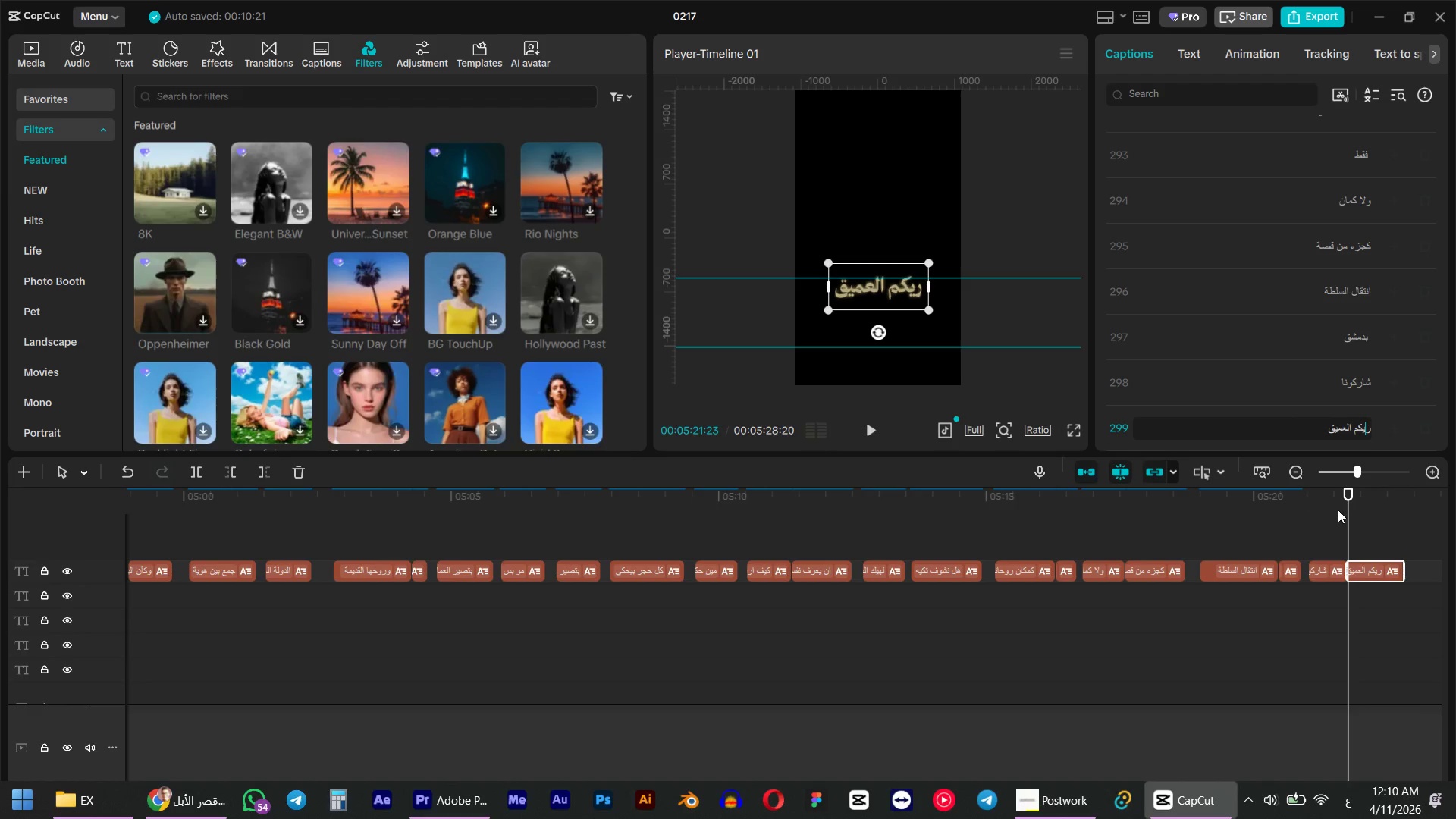 
key(Shift+H)
 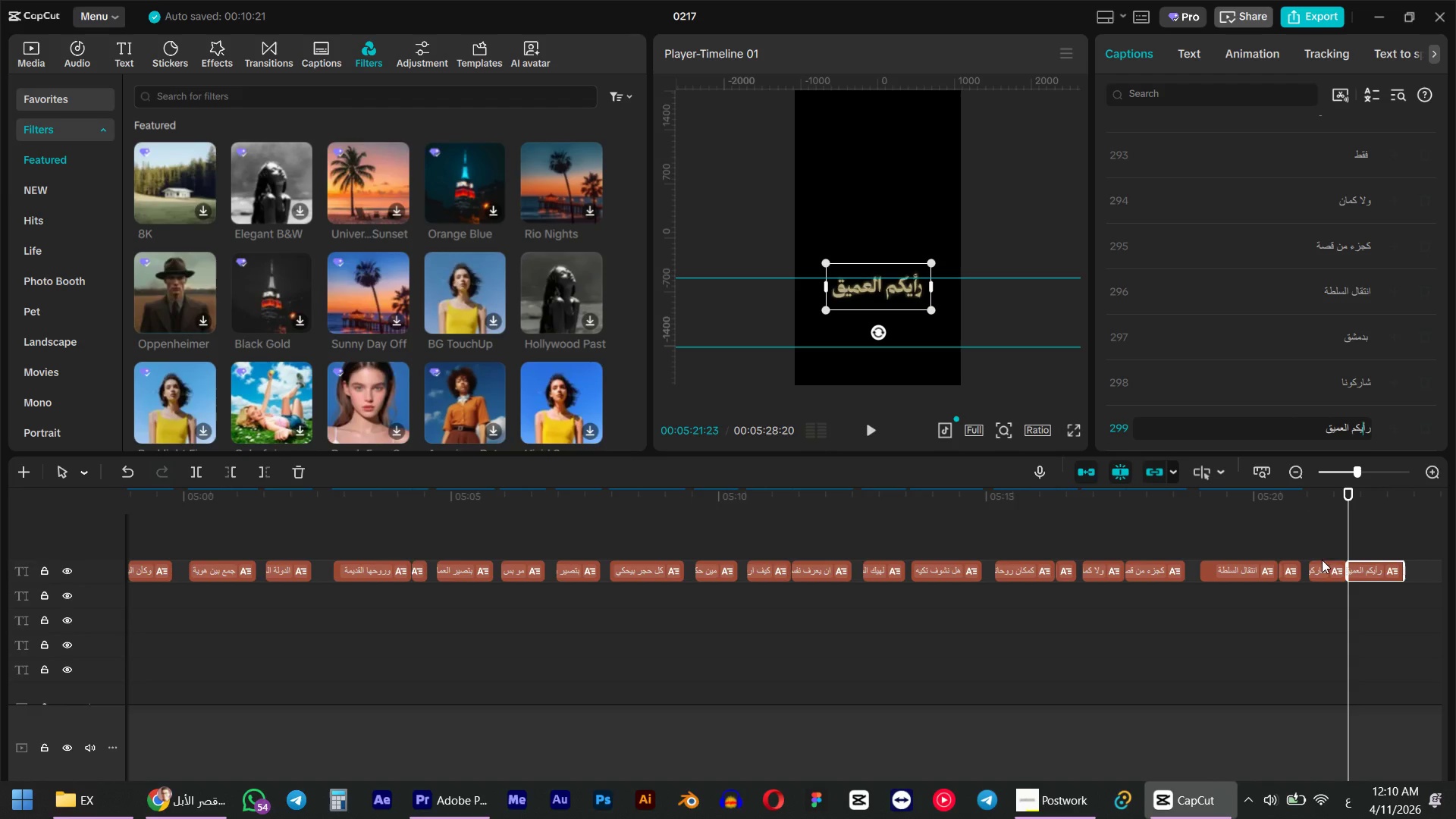 
left_click([1319, 524])
 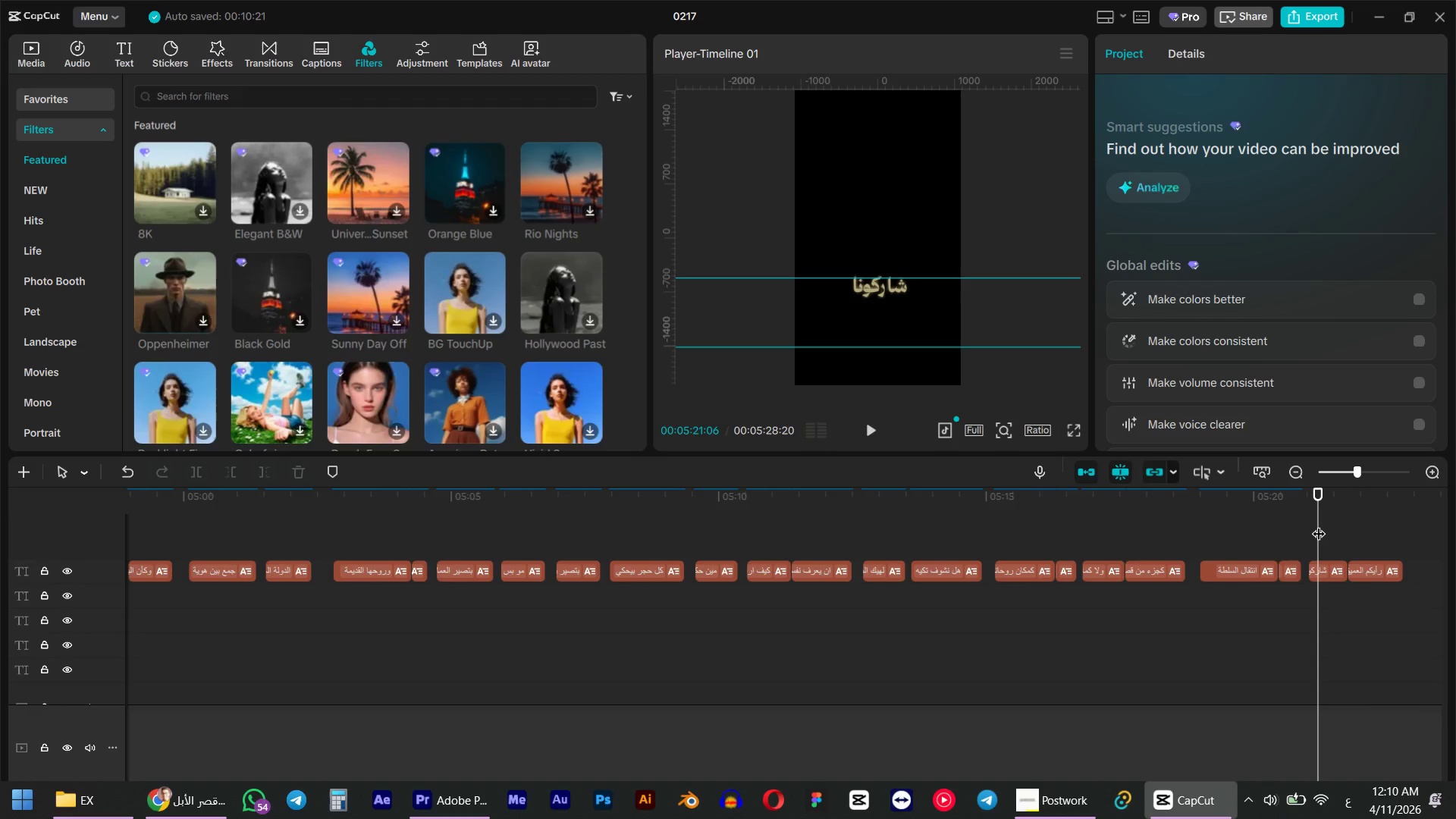 
key(Space)
 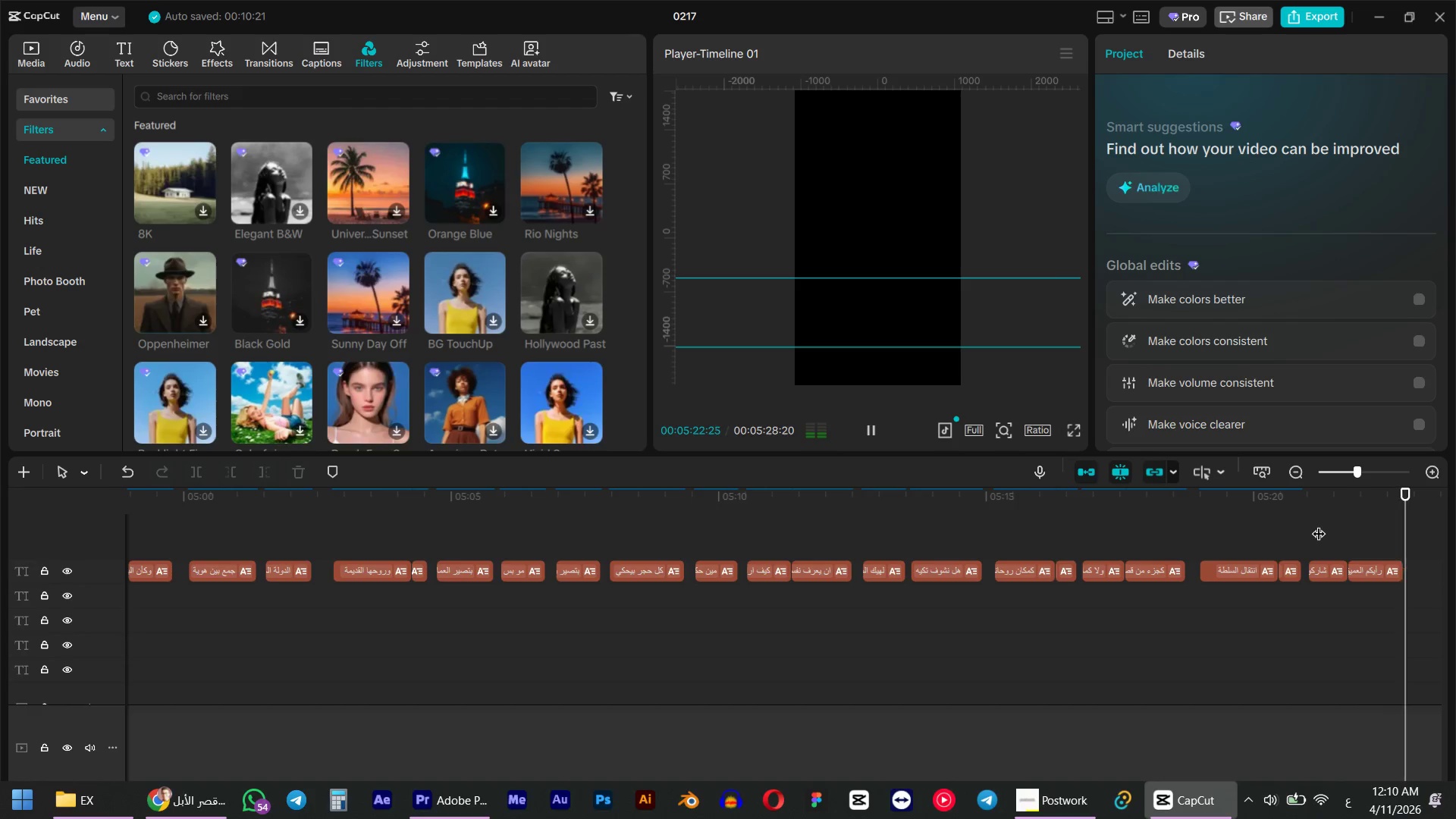 
key(Space)
 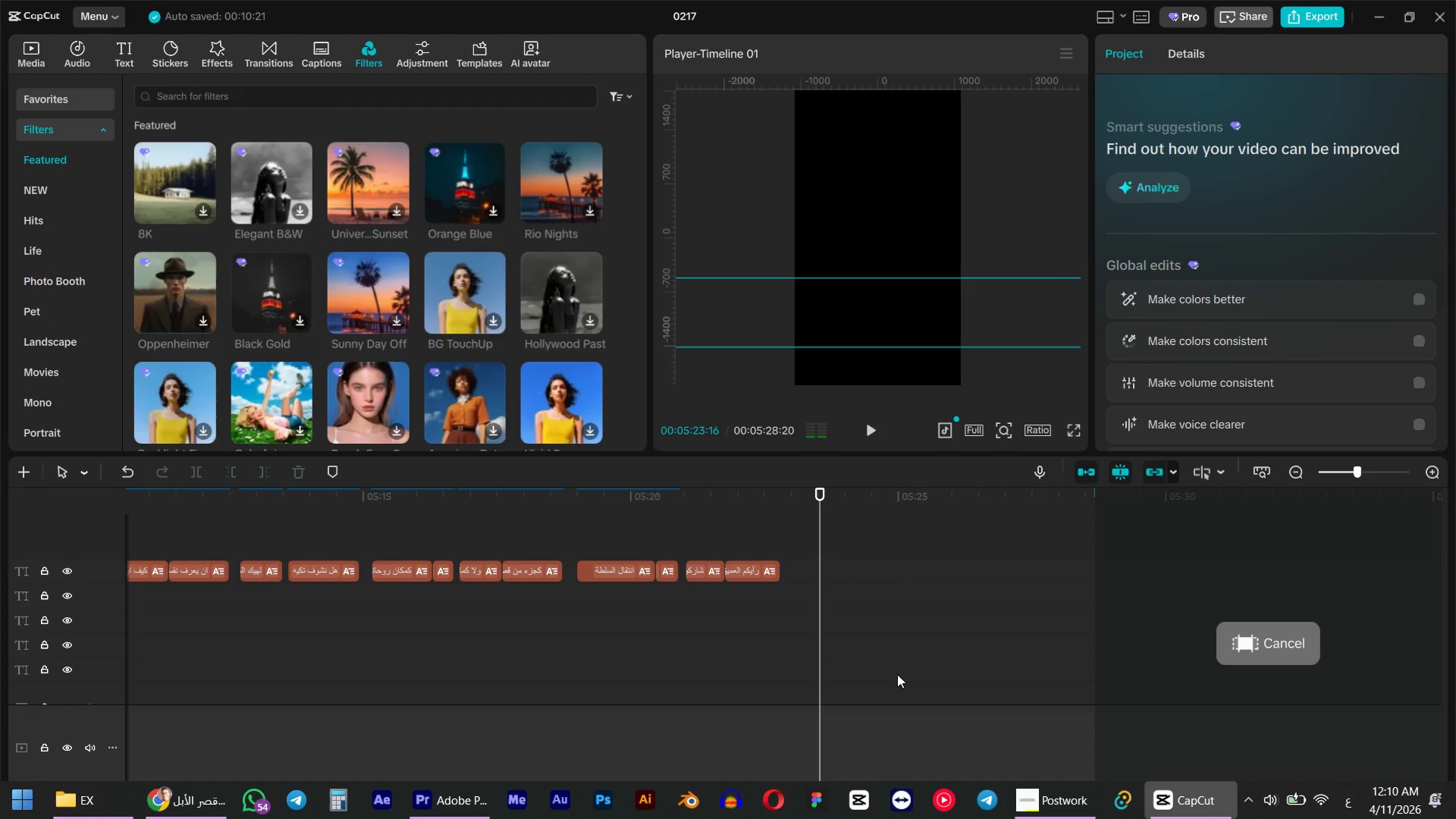 
hold_key(key=ControlLeft, duration=1.42)
scroll: coordinate [946, 629], scroll_direction: down, amount: 24.0
 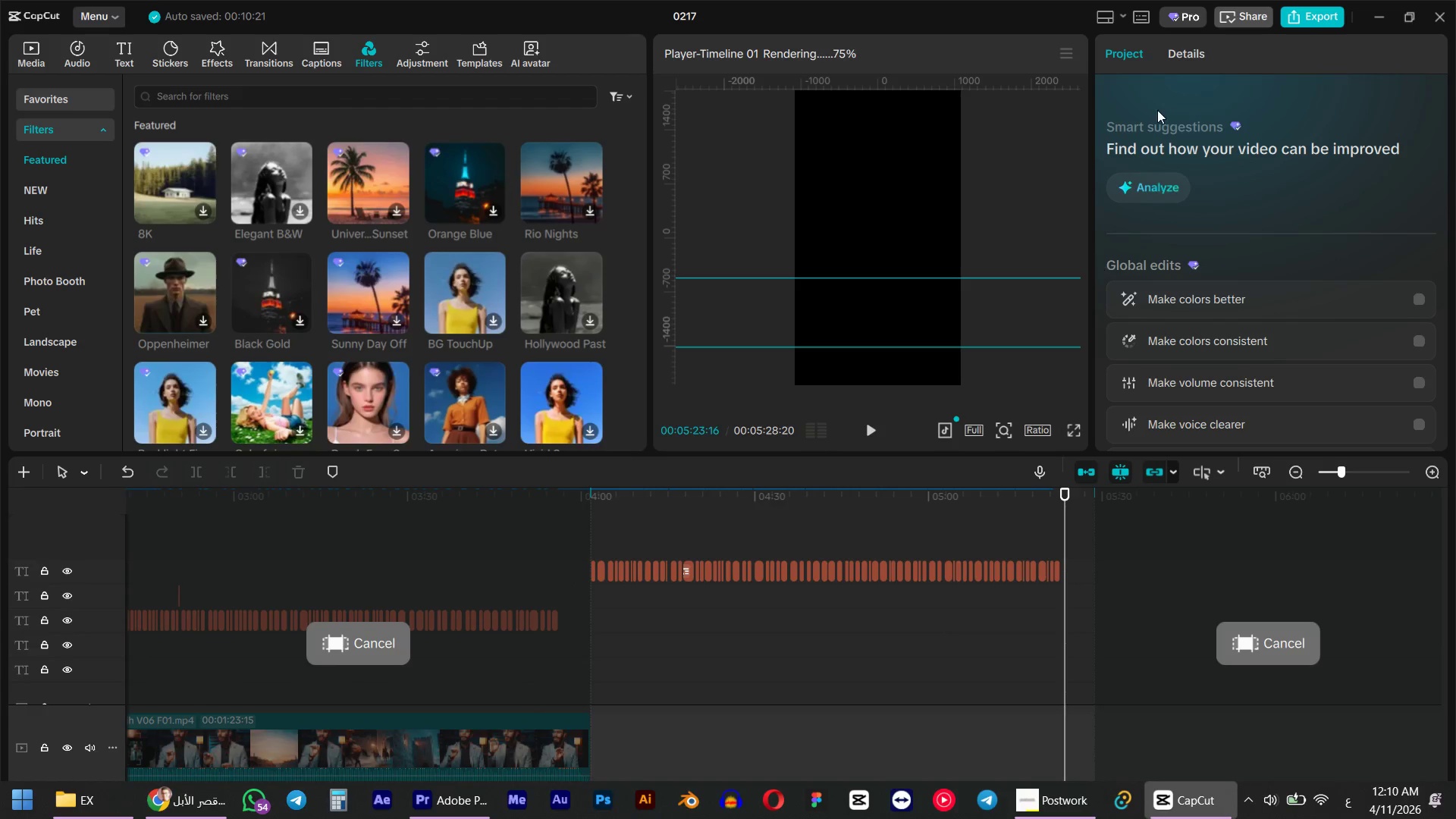 
left_click([1301, 18])
 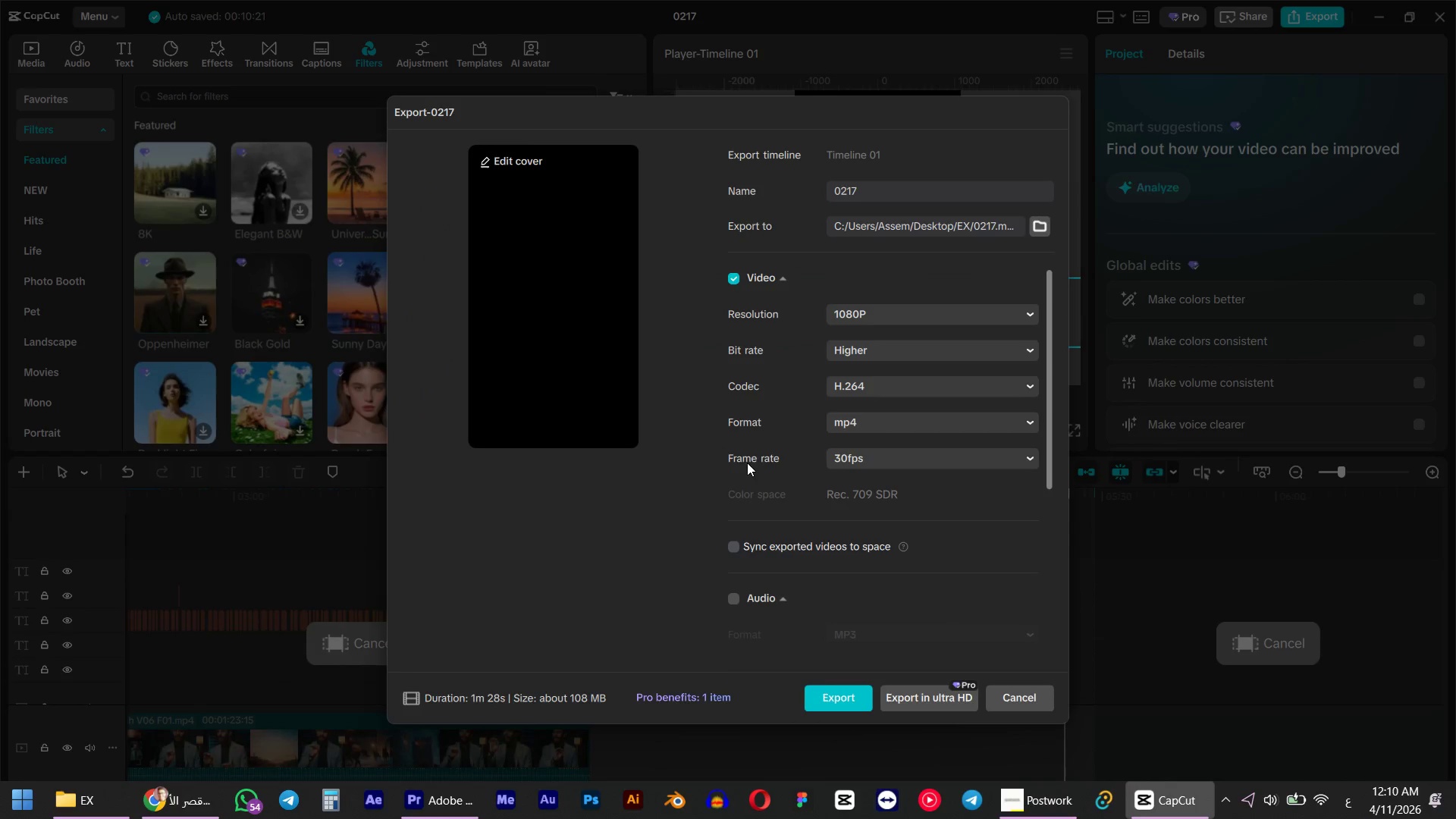 
scroll: coordinate [752, 465], scroll_direction: down, amount: 5.0
 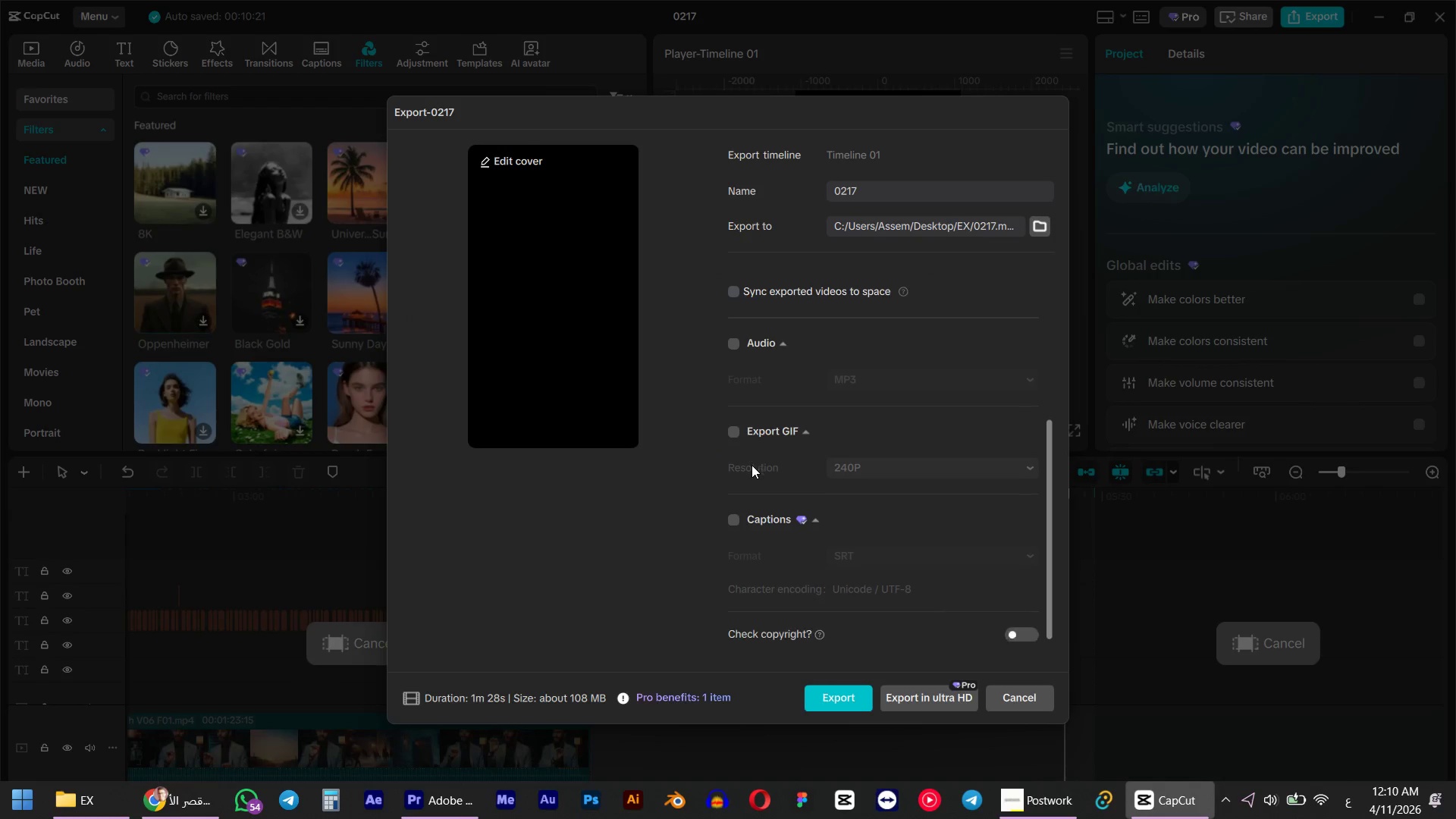 
scroll: coordinate [737, 360], scroll_direction: up, amount: 7.0
 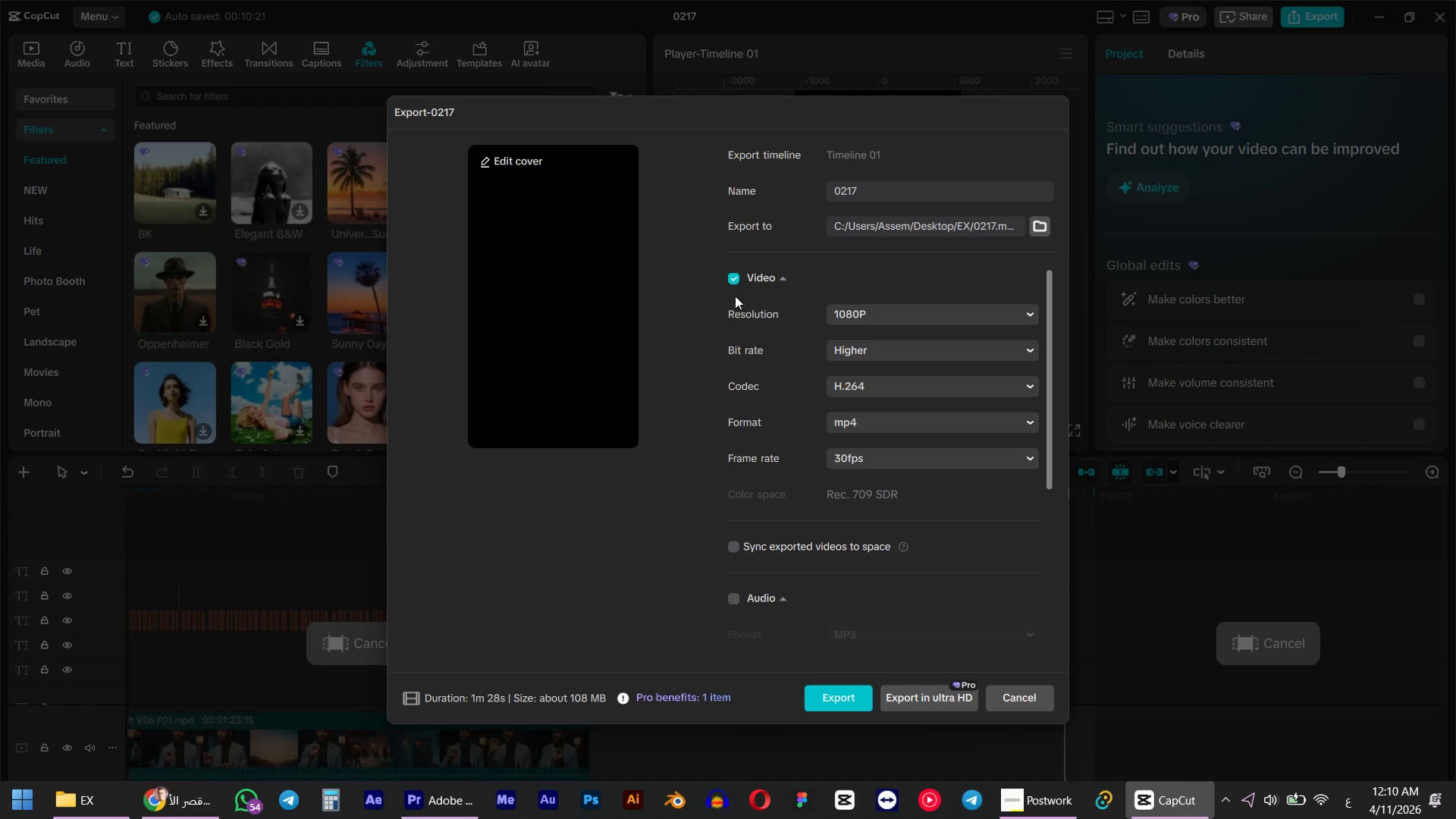 
left_click([735, 283])
 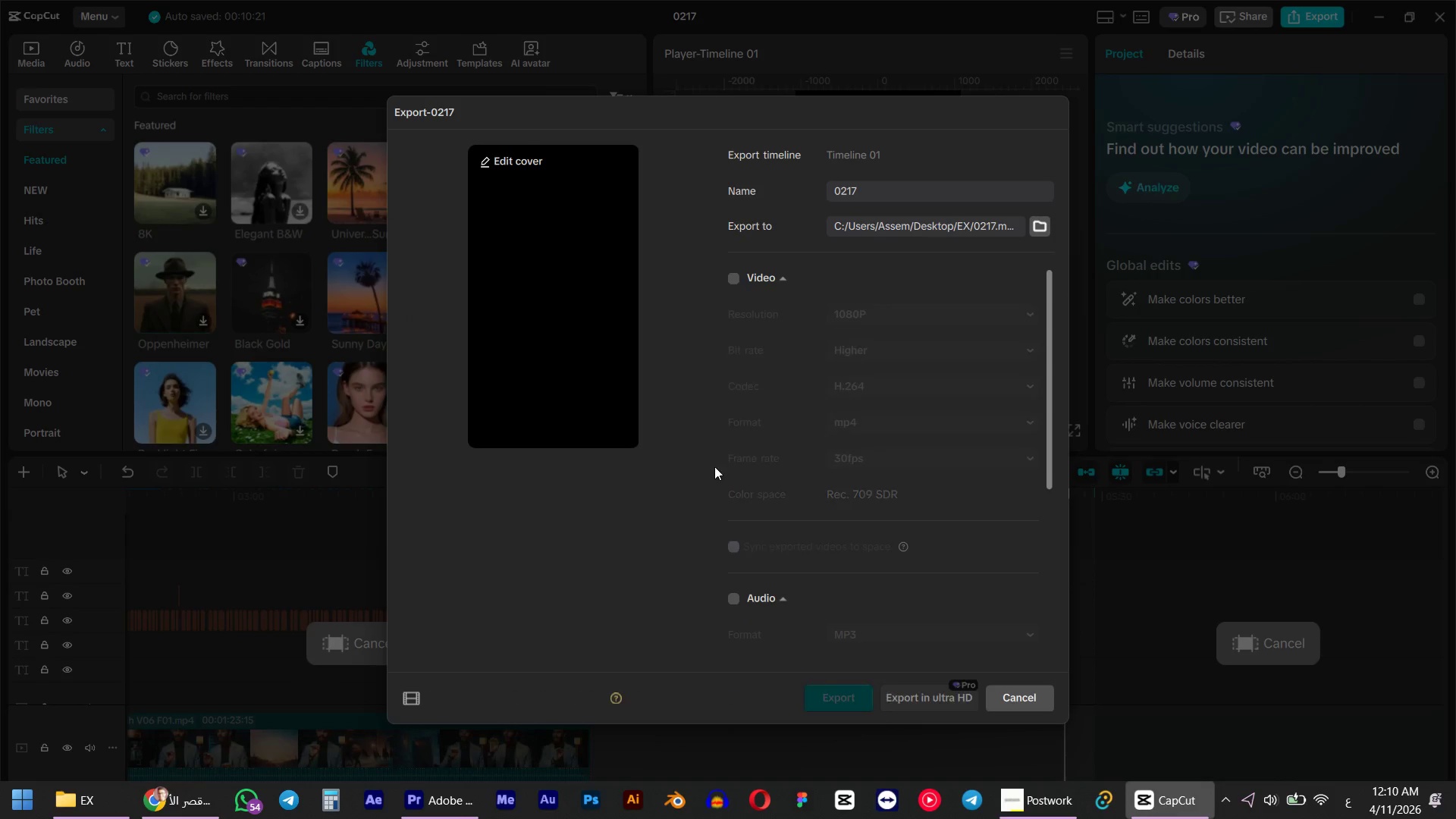 
scroll: coordinate [758, 581], scroll_direction: down, amount: 23.0
 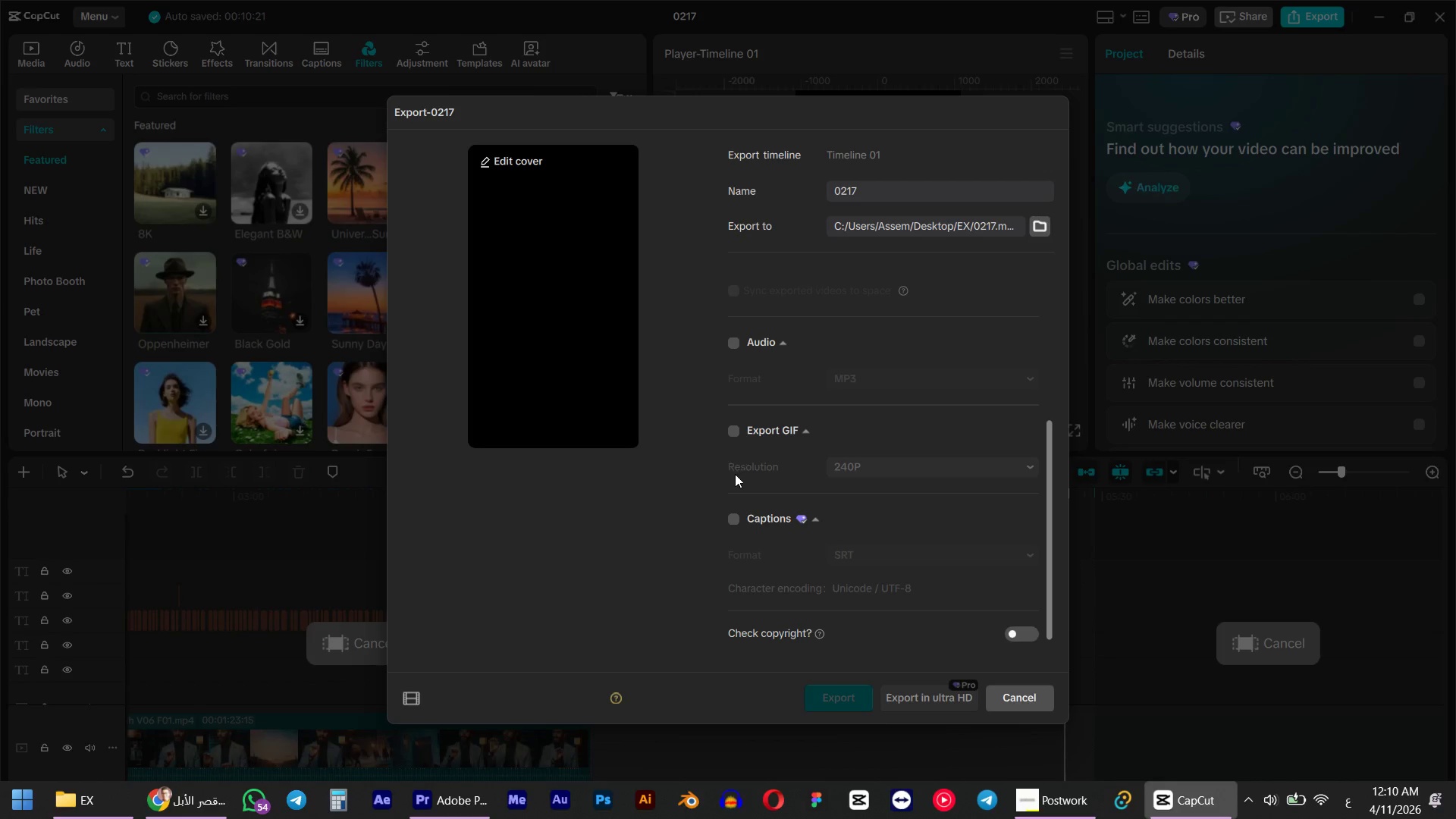 
left_click([738, 518])
 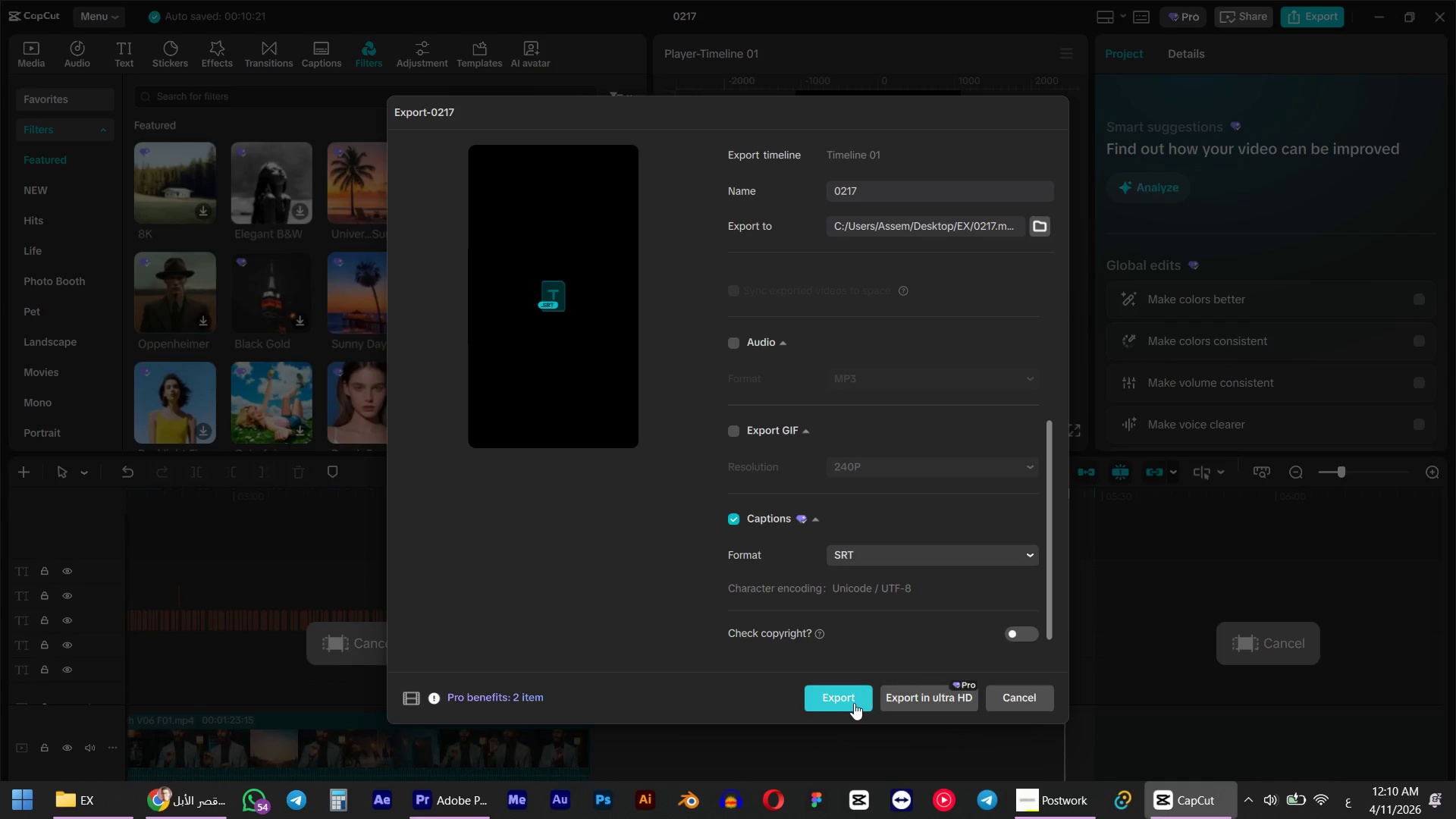 
left_click([852, 704])
 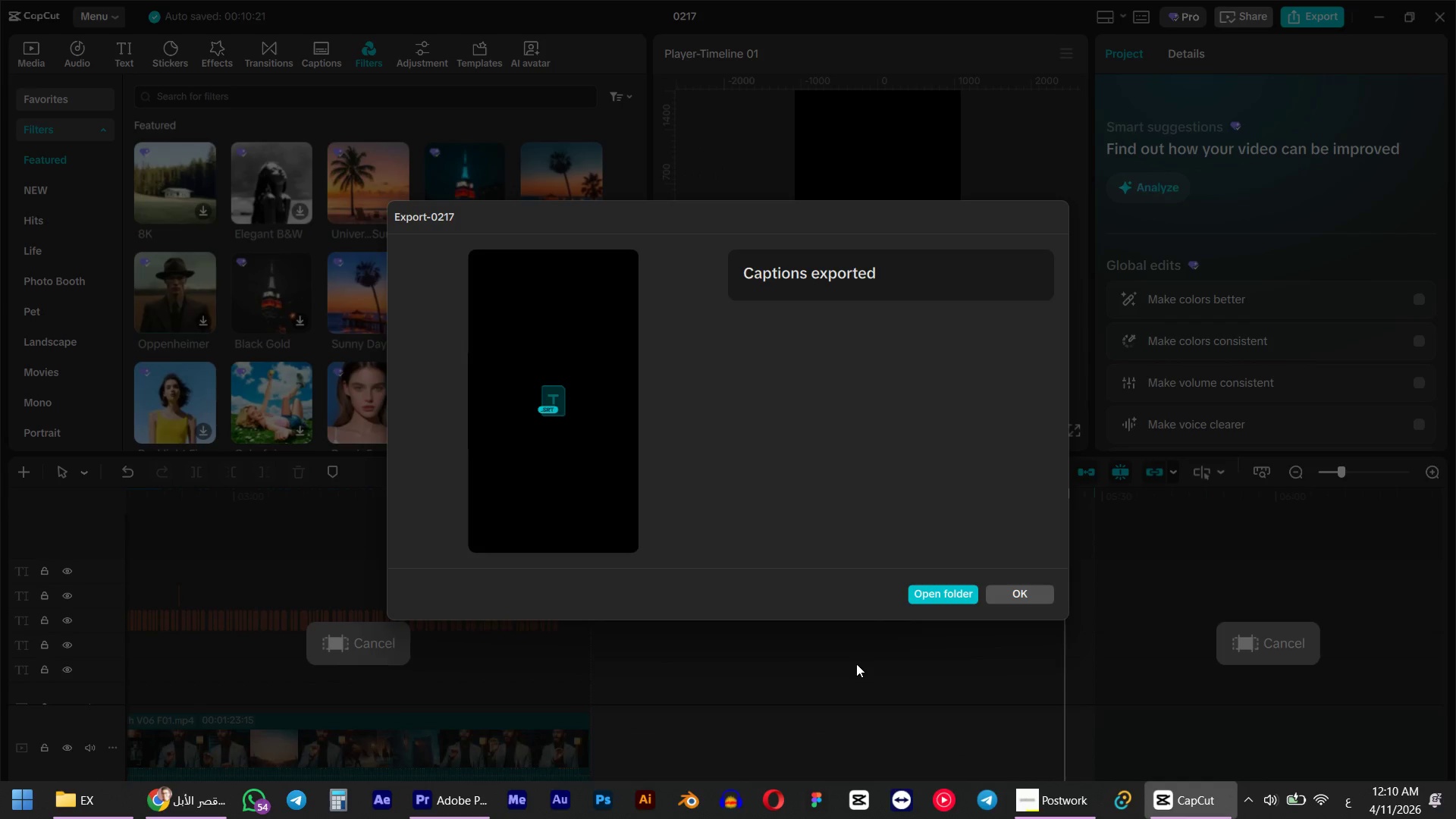 
left_click([938, 593])
 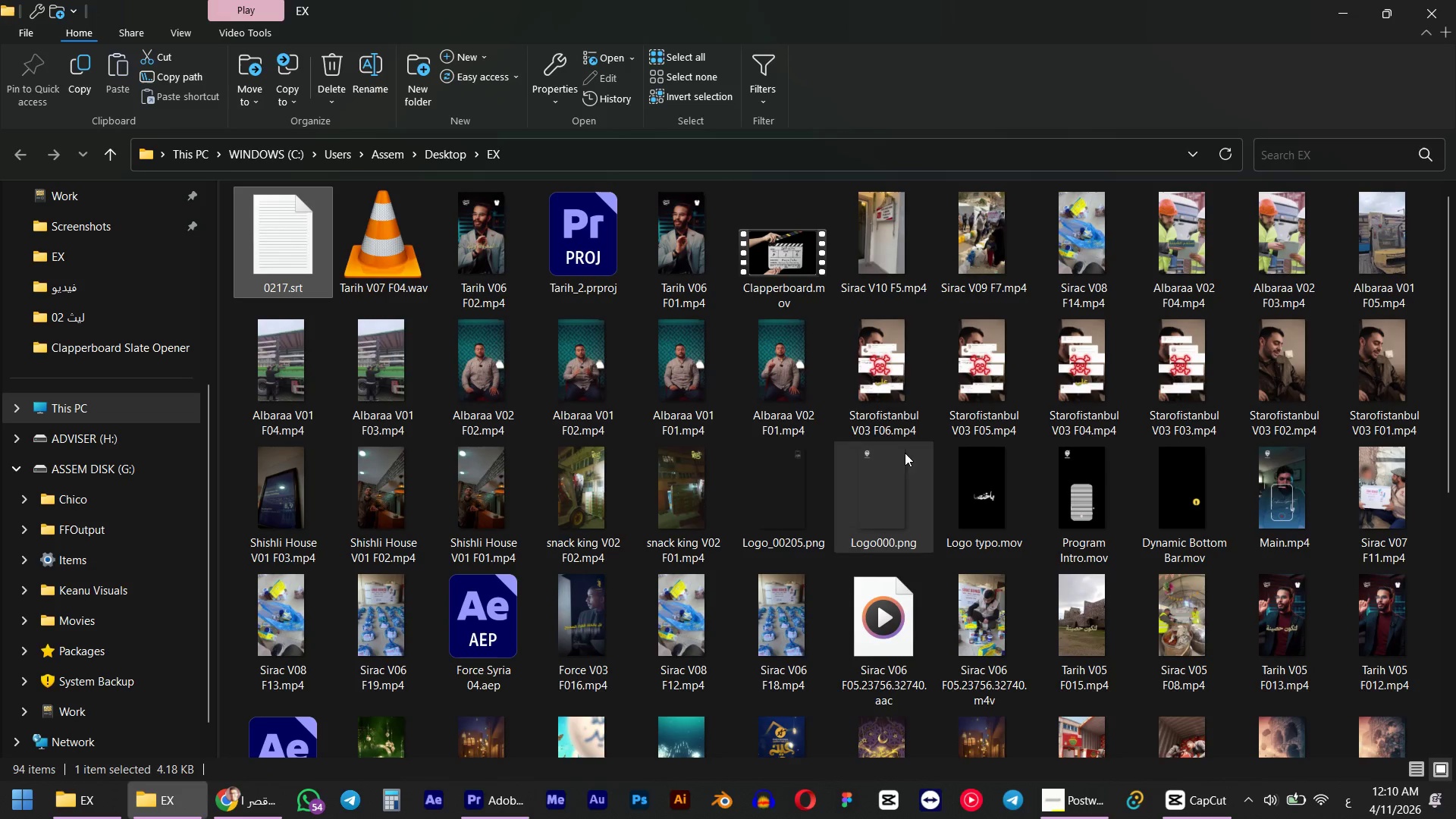 
double_click([297, 254])
 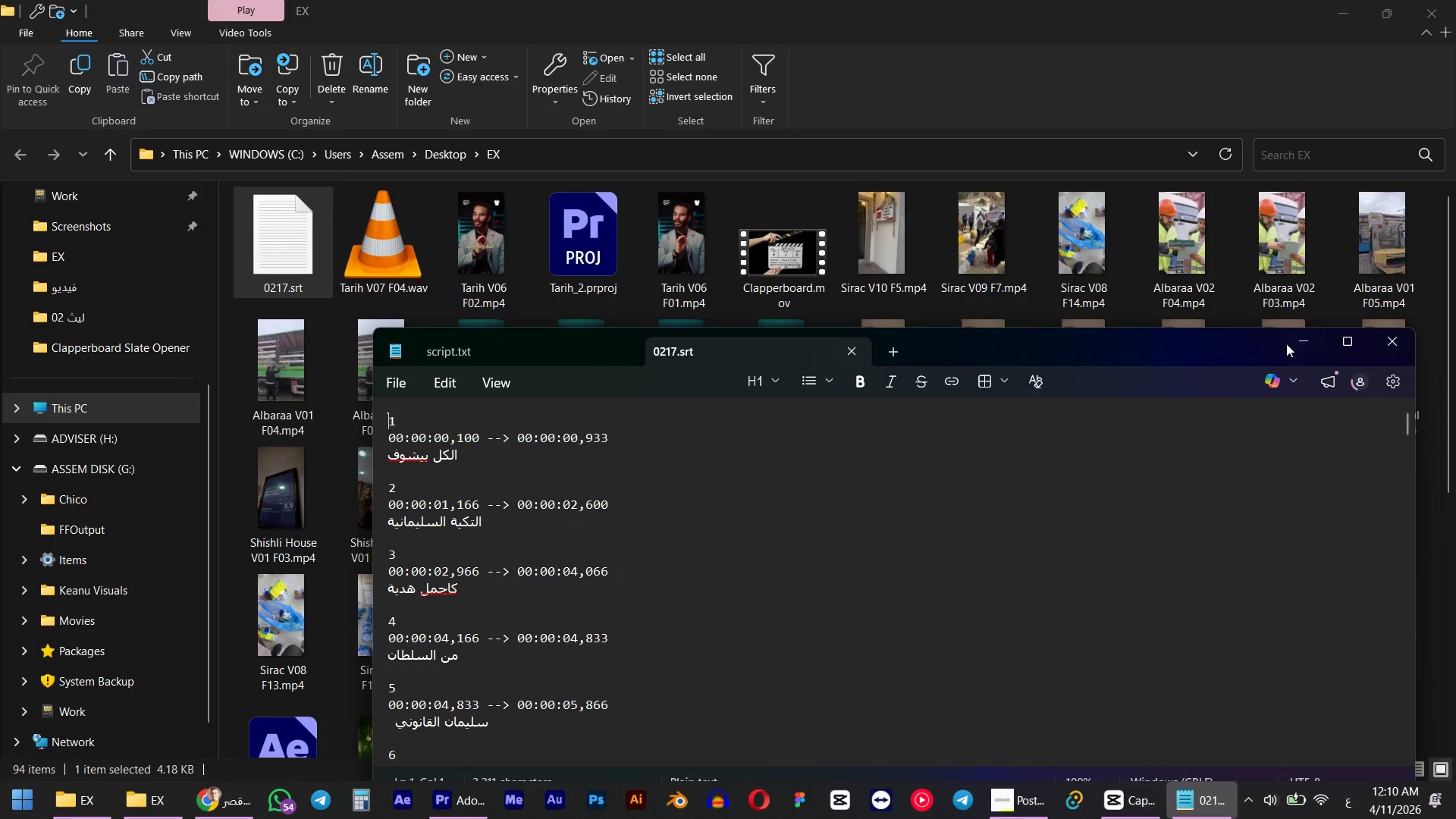 
left_click([1341, 337])
 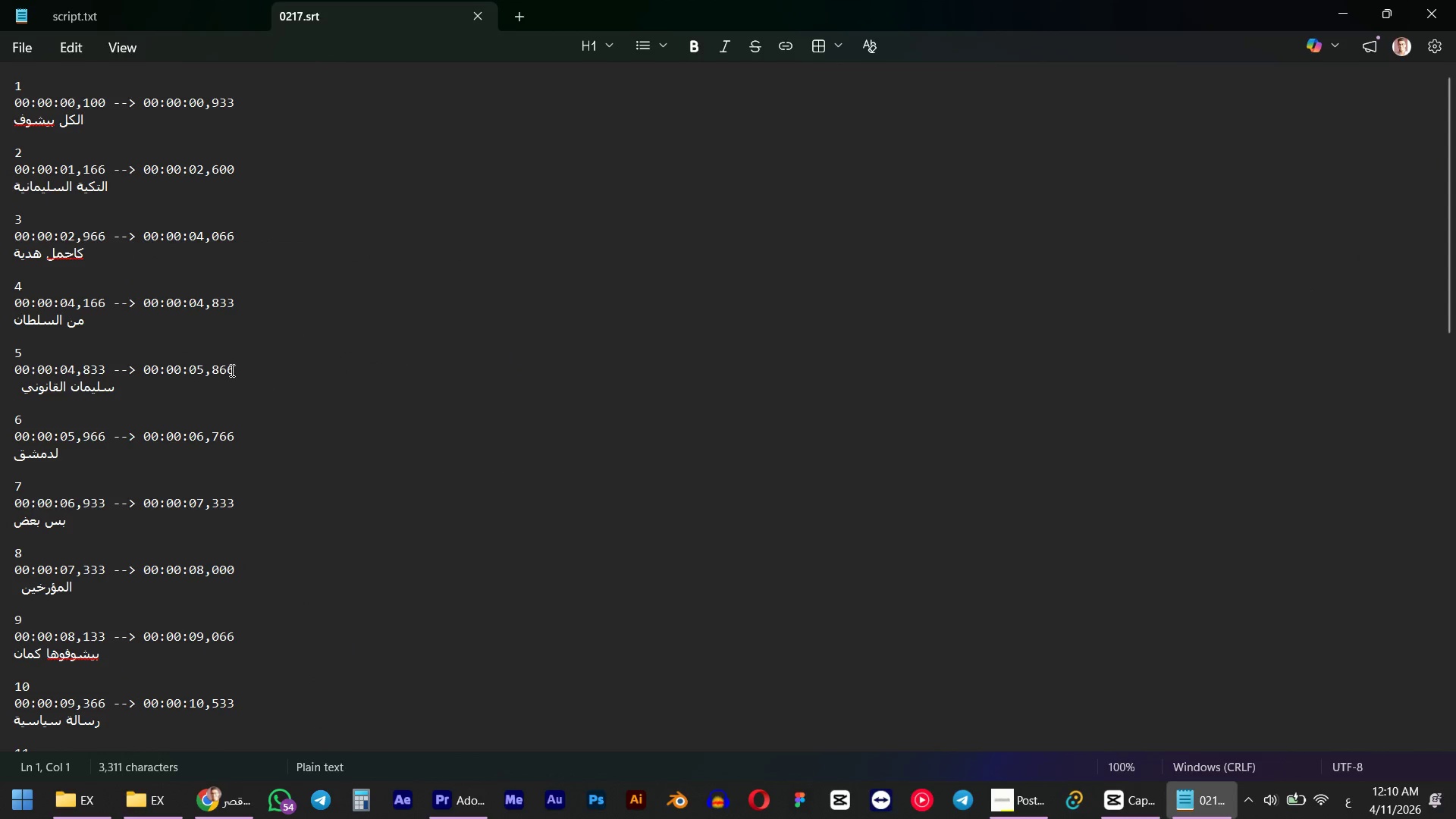 
scroll: coordinate [235, 345], scroll_direction: down, amount: 9.0
 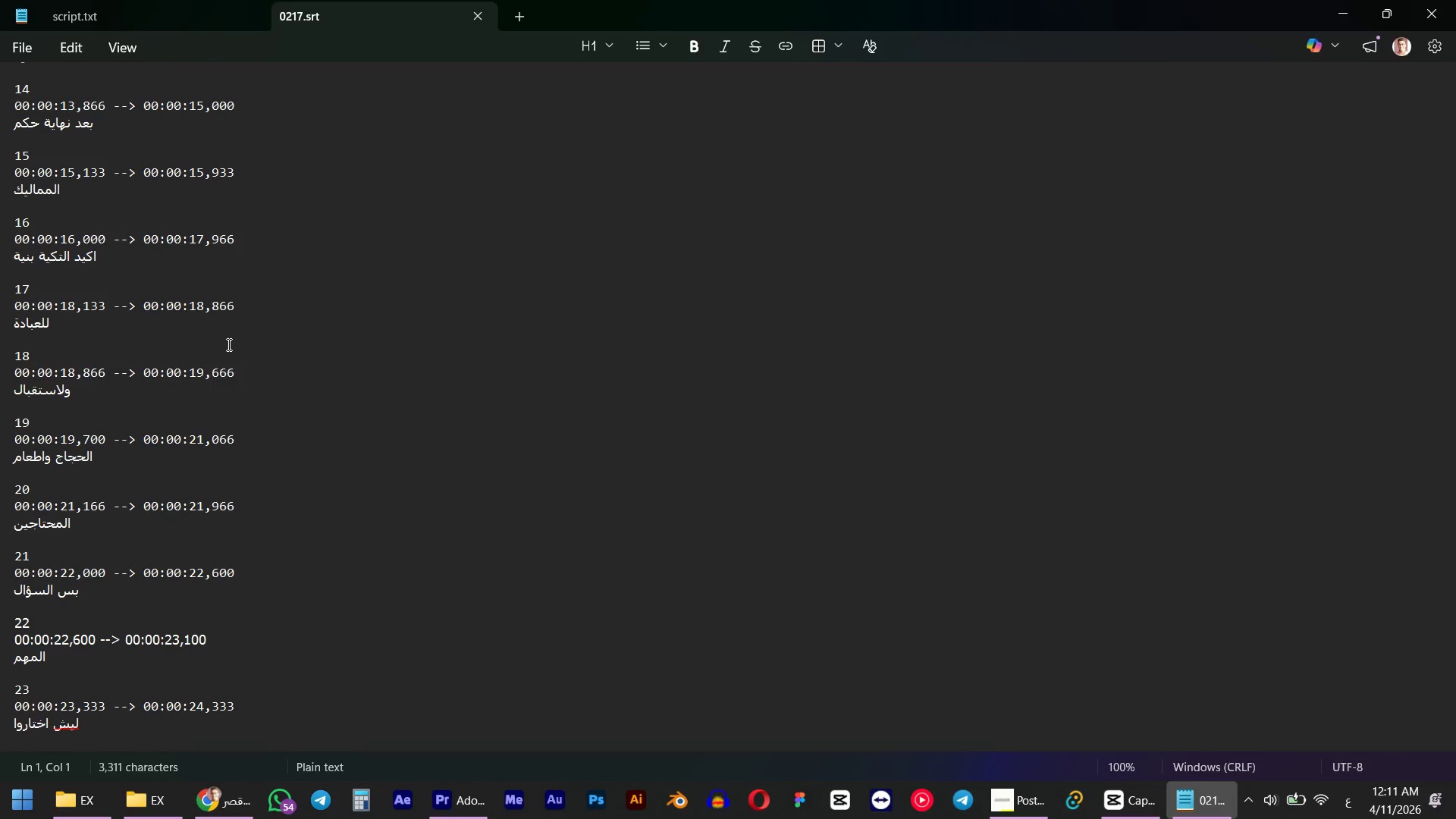 
wait(21.31)
 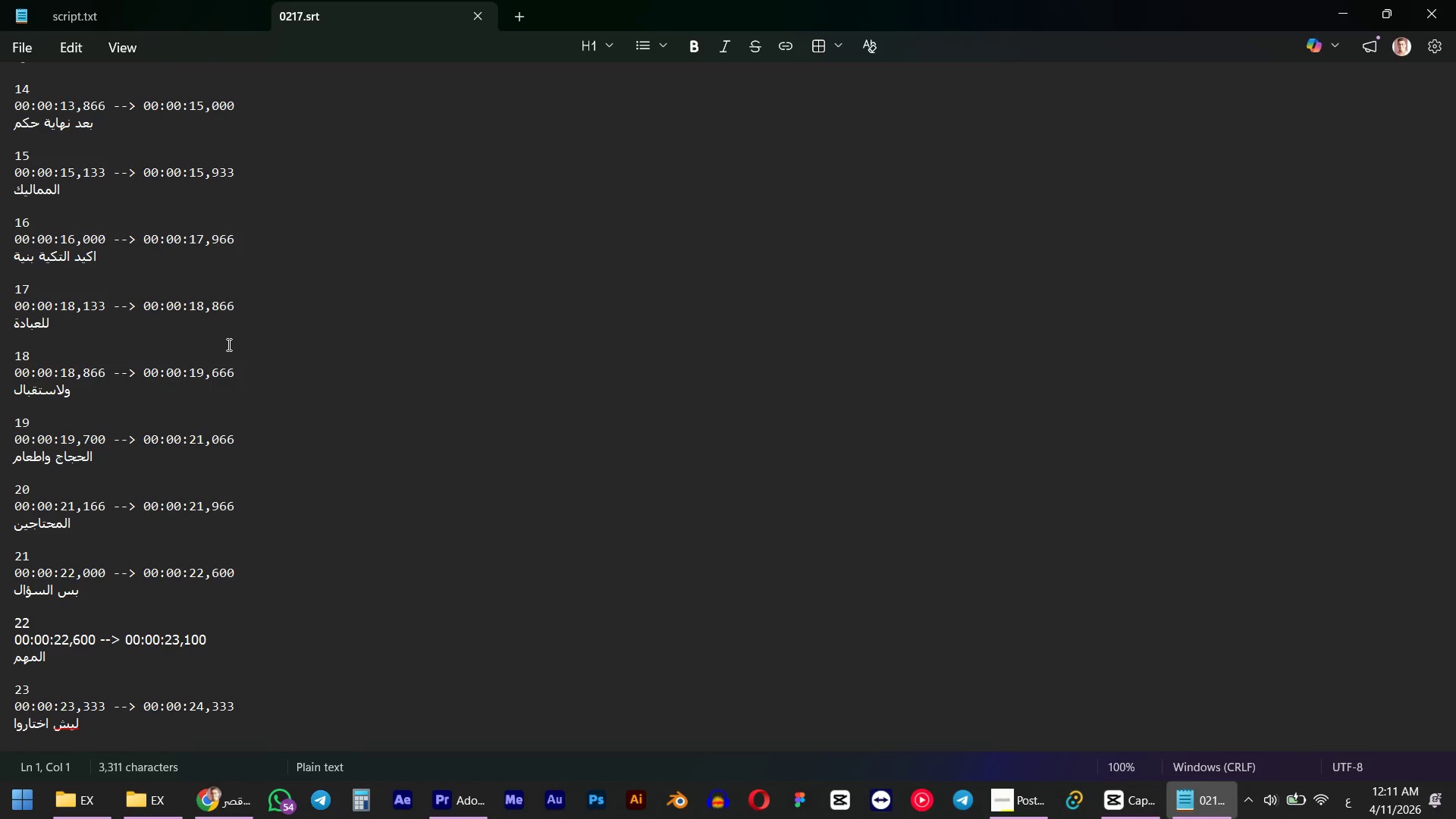 
scroll: coordinate [168, 292], scroll_direction: down, amount: 18.0
 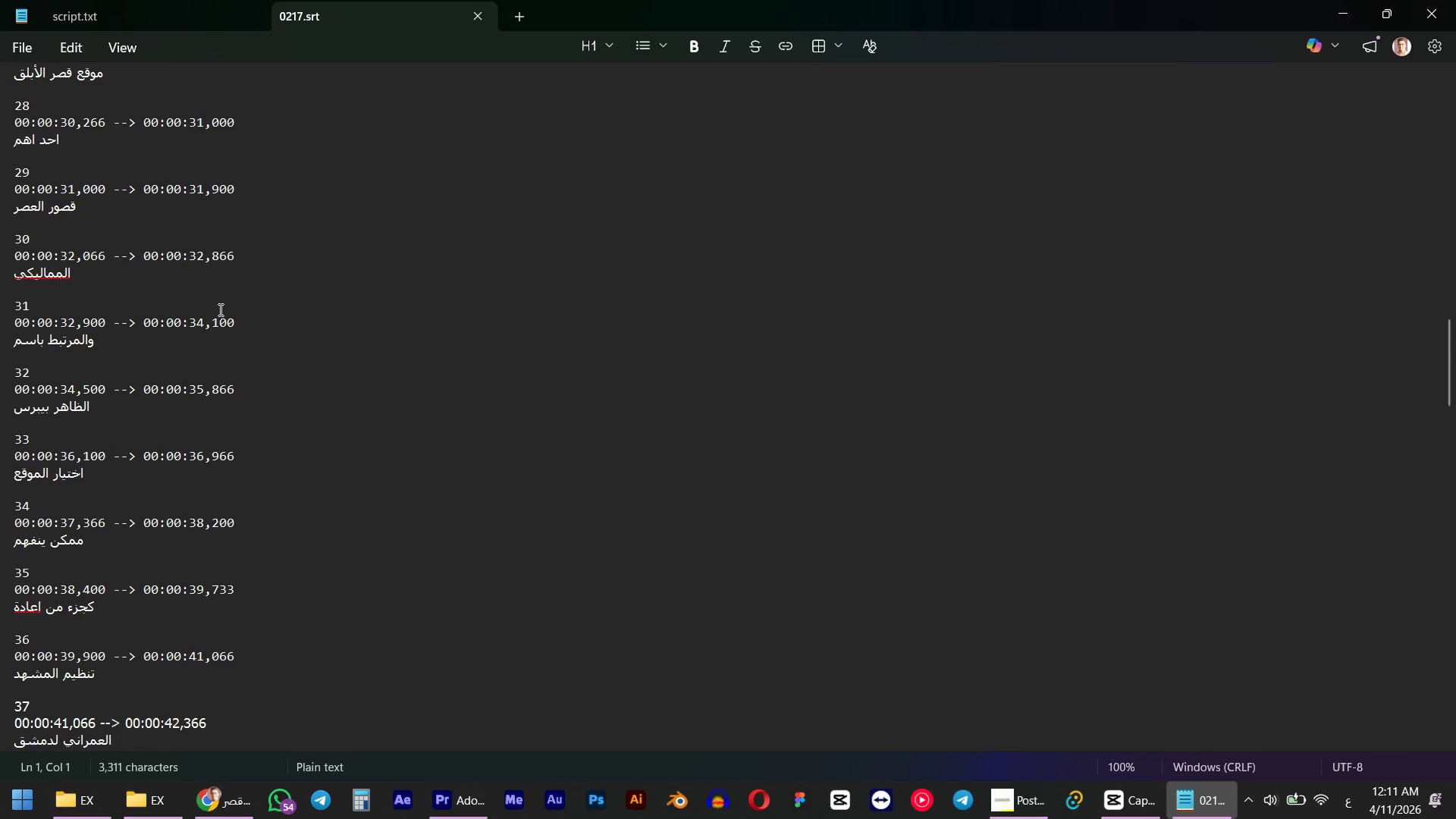 
scroll: coordinate [218, 307], scroll_direction: down, amount: 37.0
 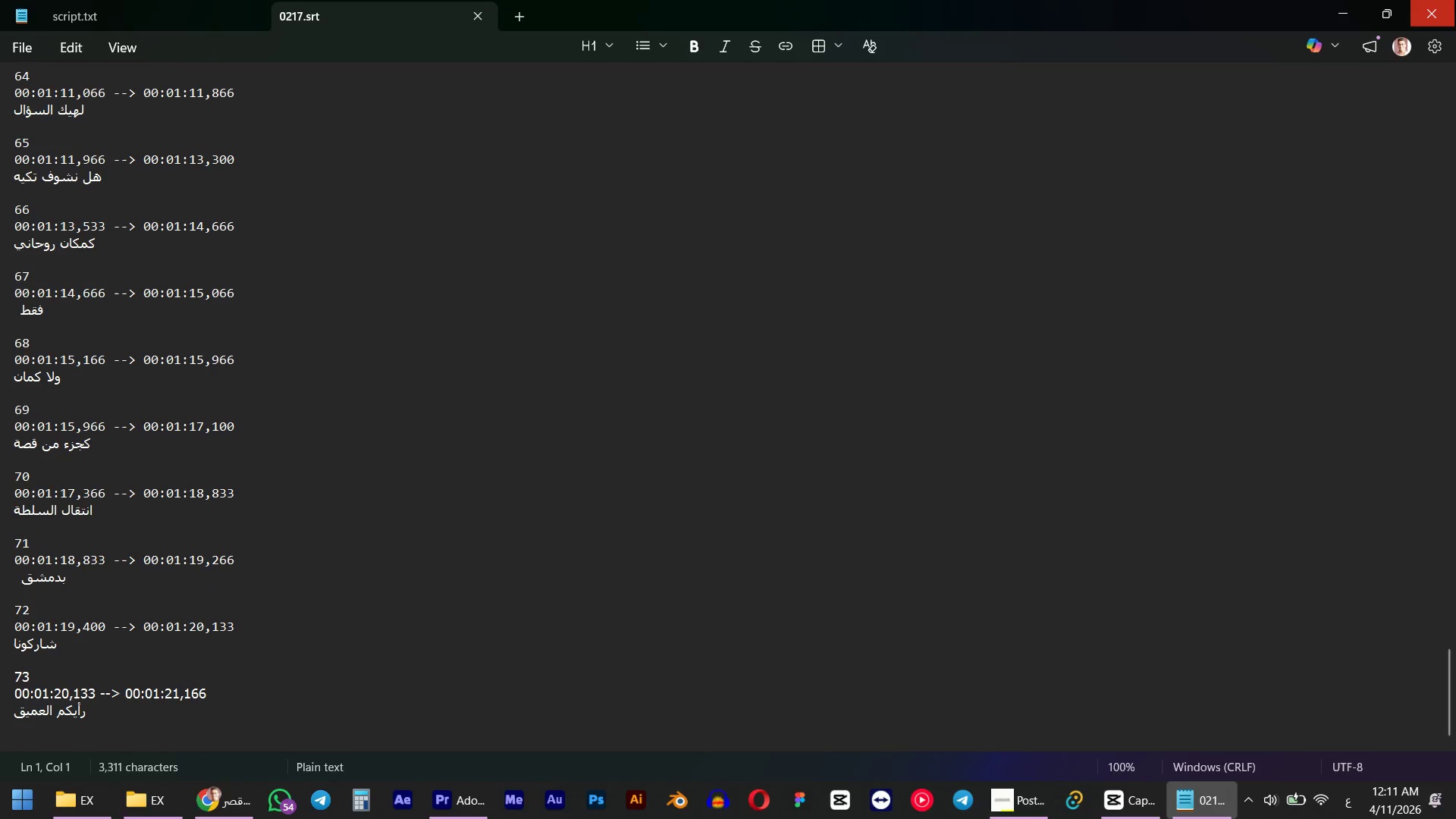 
left_click([1454, 5])
 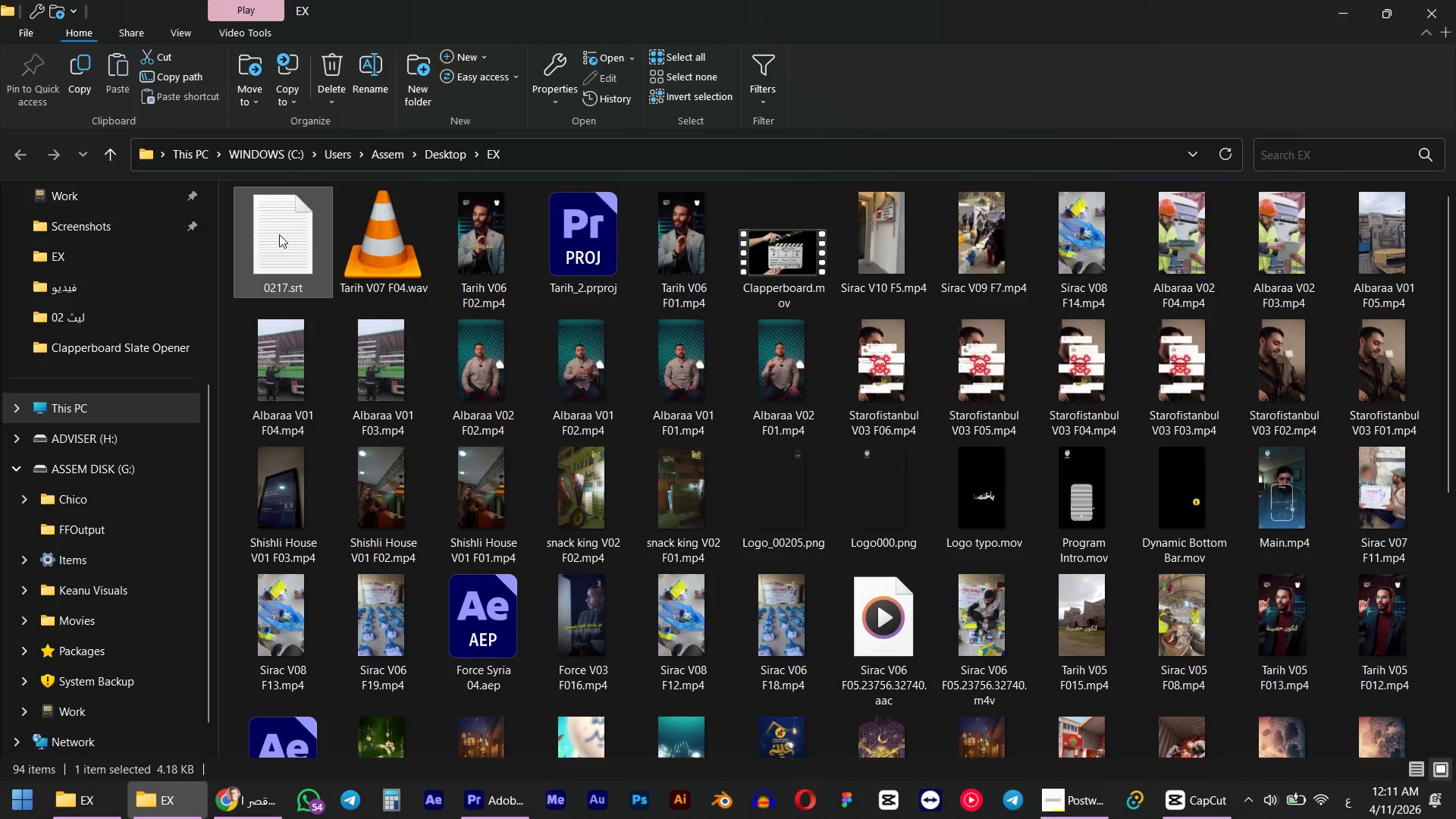 
left_click([279, 234])
 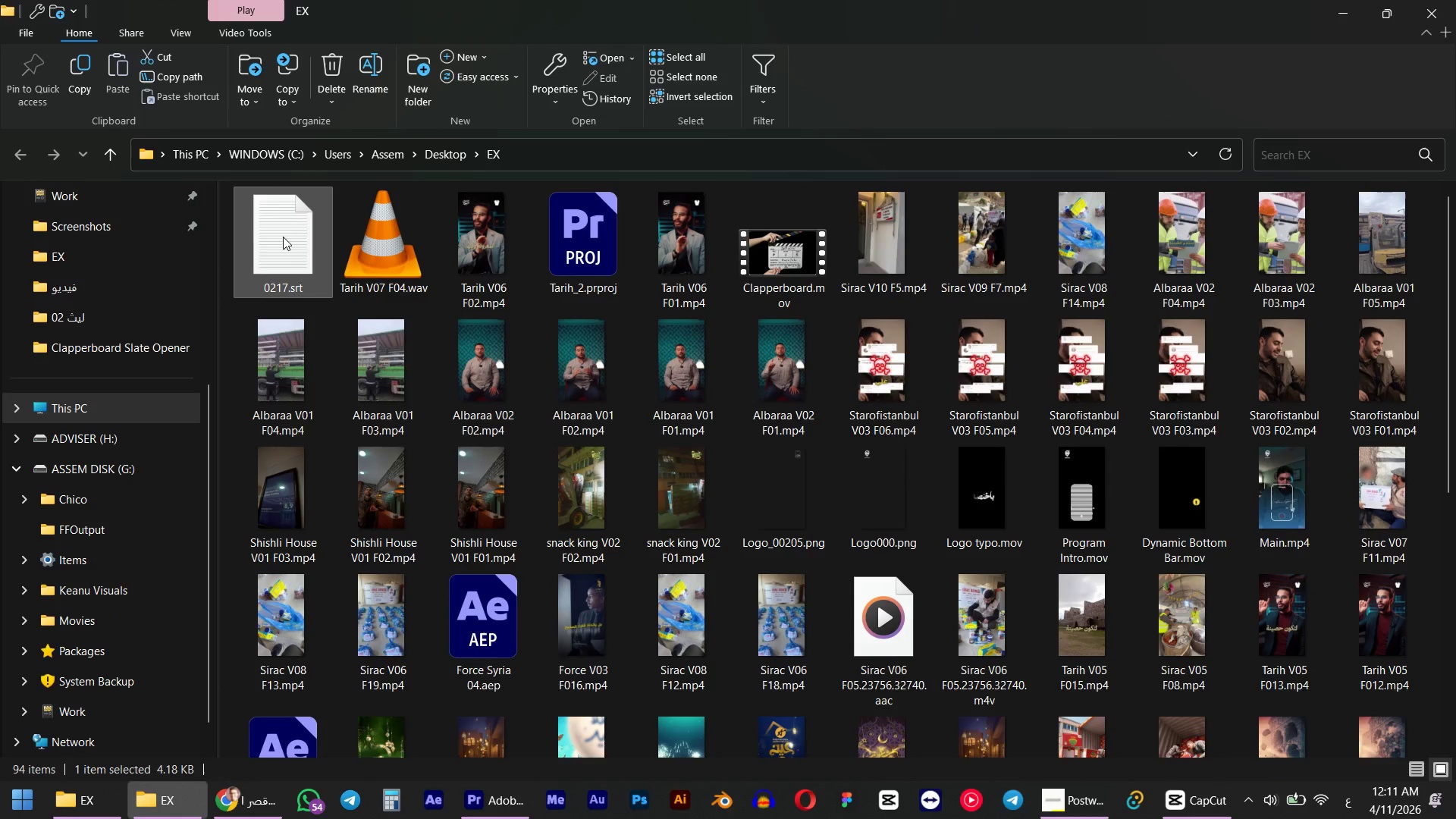 
key(Control+C)
 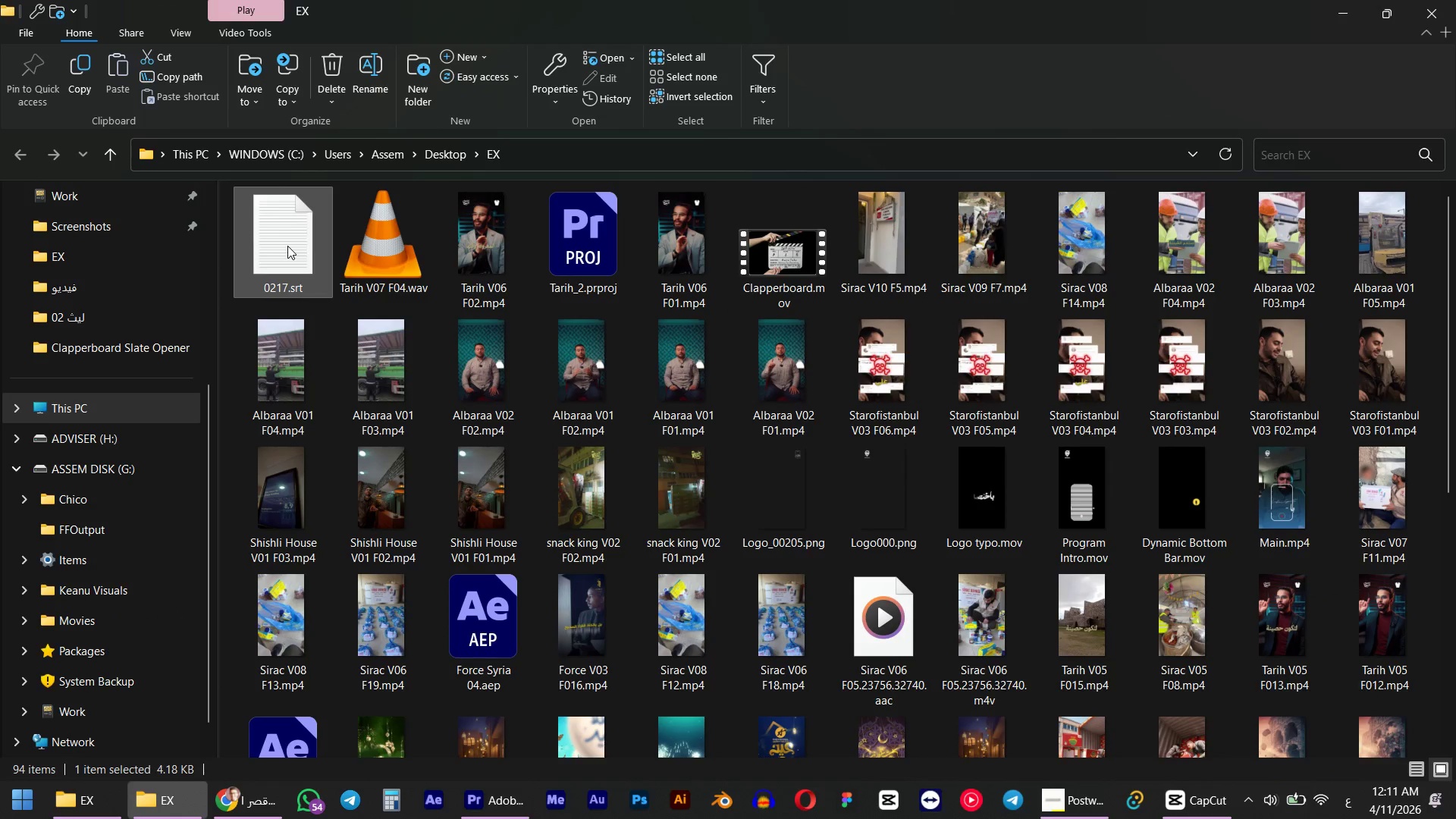 
key(Control+V)
 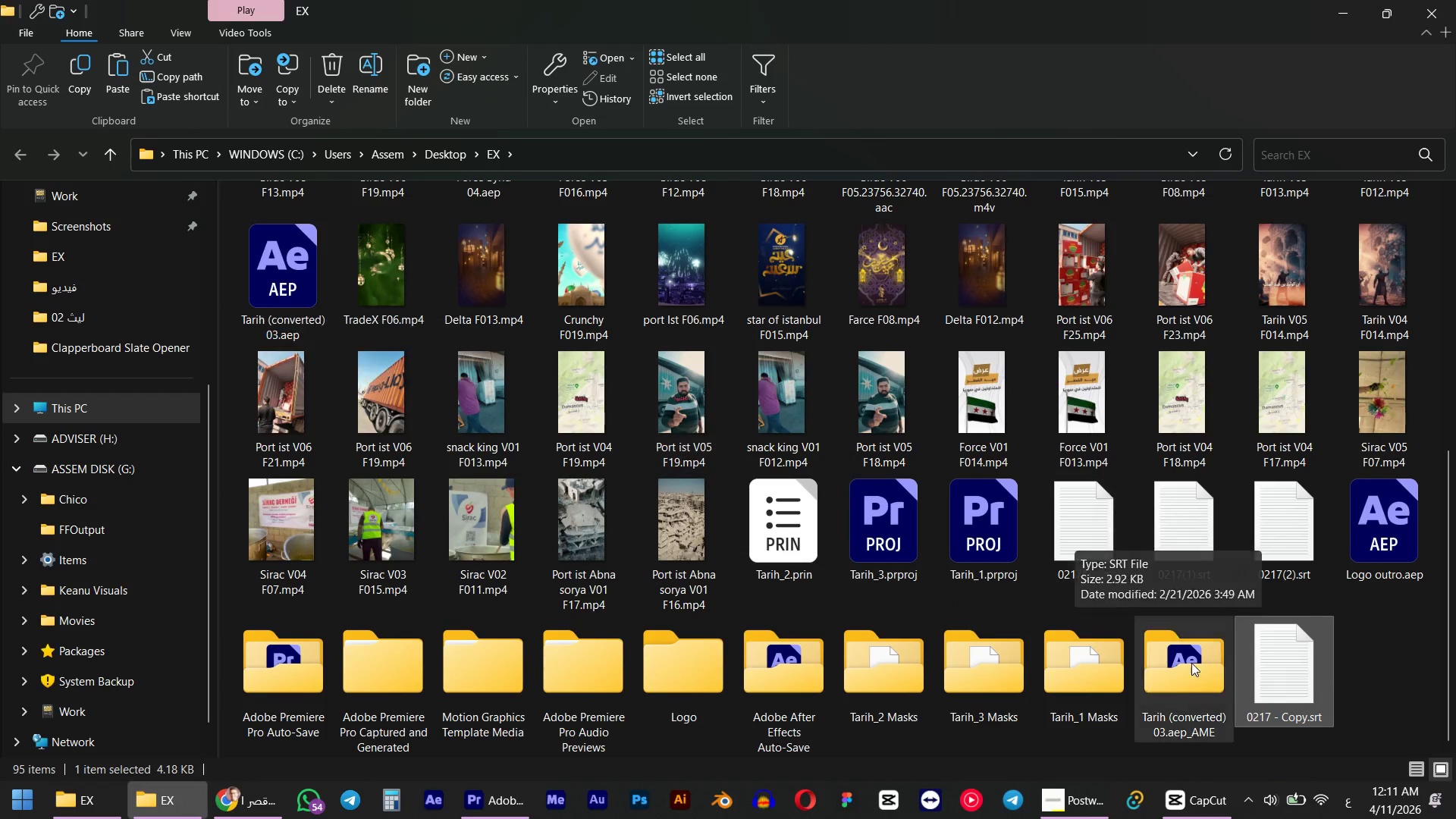 
double_click([1304, 664])
 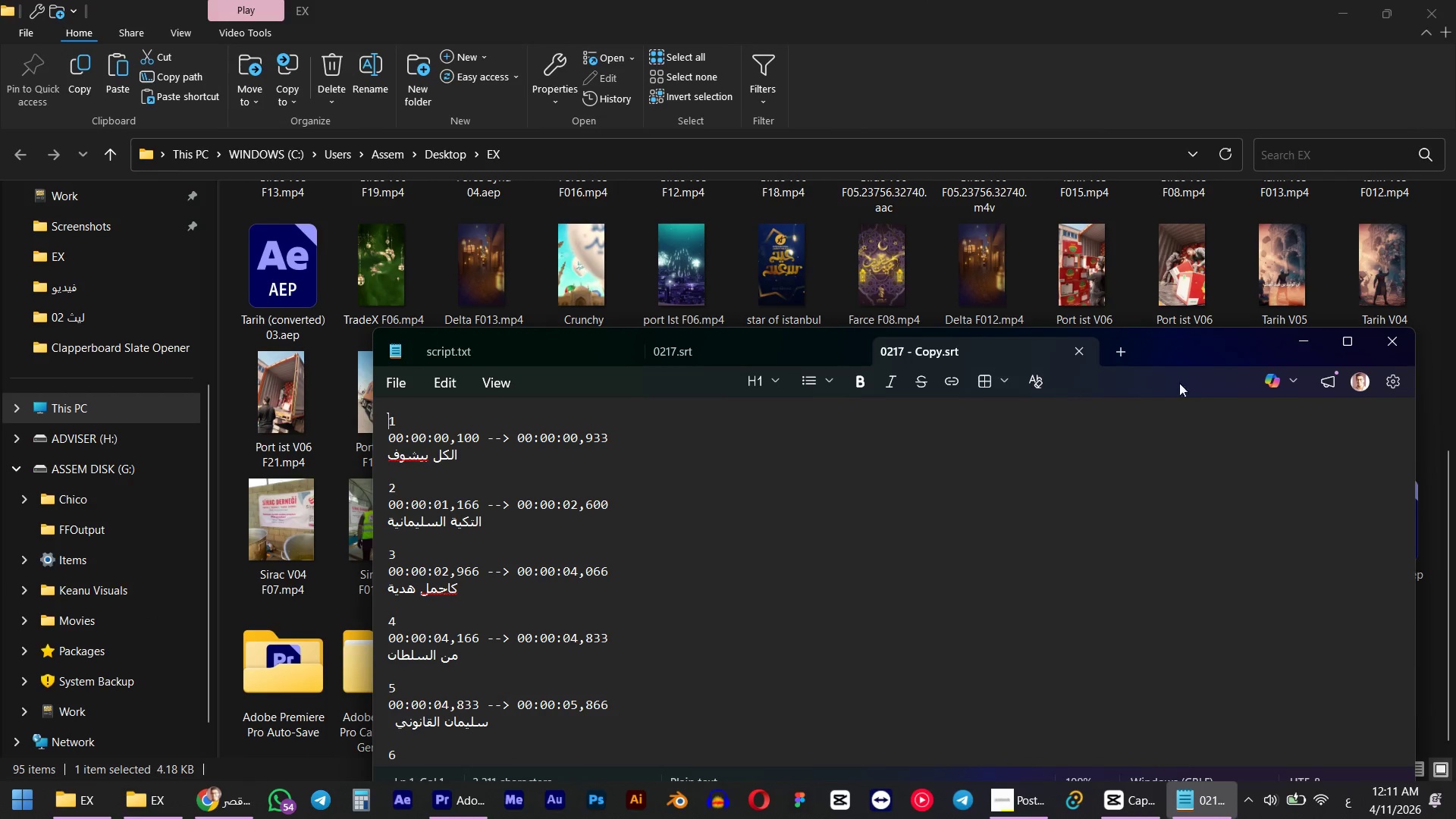 
left_click([1342, 333])
 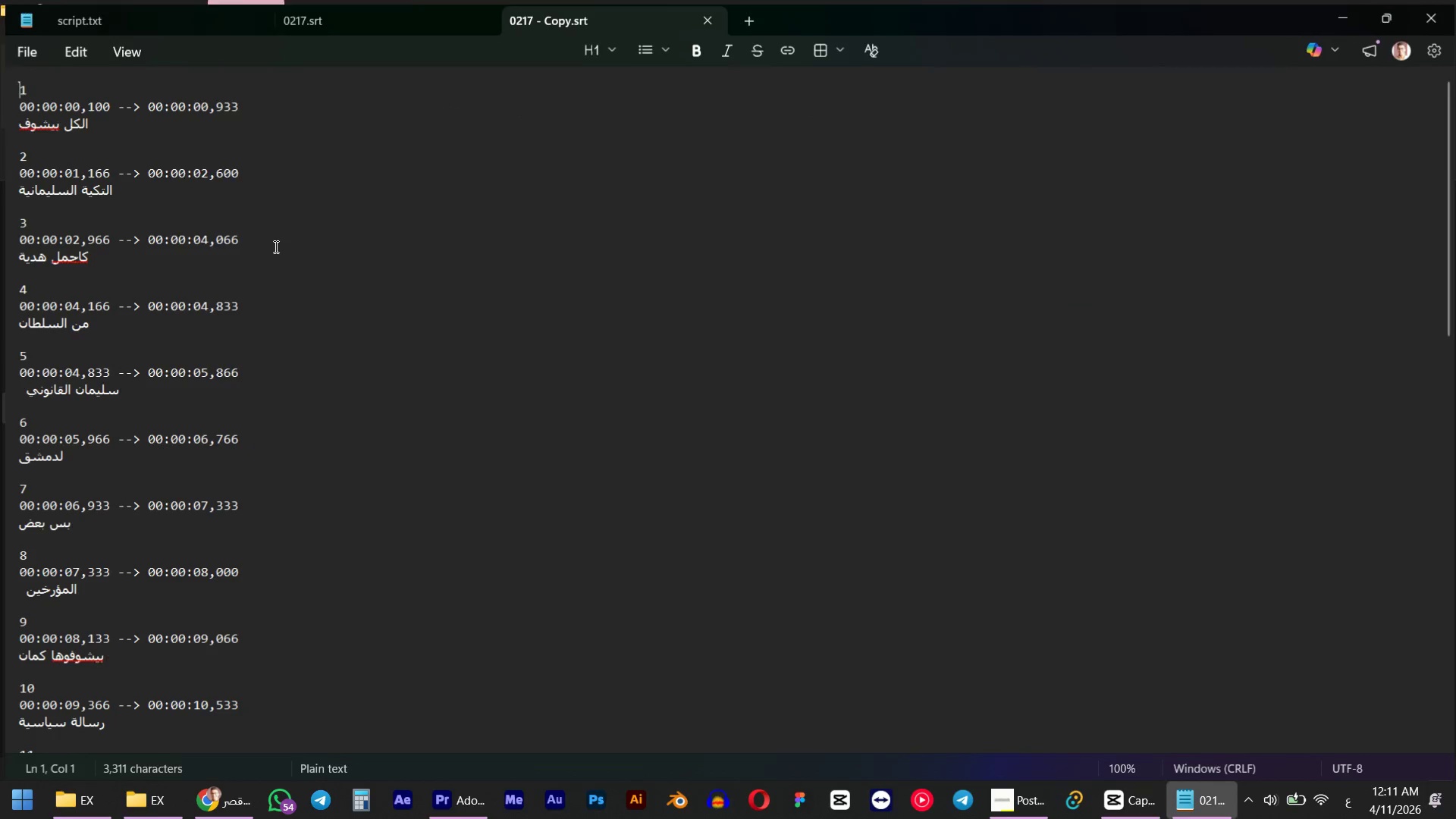 
scroll: coordinate [124, 126], scroll_direction: up, amount: 5.0
 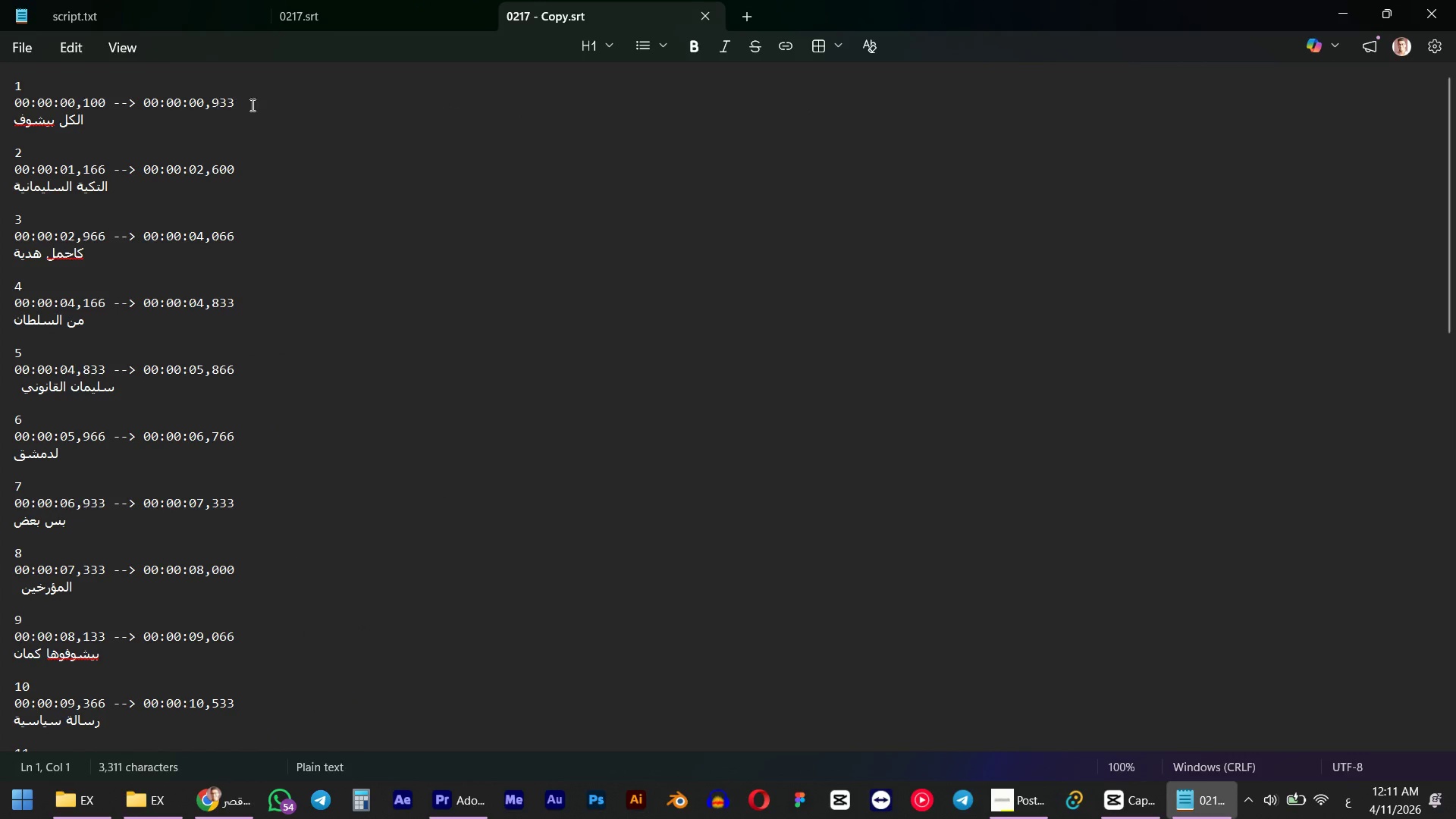 
left_click_drag(start_coordinate=[258, 102], to_coordinate=[0, 30])
 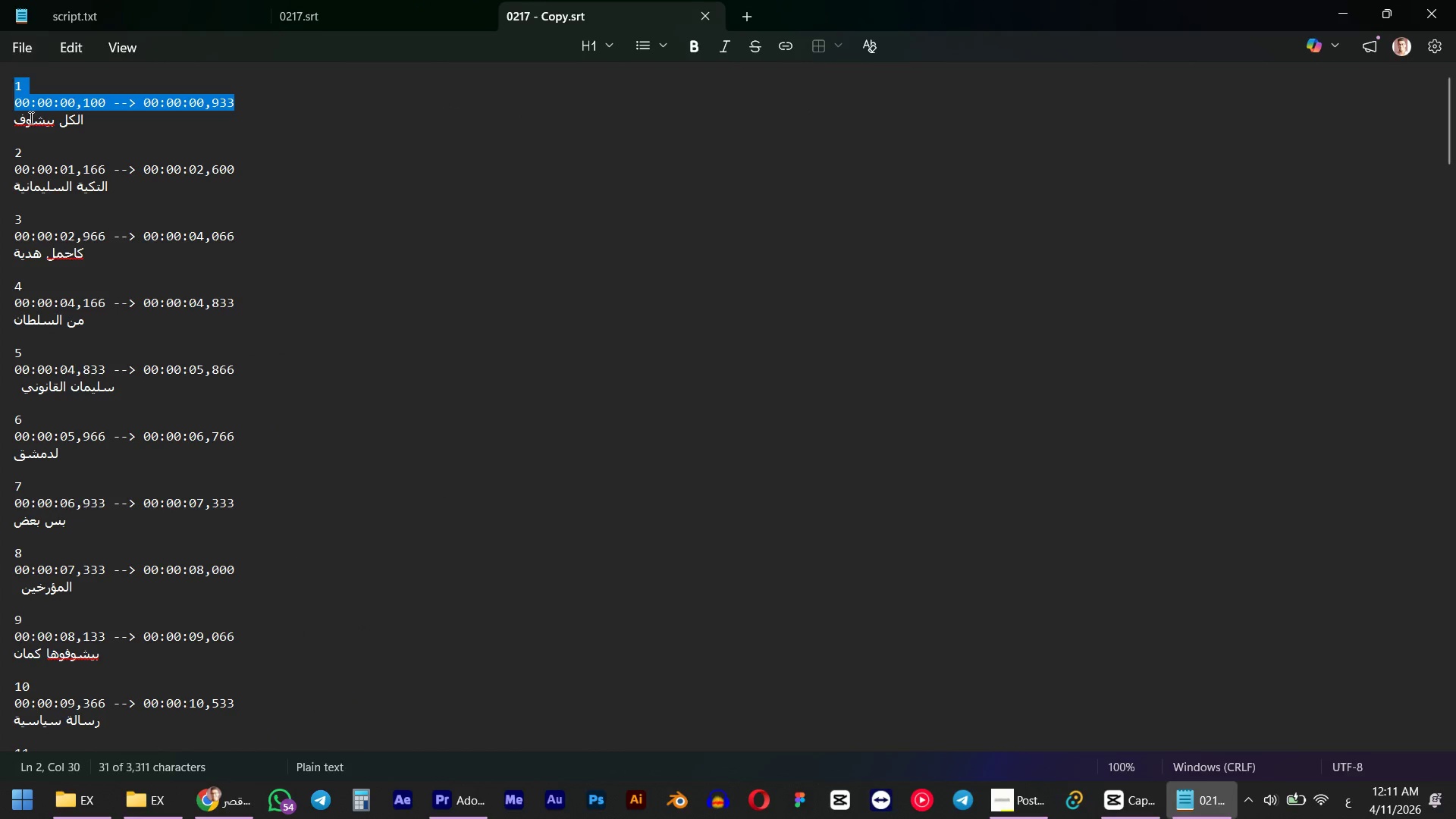 
key(Backspace)
 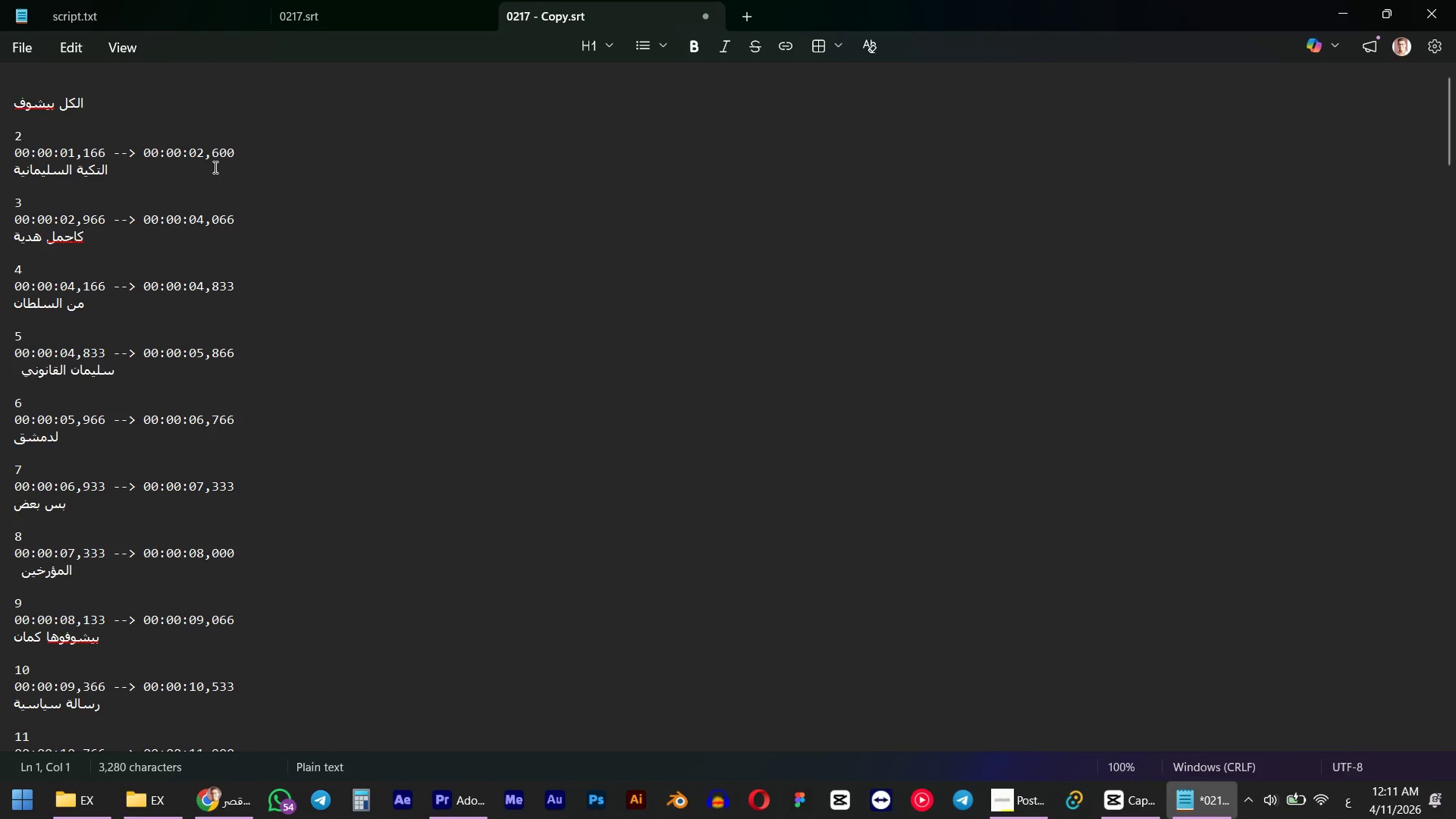 
left_click_drag(start_coordinate=[243, 159], to_coordinate=[0, 133])
 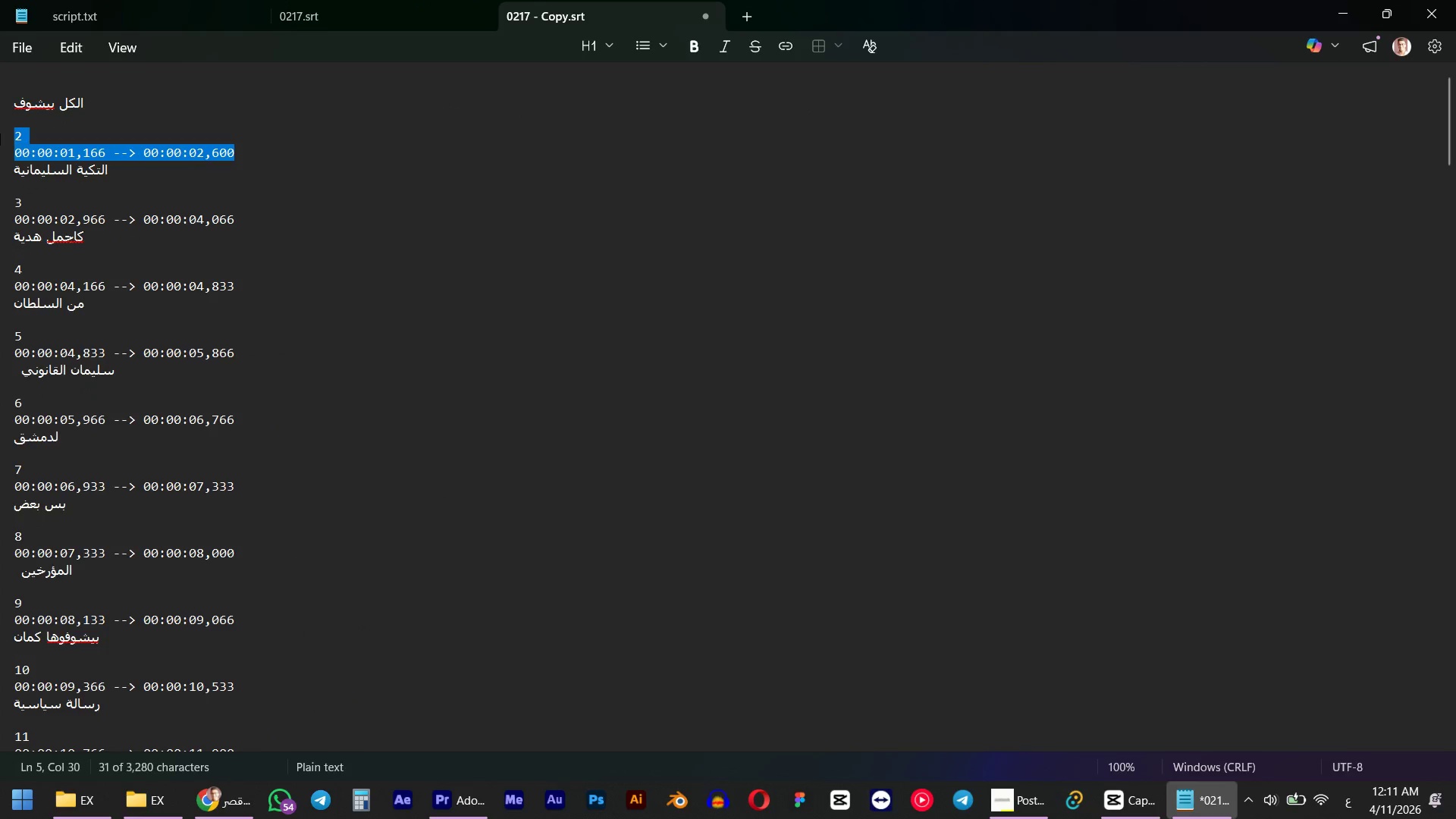 
key(Backspace)
 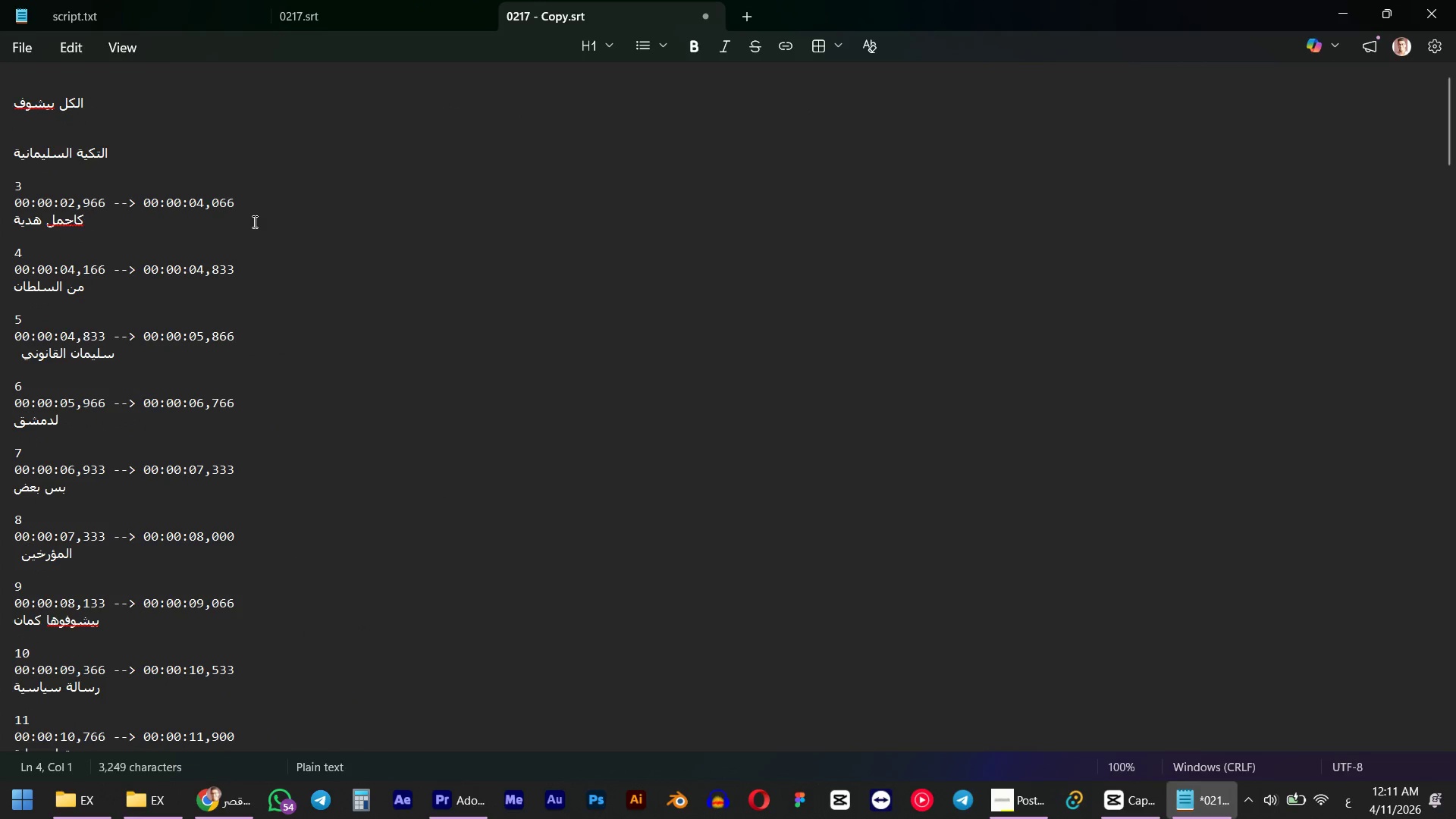 
left_click_drag(start_coordinate=[256, 206], to_coordinate=[0, 191])
 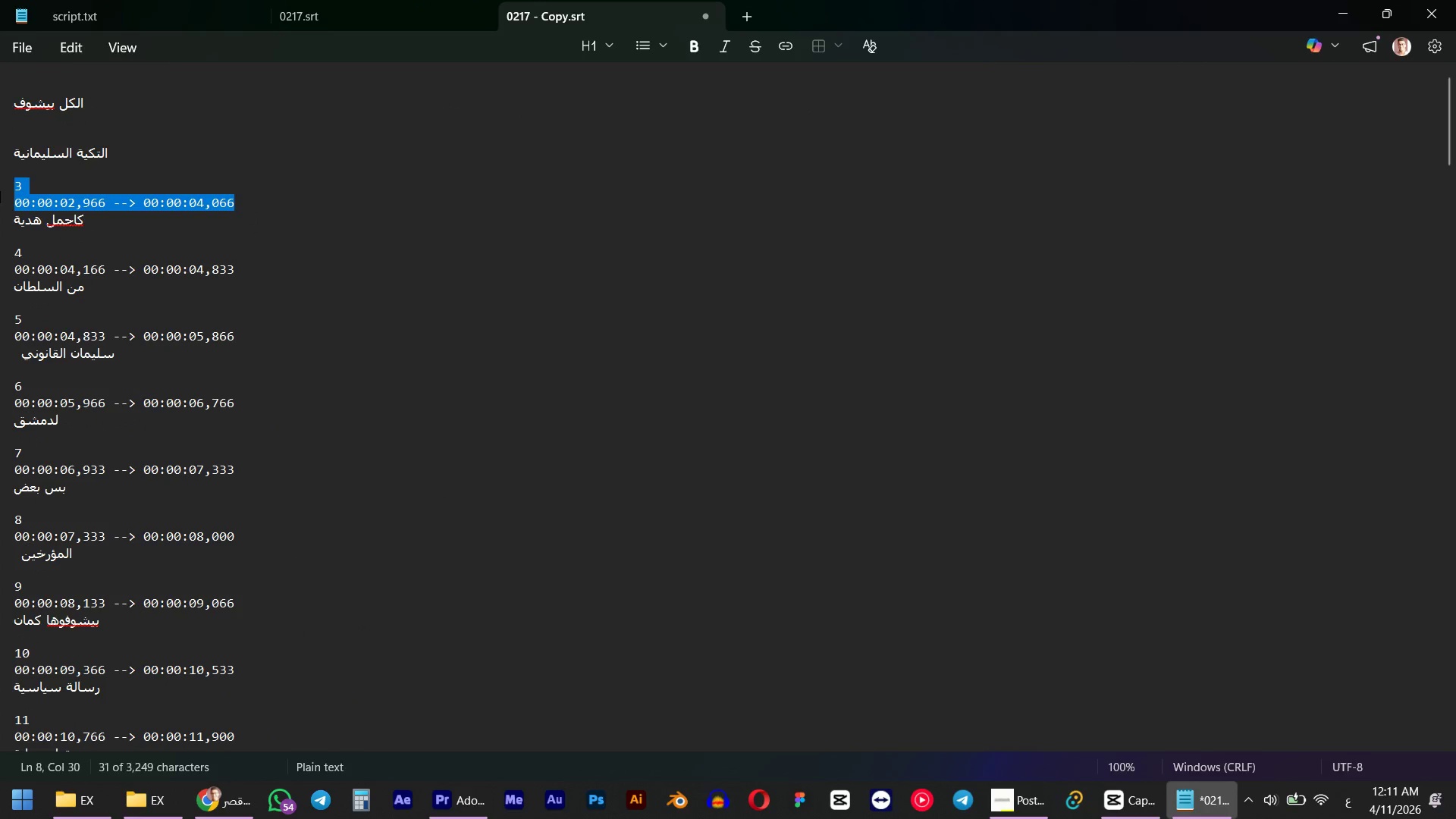 
key(Backspace)
 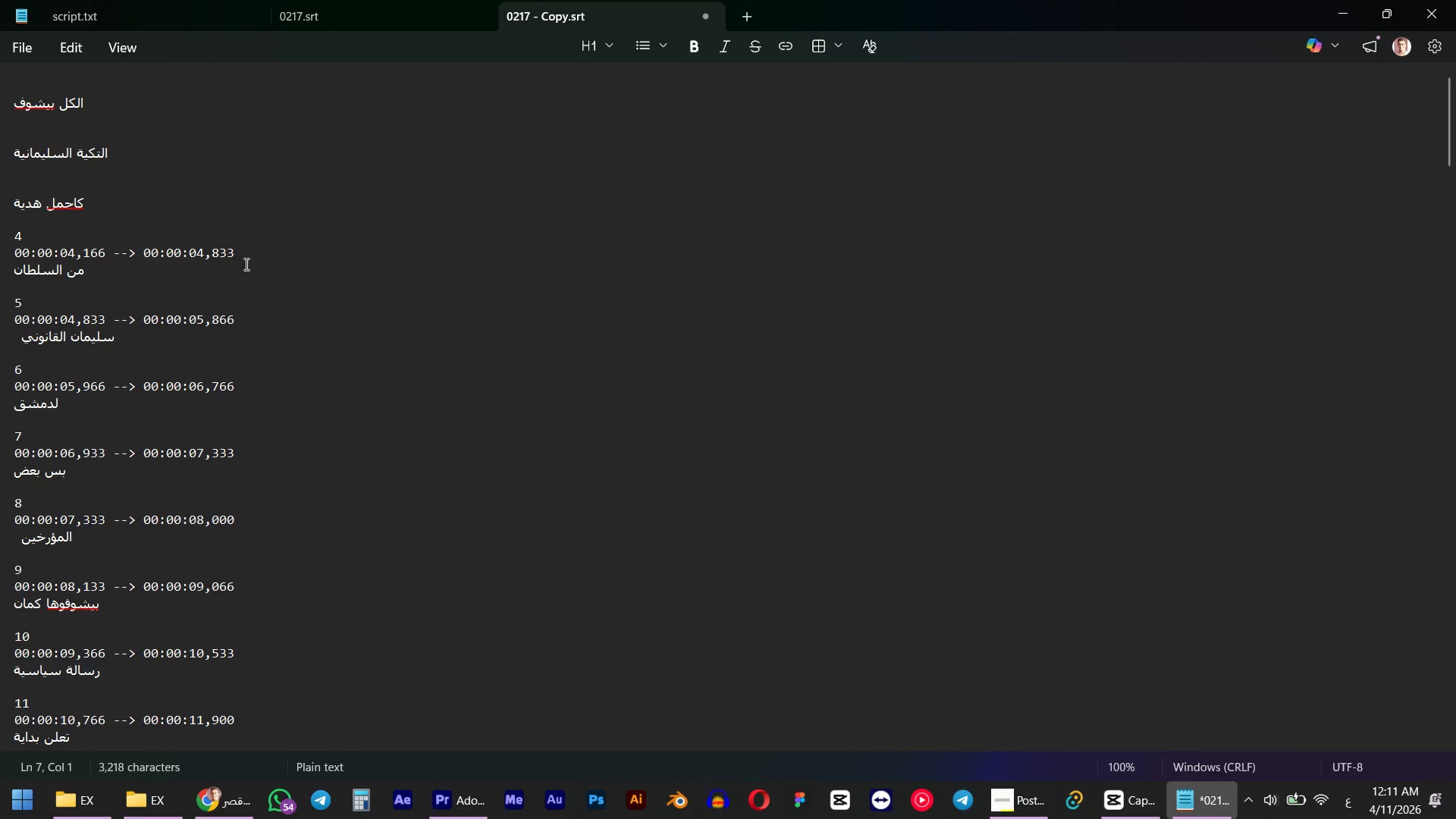 
left_click_drag(start_coordinate=[258, 246], to_coordinate=[0, 234])
 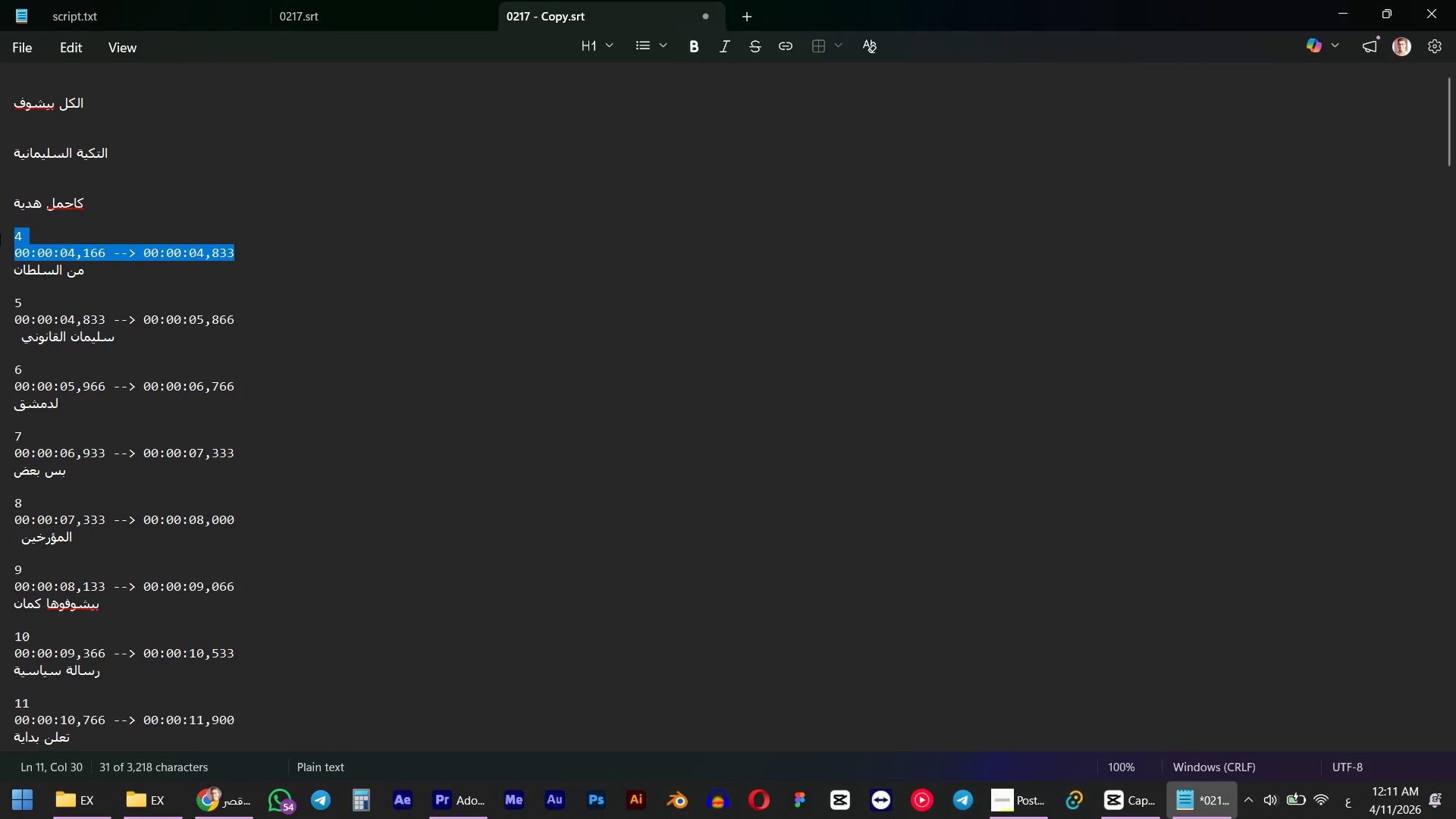 
key(Backspace)
 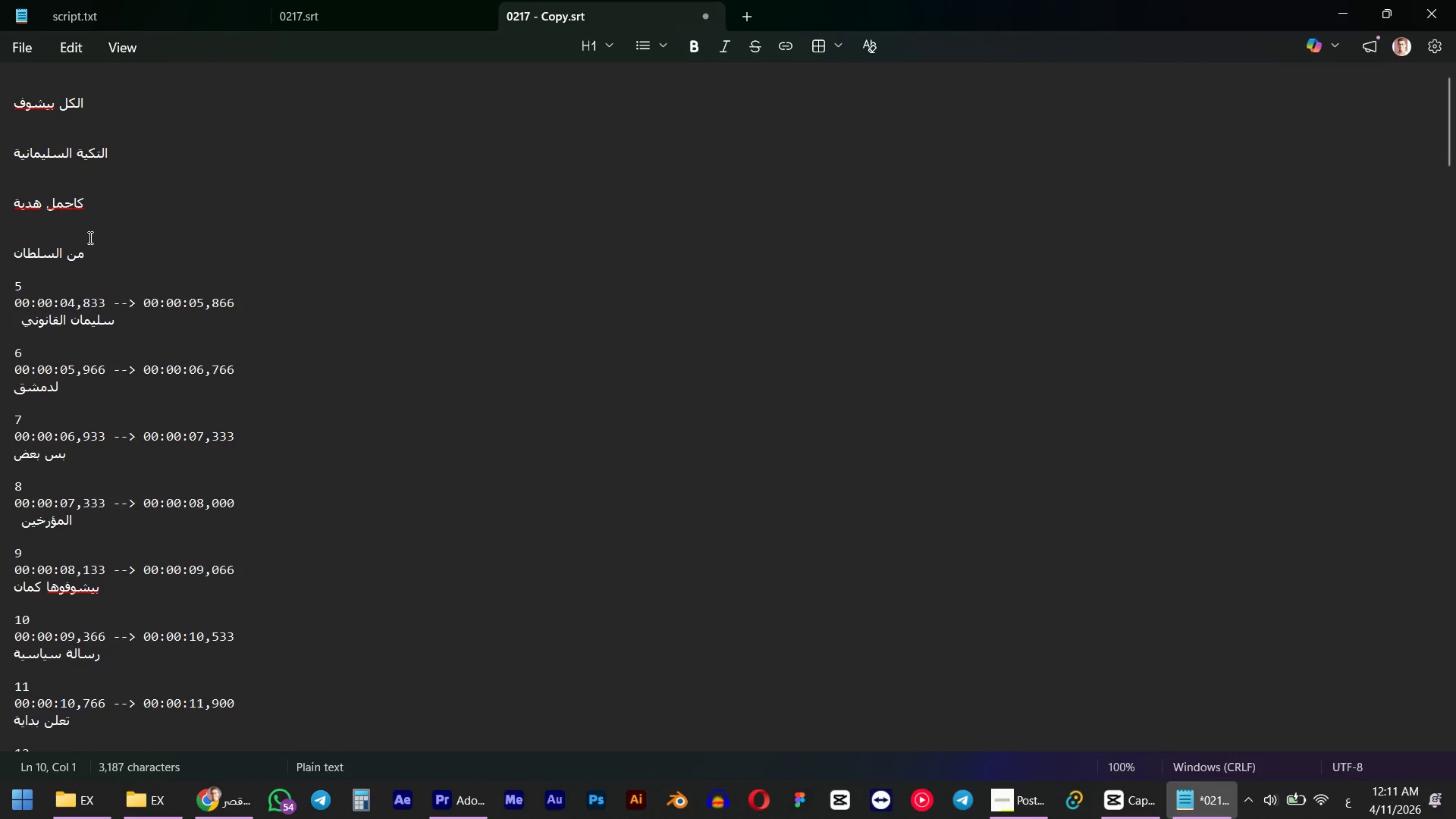 
left_click([94, 237])
 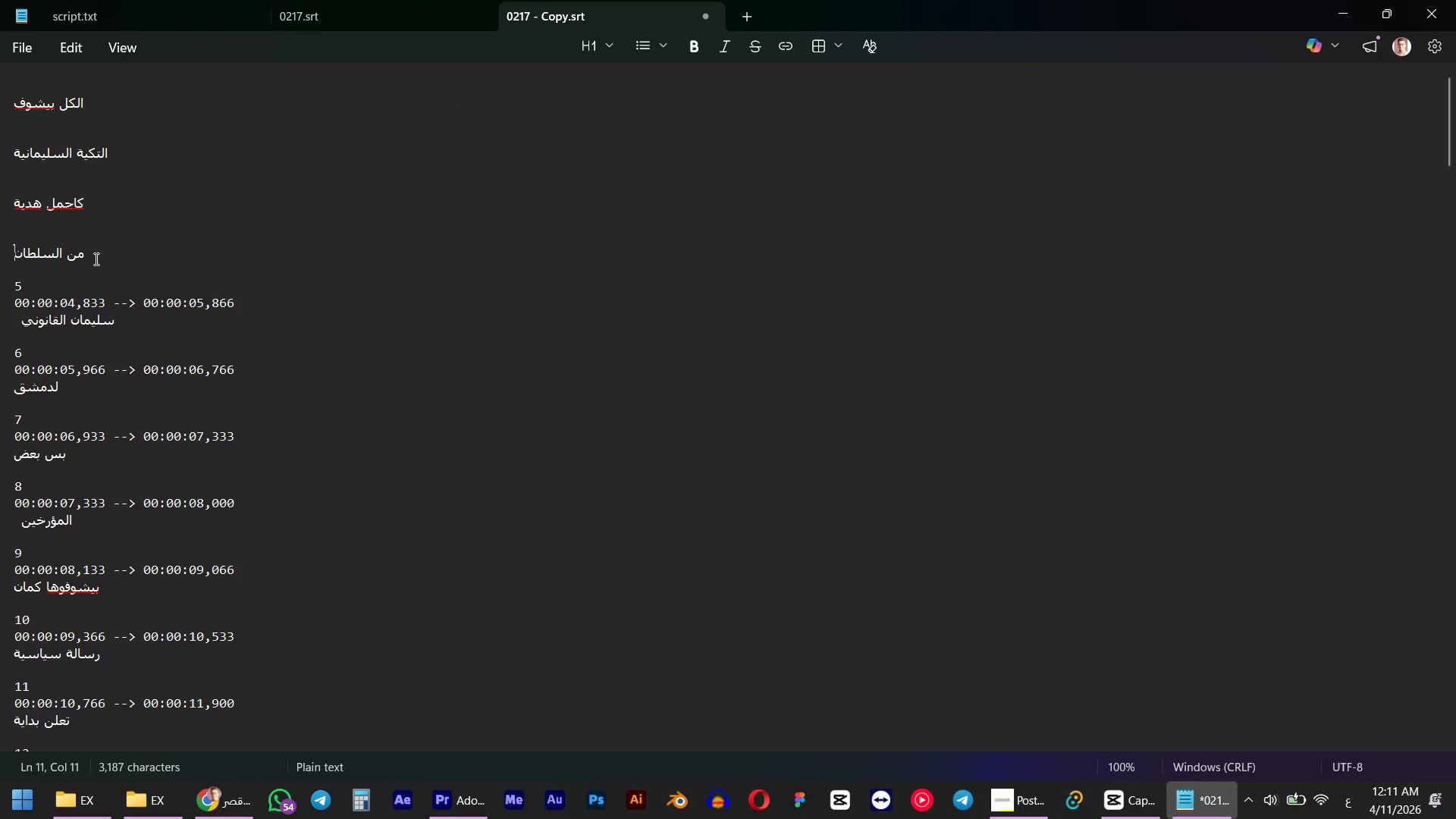 
key(Backspace)
 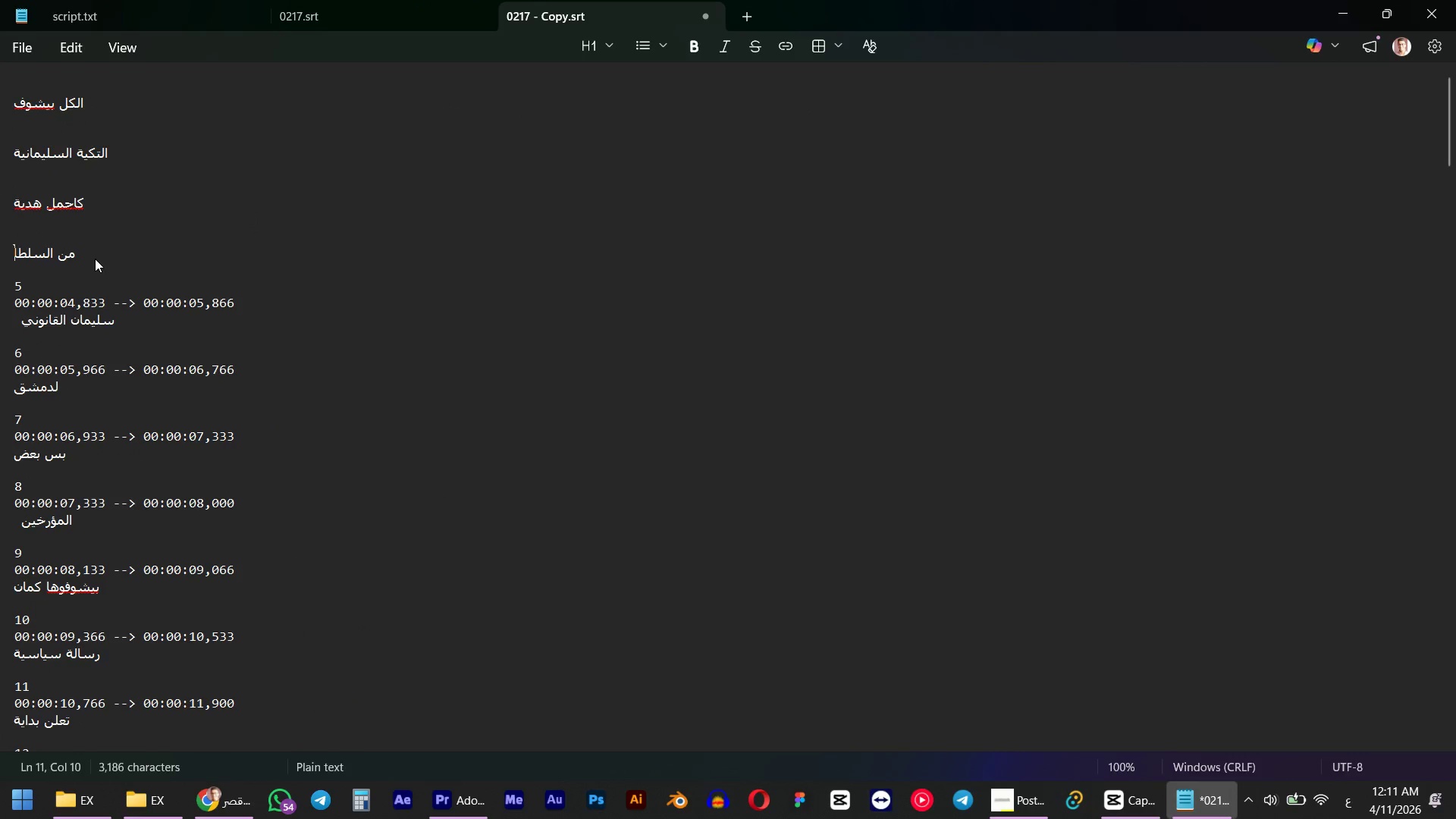 
key(Control+ControlLeft)
 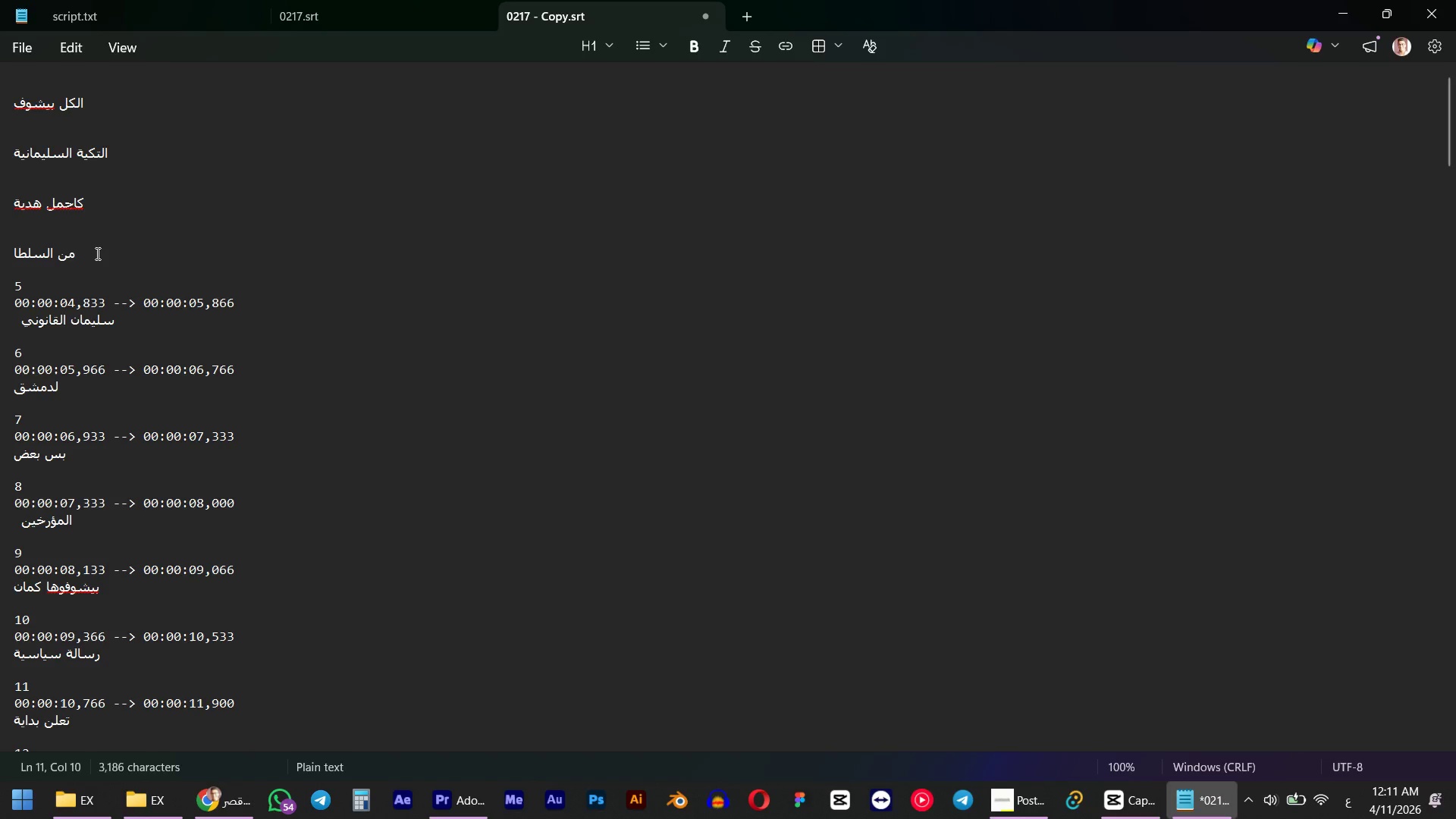 
key(Control+Z)
 